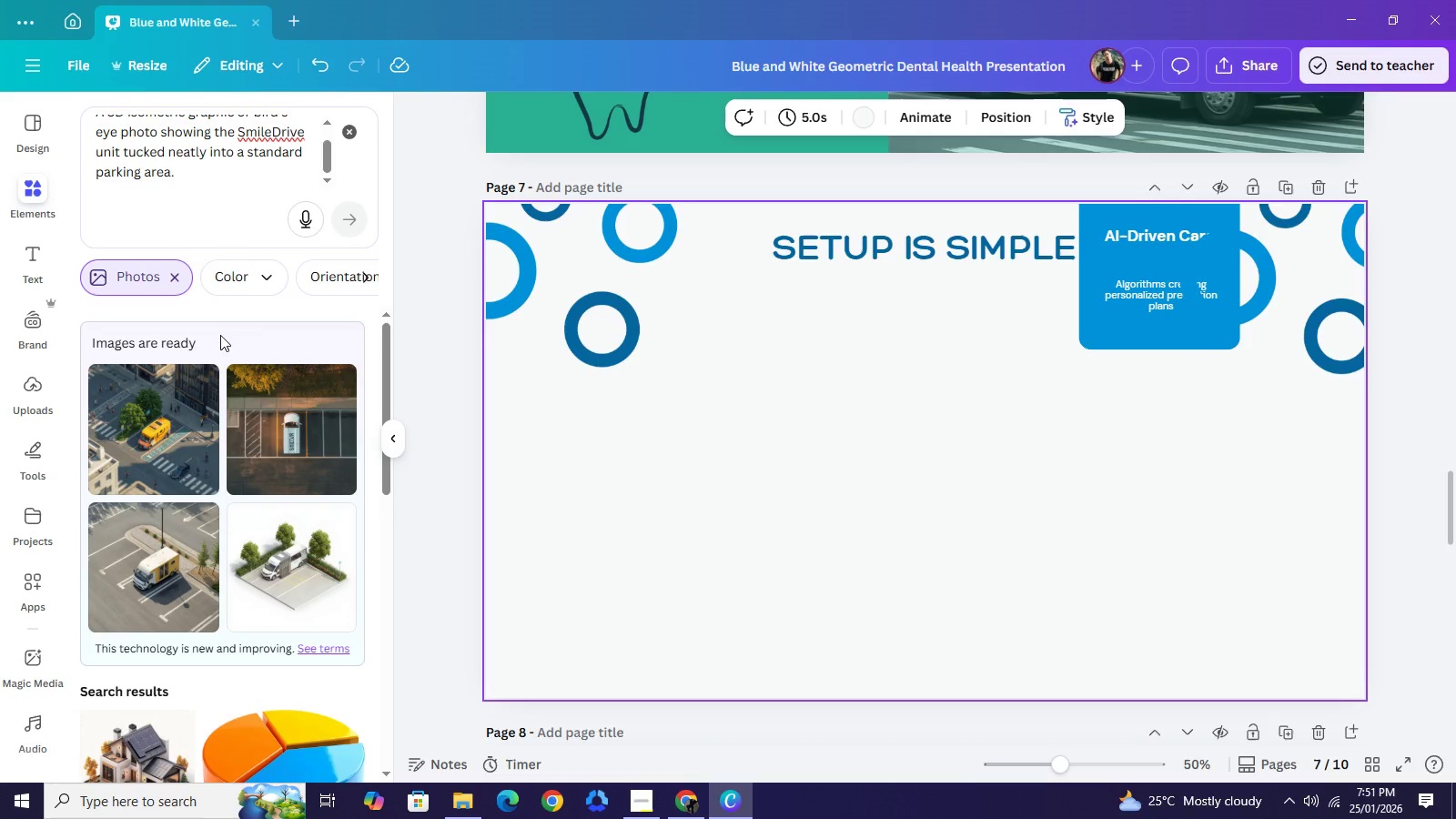 
wait(16.74)
 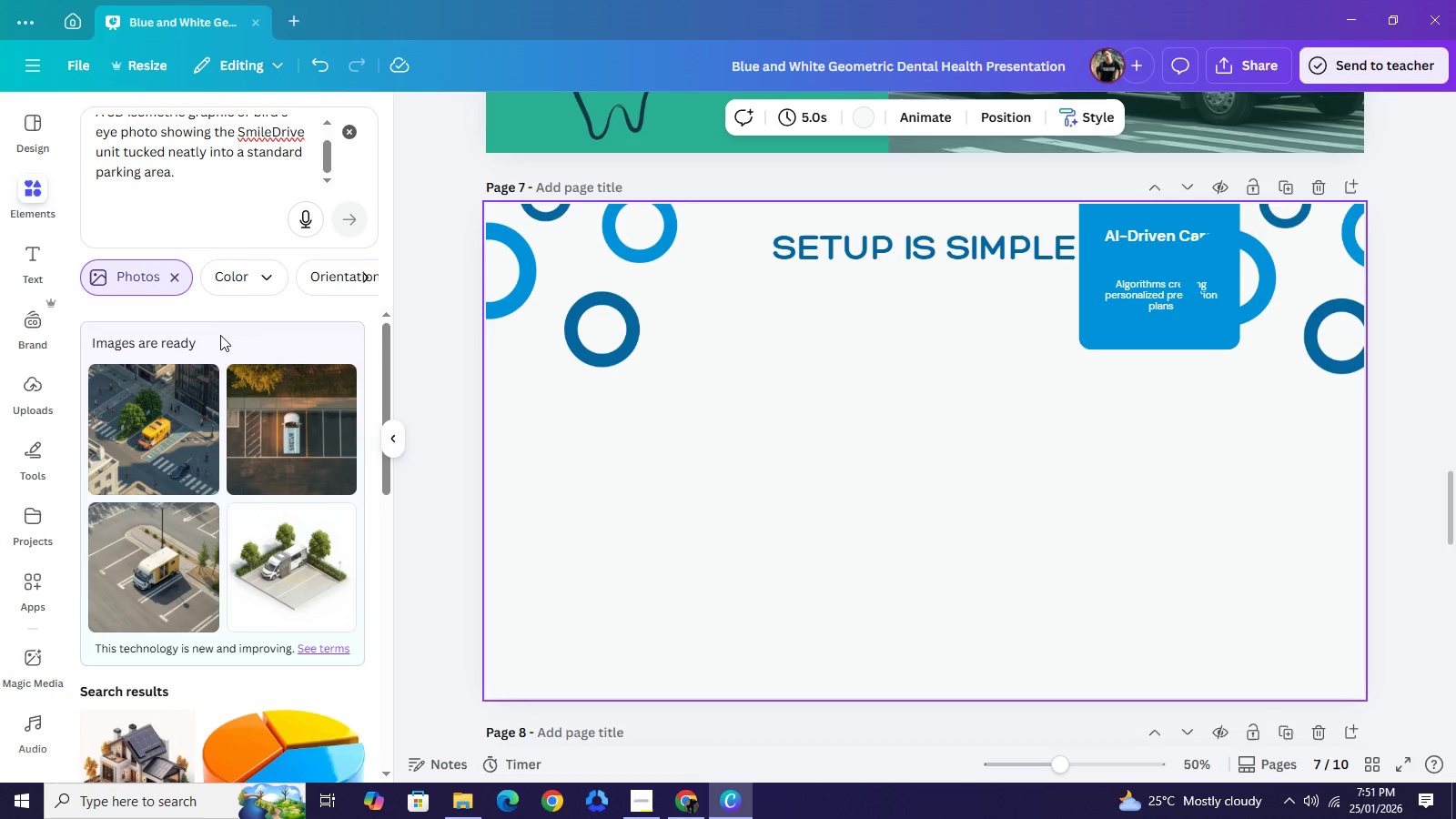 
left_click([299, 449])
 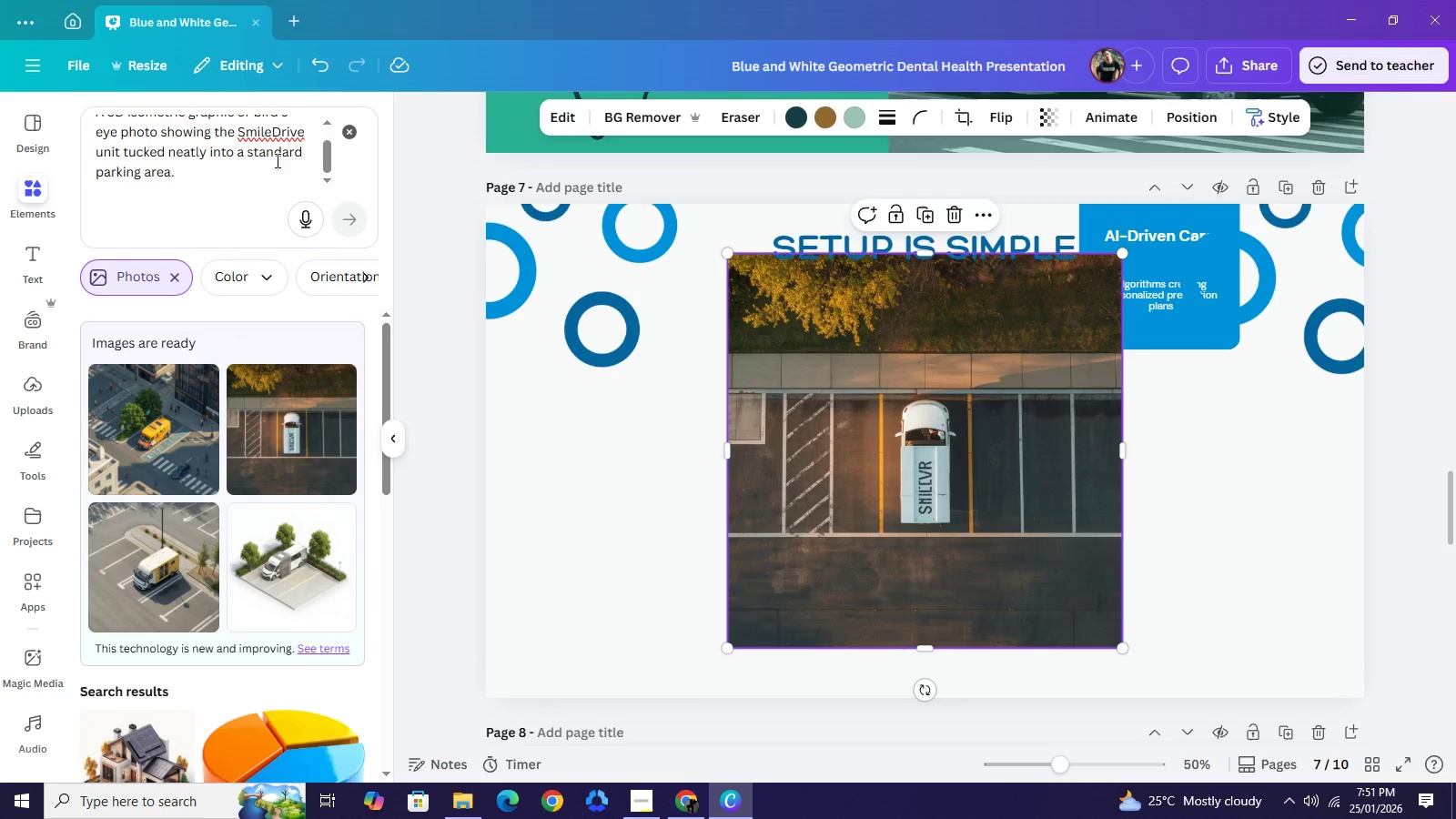 
wait(19.17)
 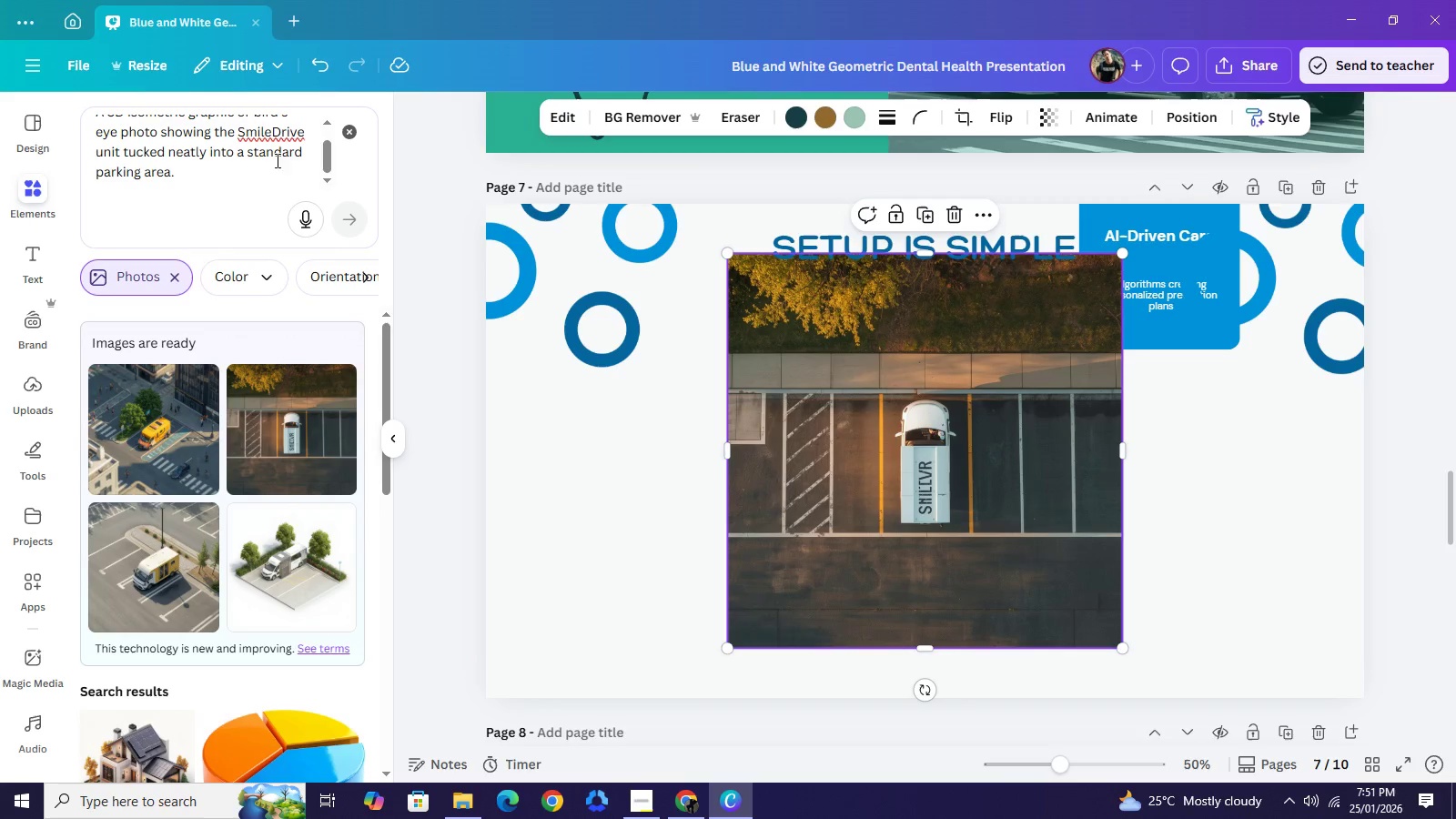 
scroll: coordinate [226, 139], scroll_direction: up, amount: 1.0
 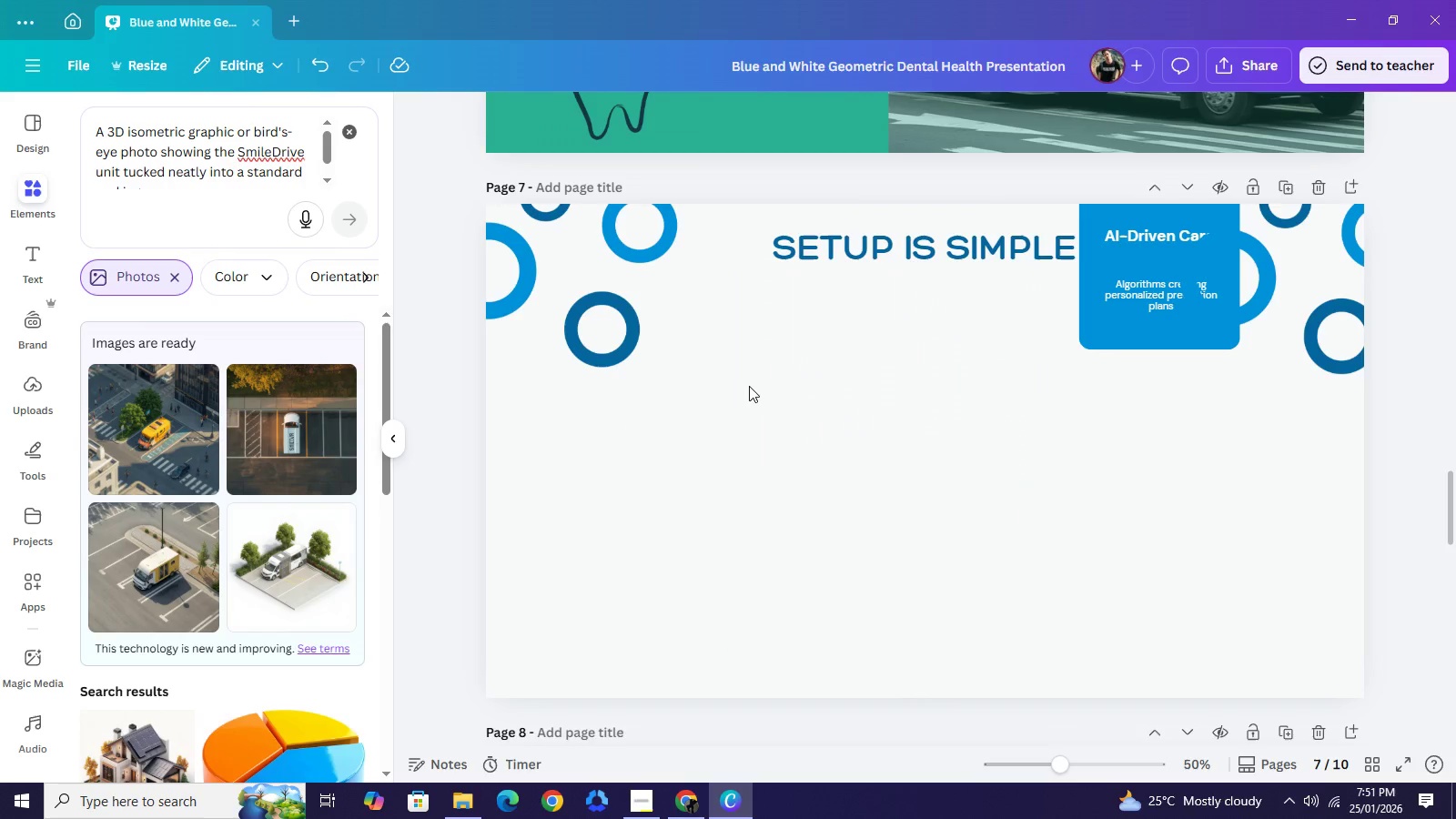 
key(Backspace)
 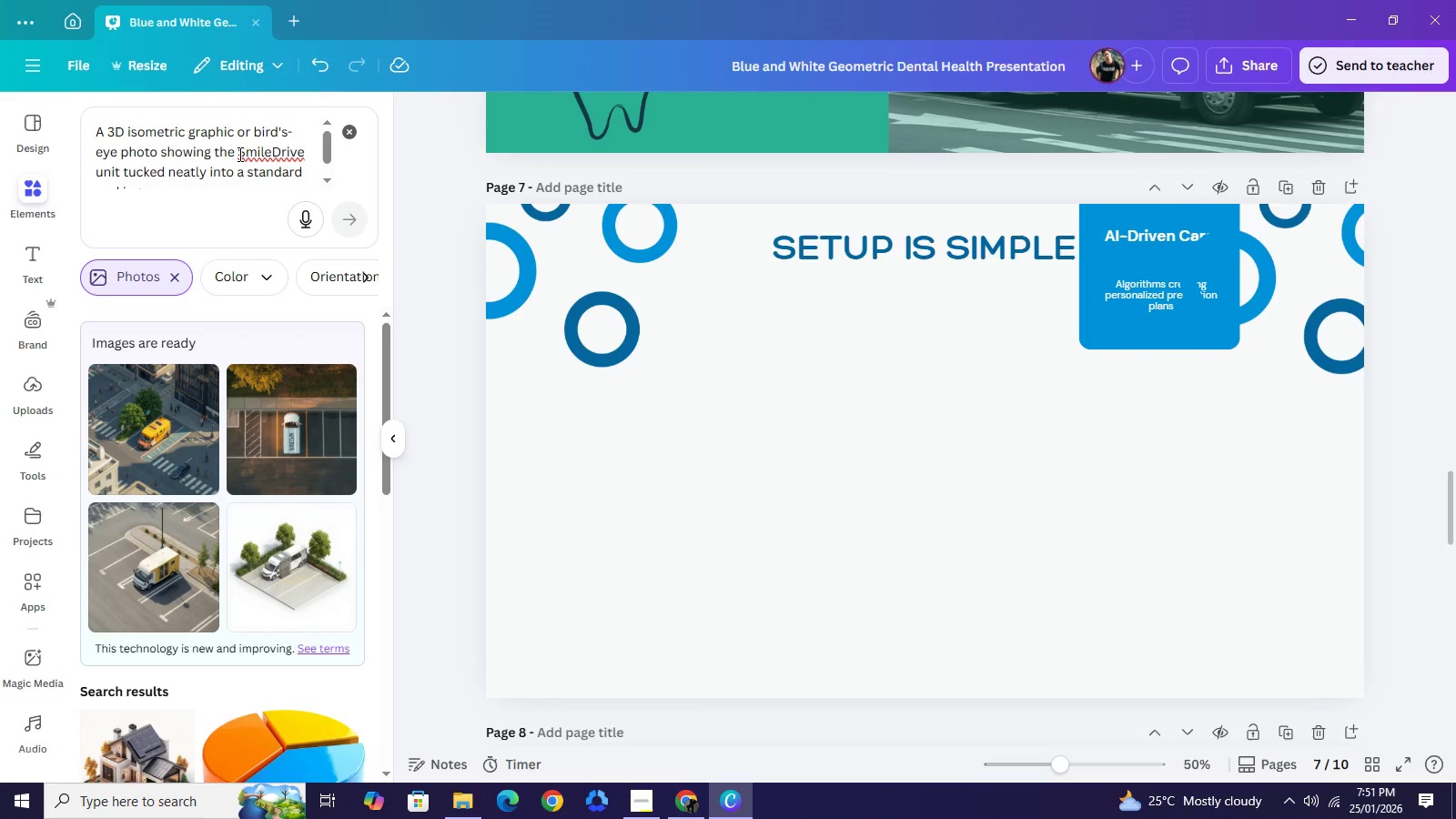 
wait(11.03)
 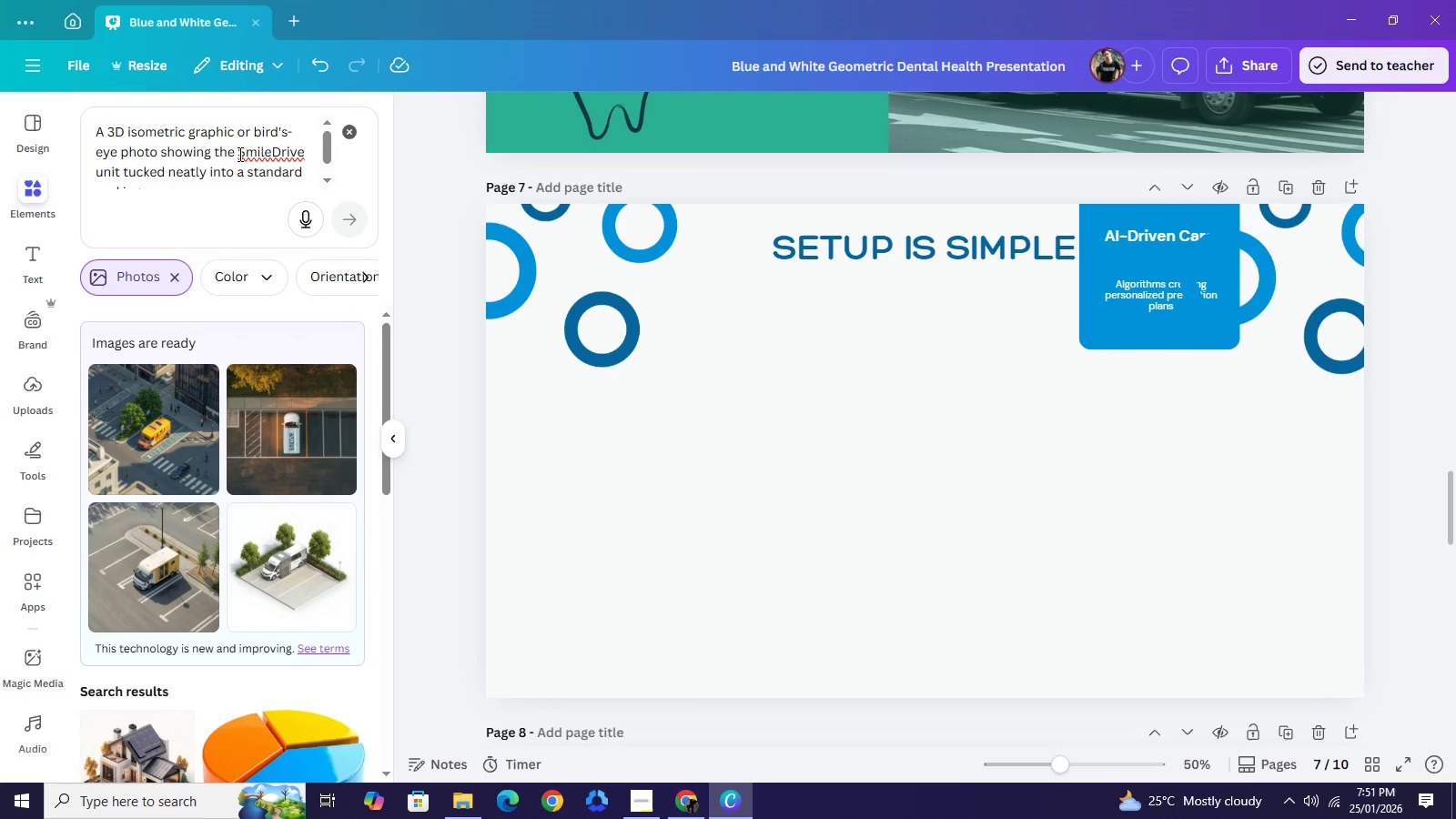 
left_click([238, 153])
 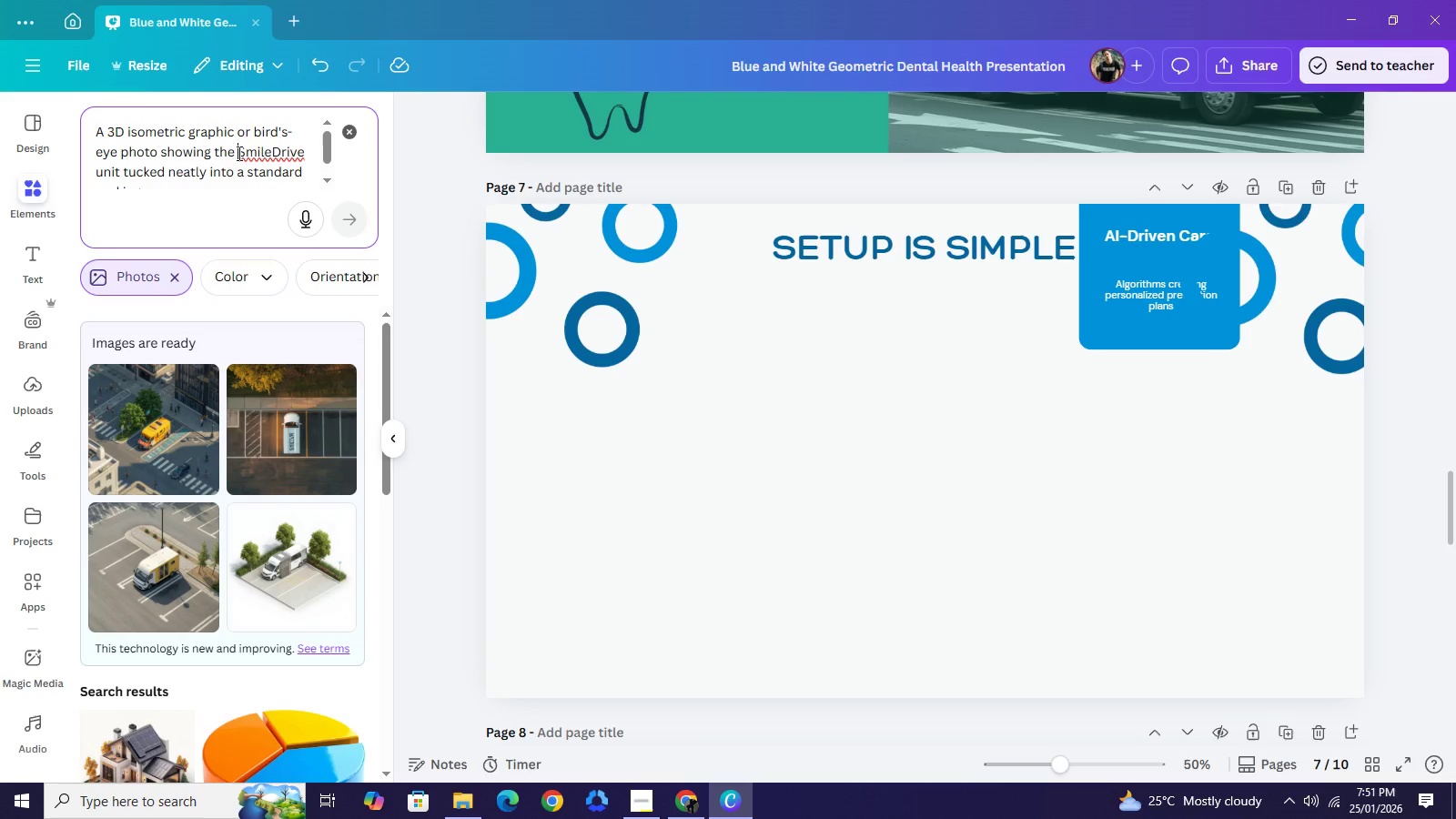 
type(E)
key(Backspace)
type(emphasize the )
 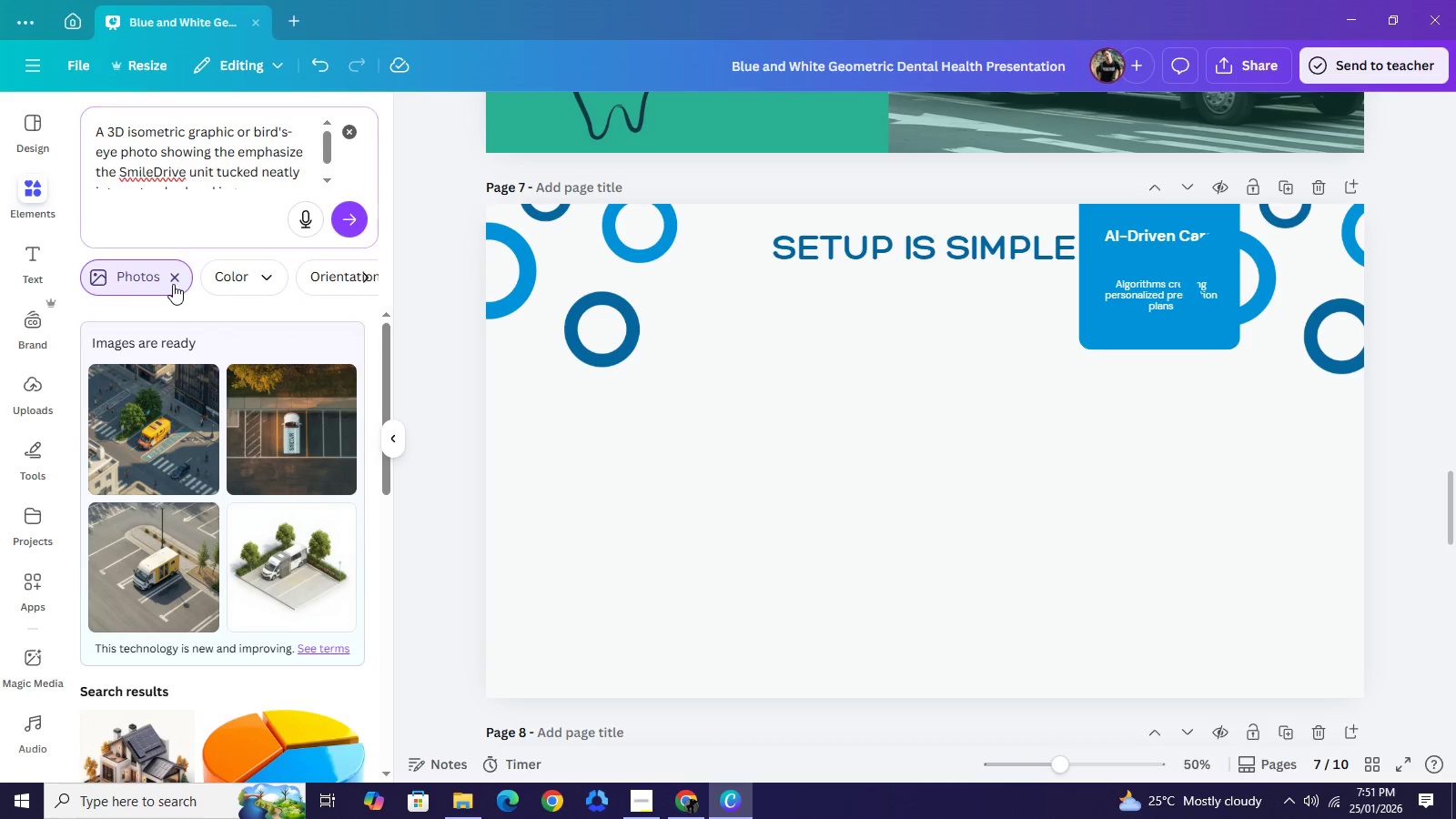 
left_click([173, 284])
 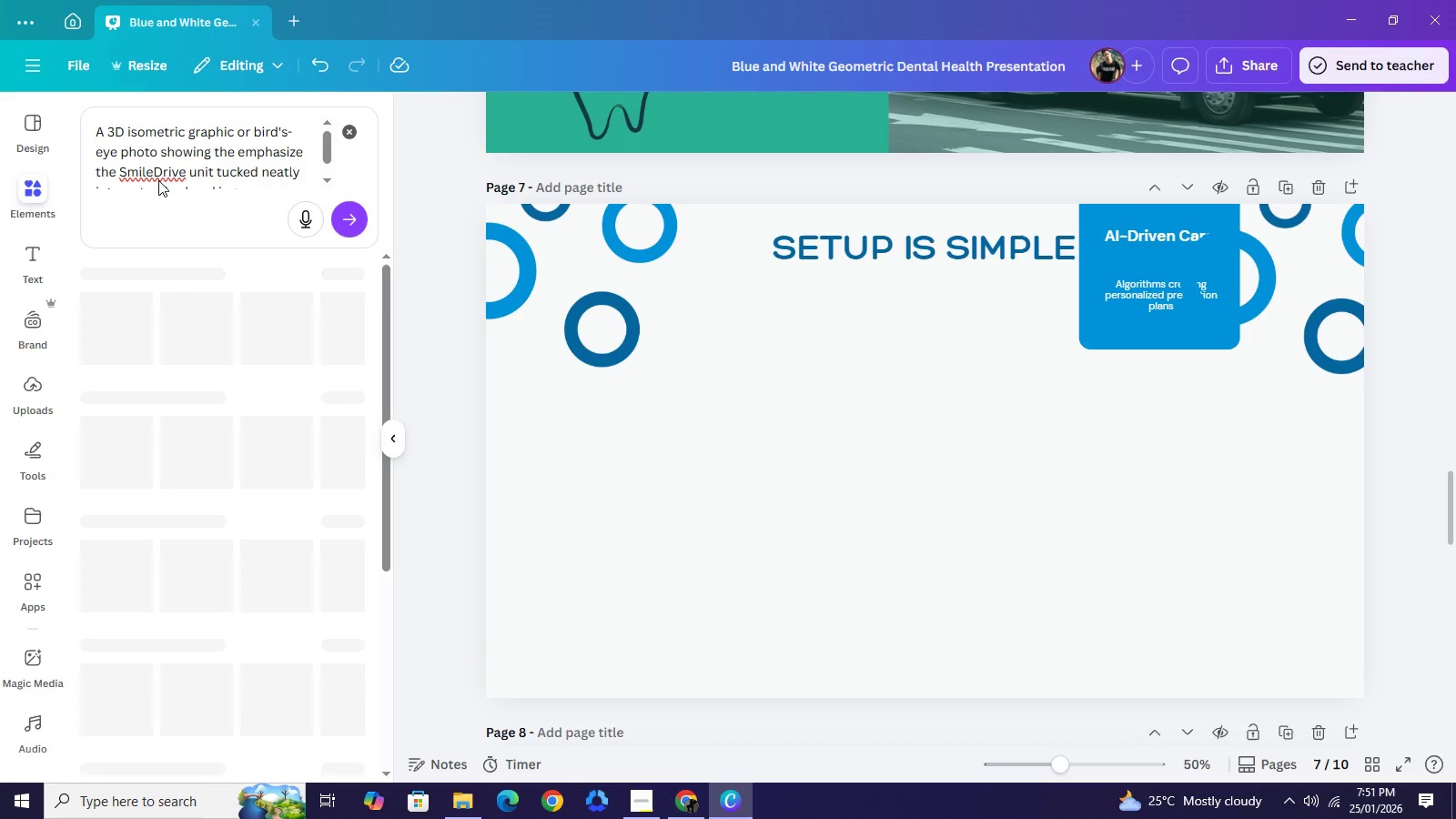 
mouse_move([199, 313])
 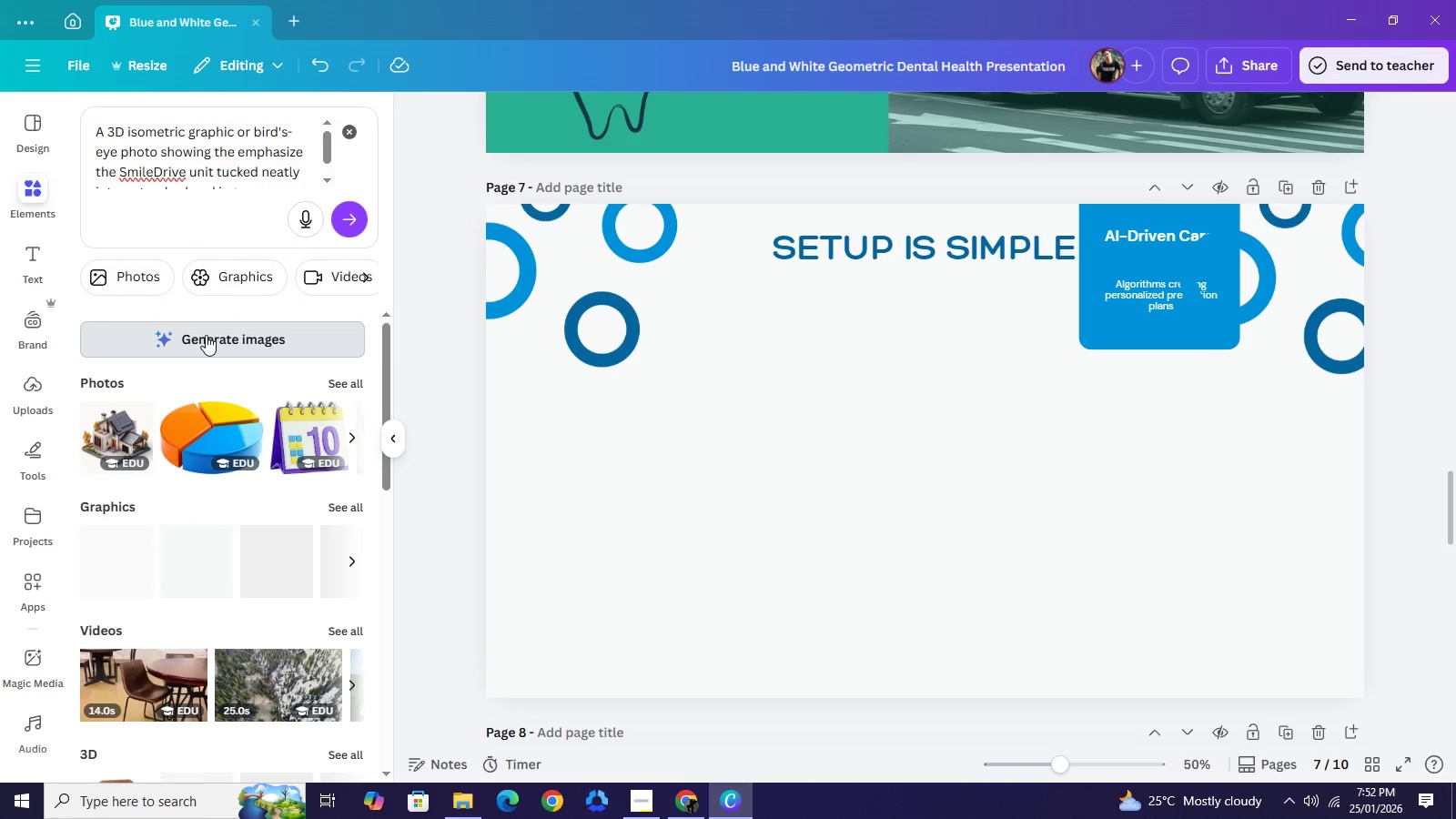 
left_click([206, 335])
 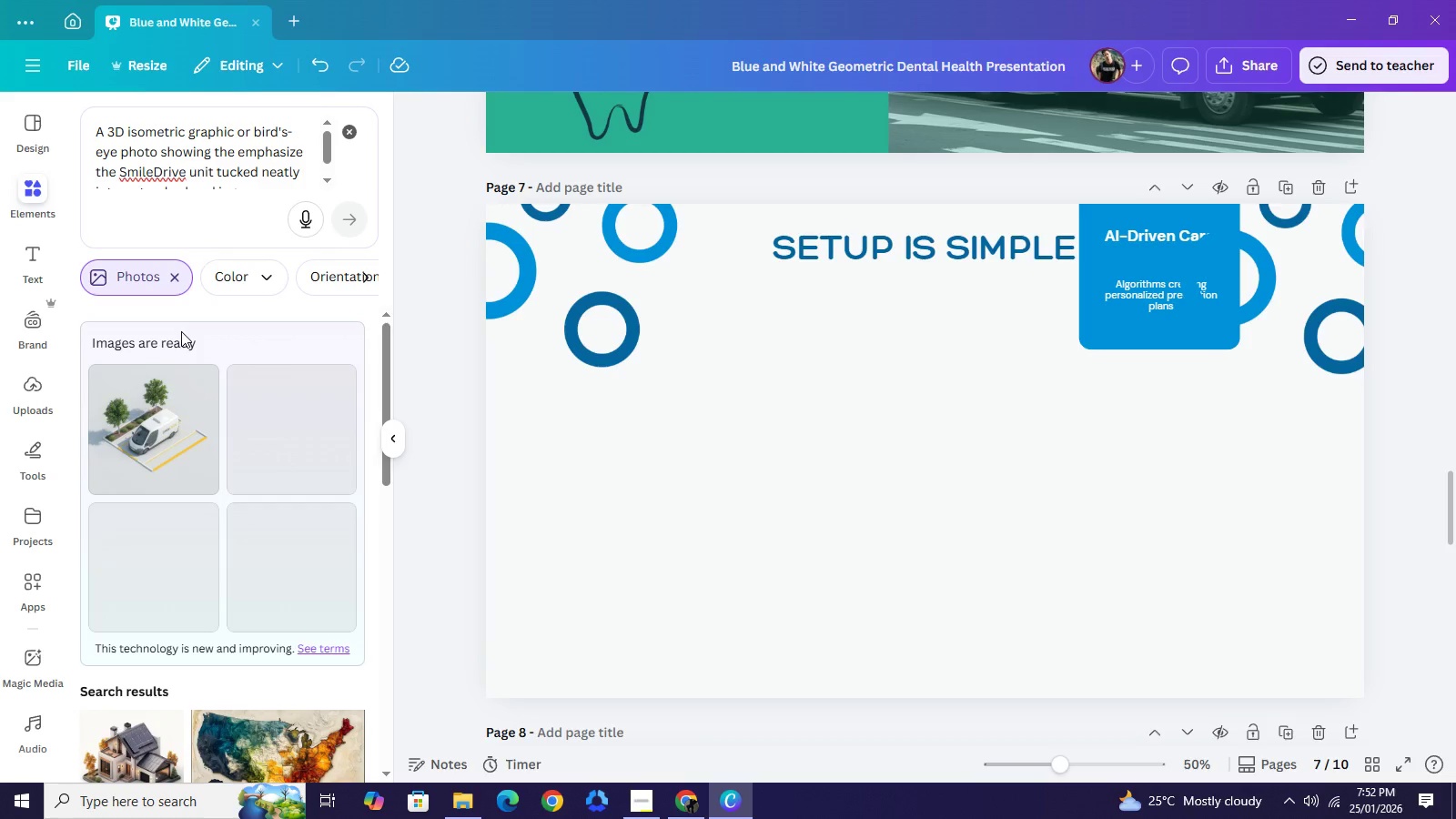 
wait(21.94)
 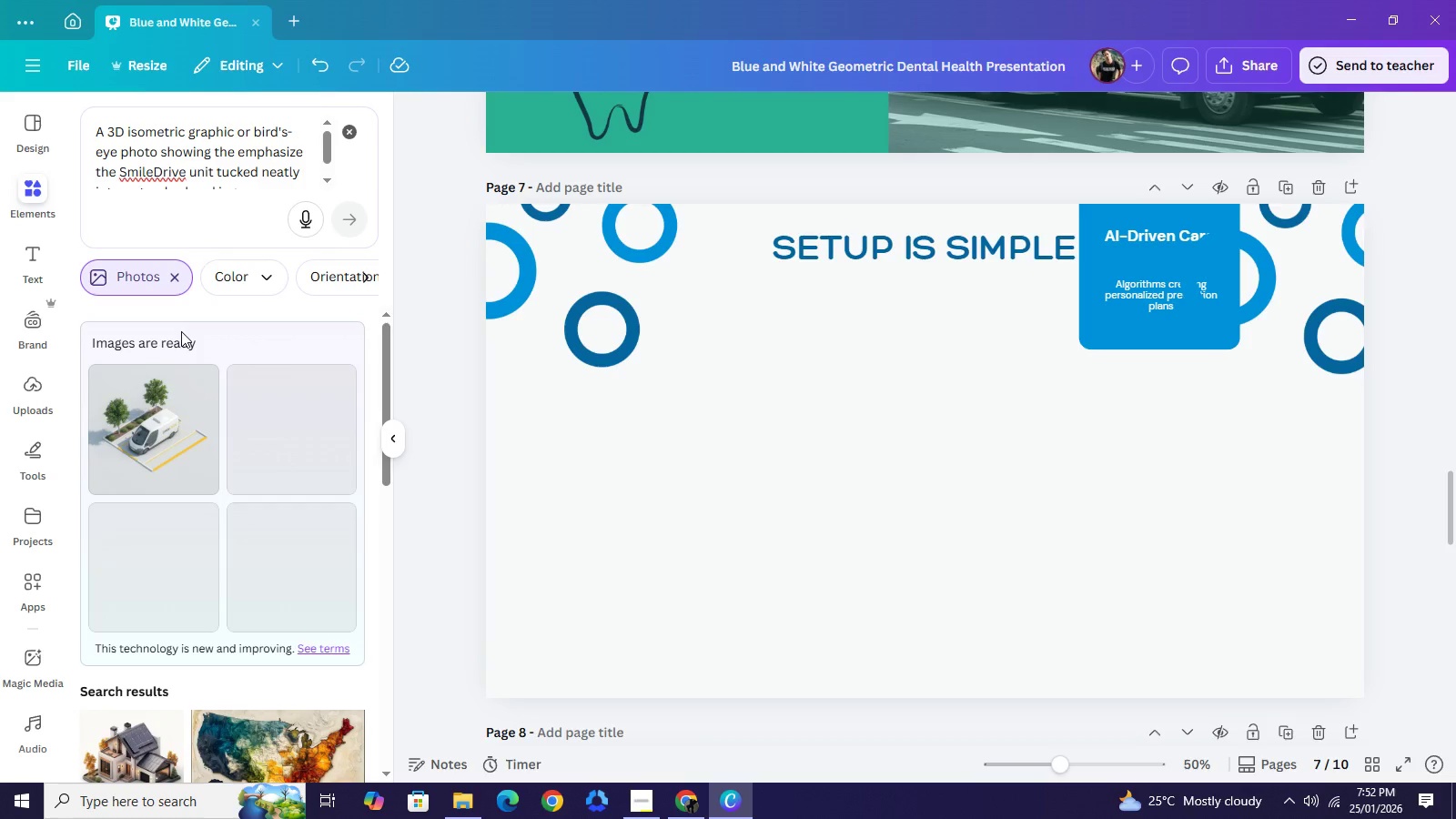 
scroll: coordinate [262, 618], scroll_direction: down, amount: 4.0
 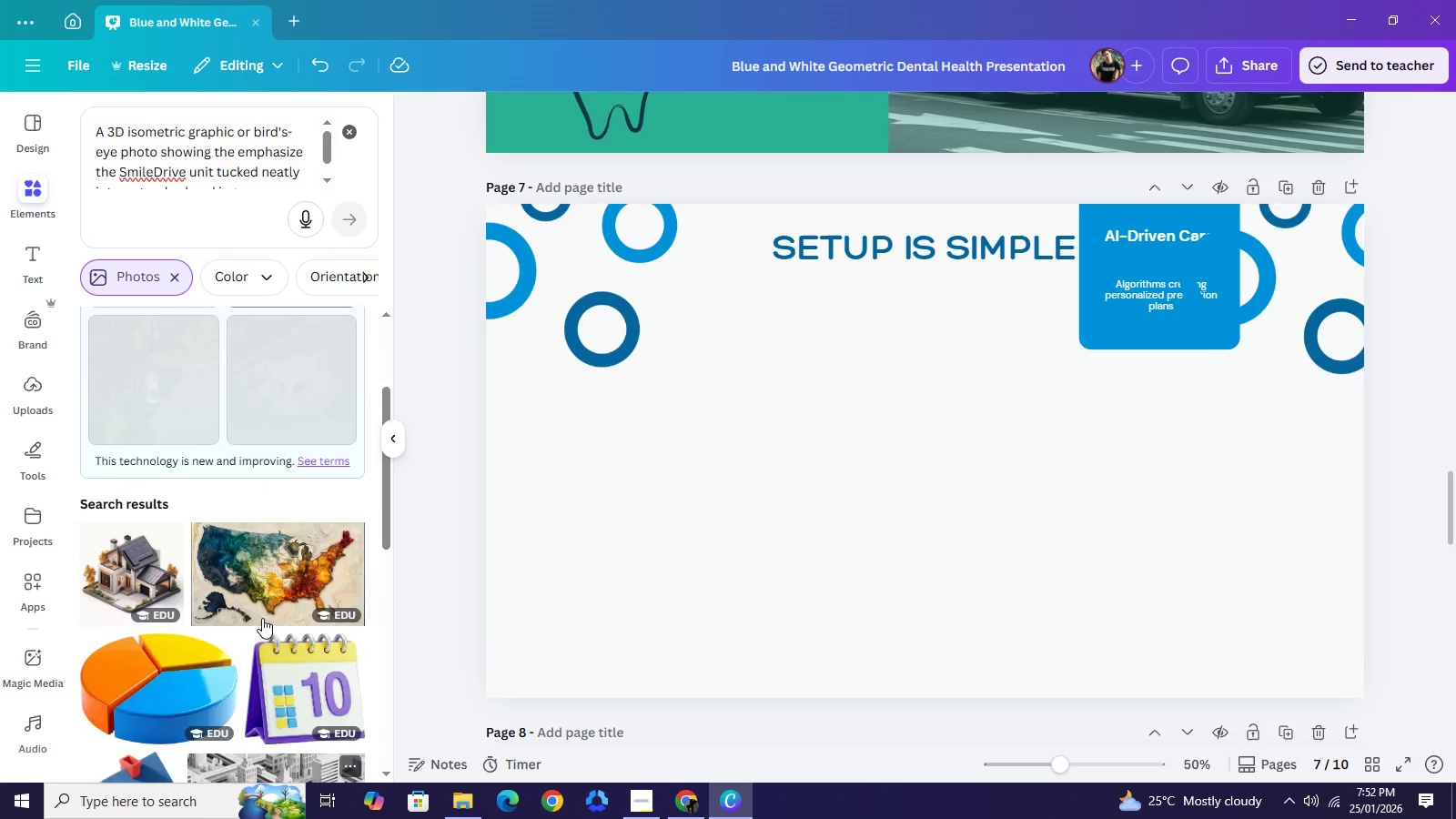 
scroll: coordinate [262, 618], scroll_direction: up, amount: 4.0
 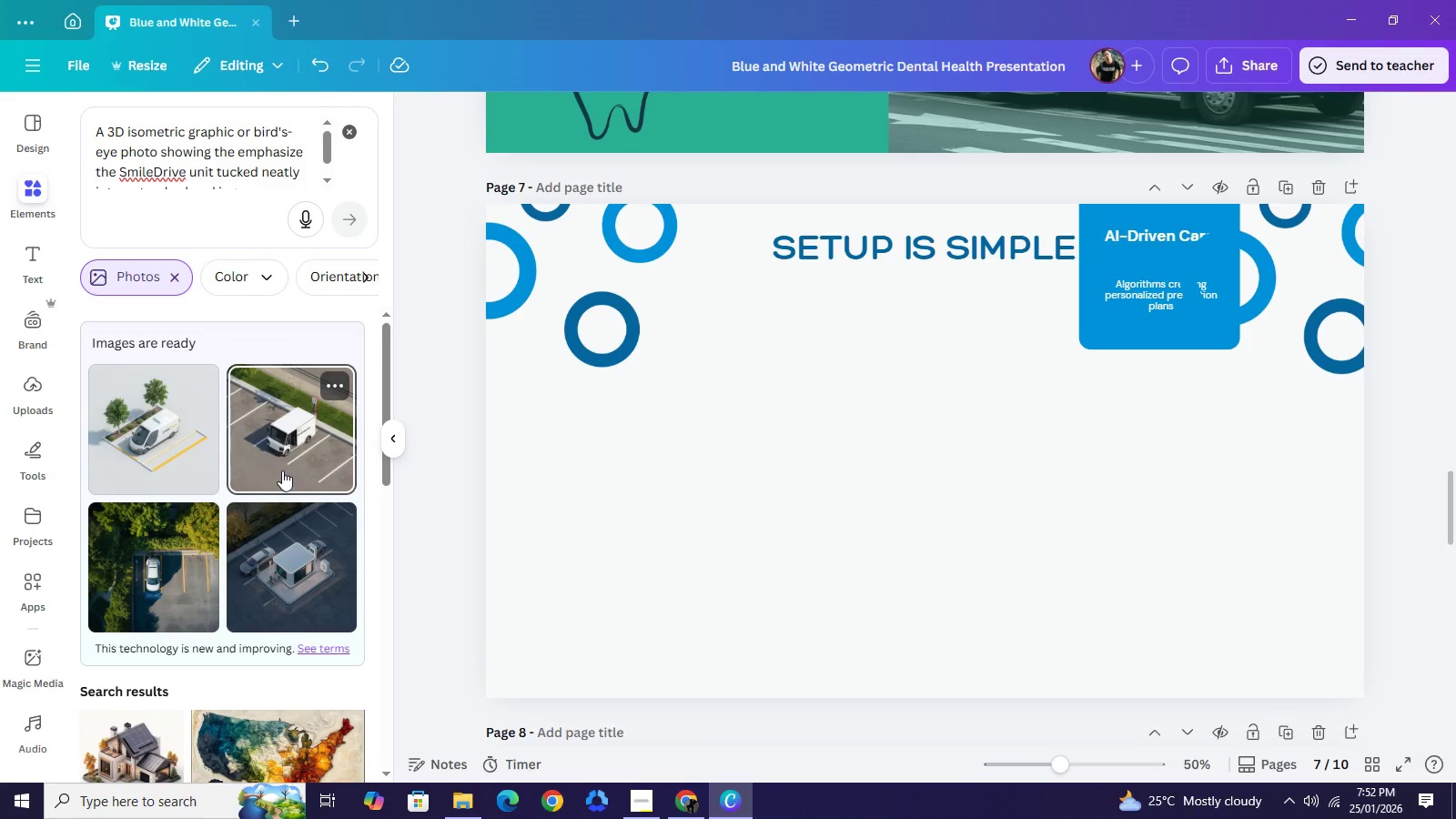 
left_click([285, 457])
 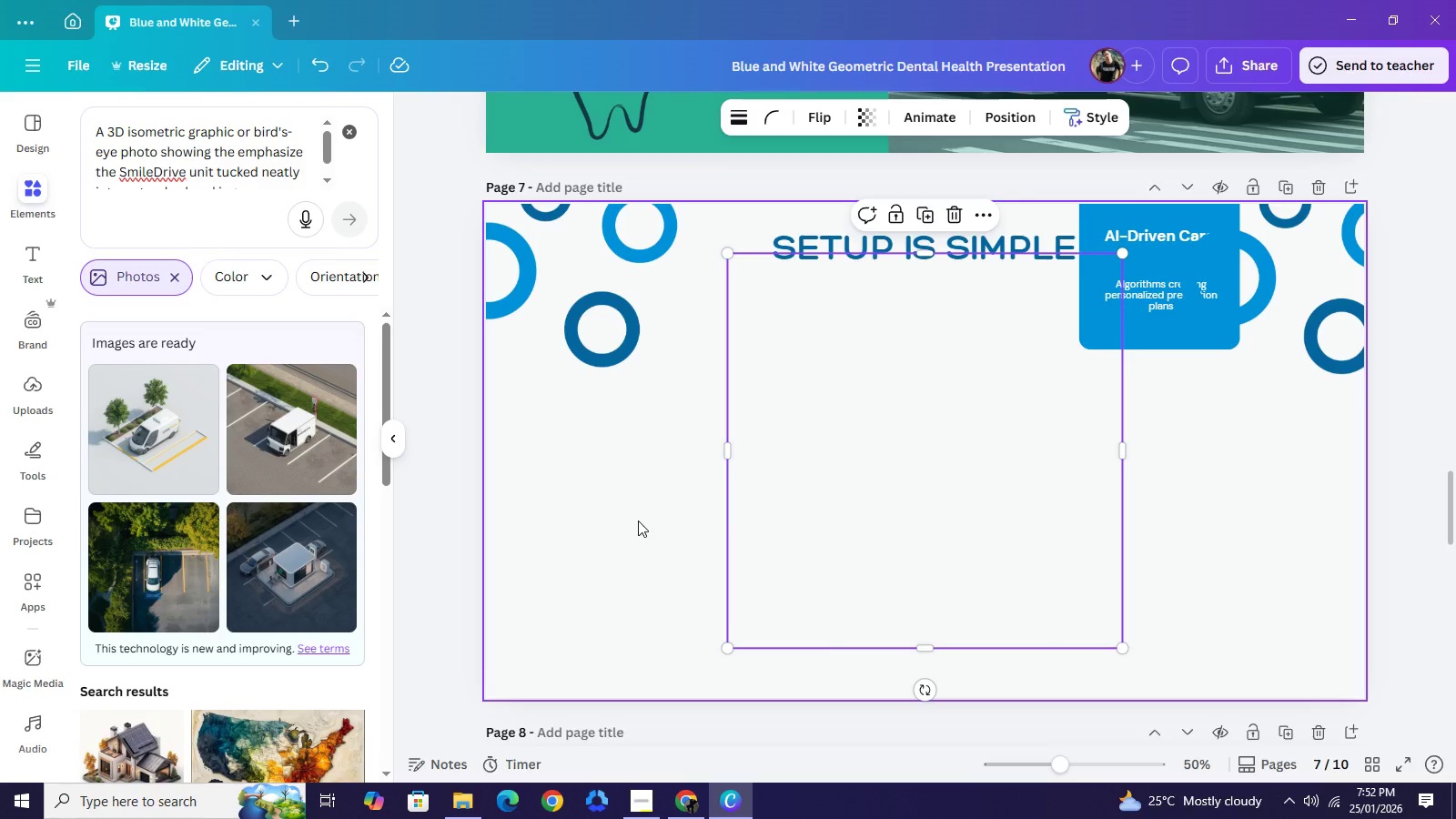 
wait(13.74)
 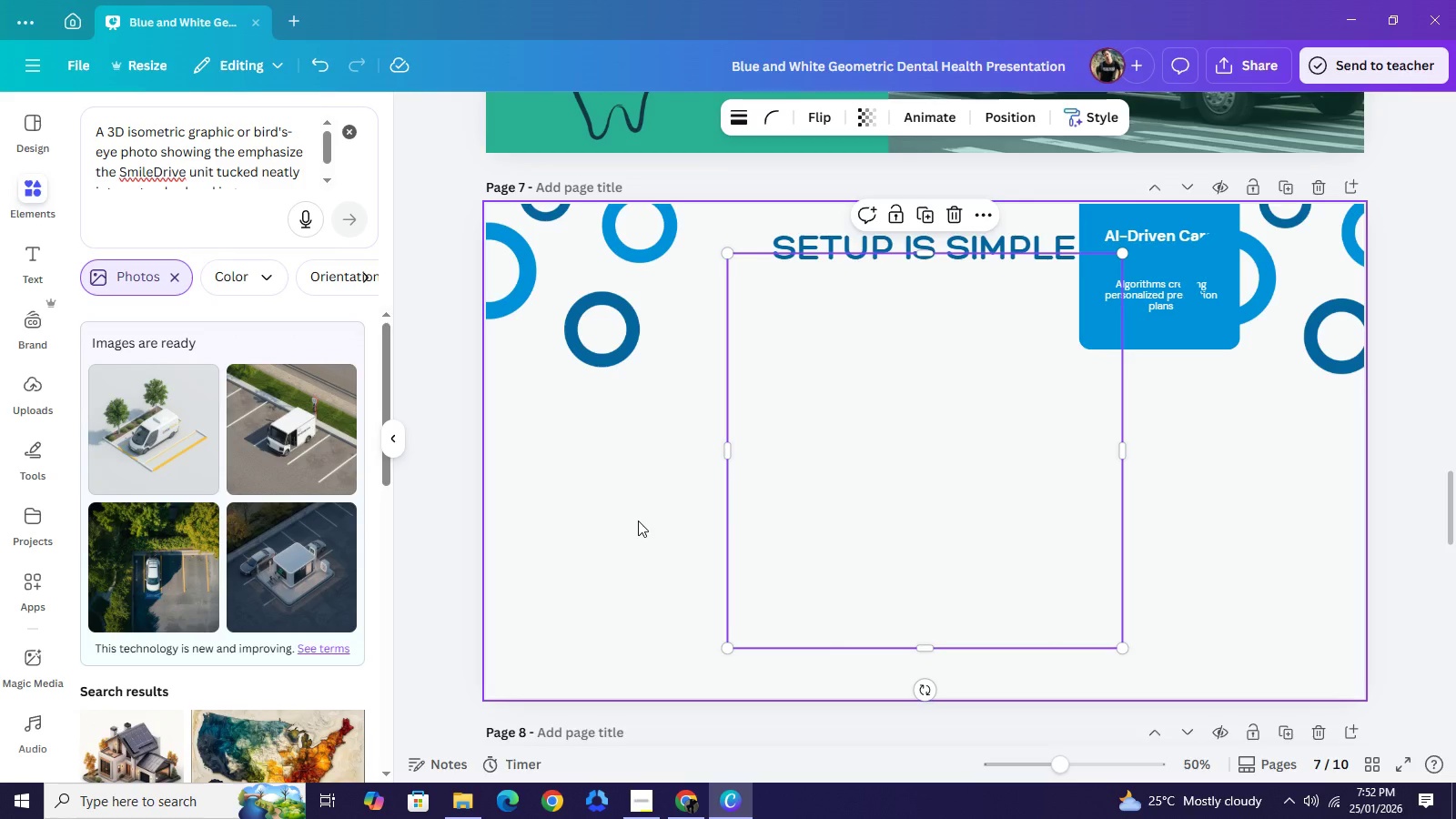 
left_click_drag(start_coordinate=[842, 489], to_coordinate=[713, 524])
 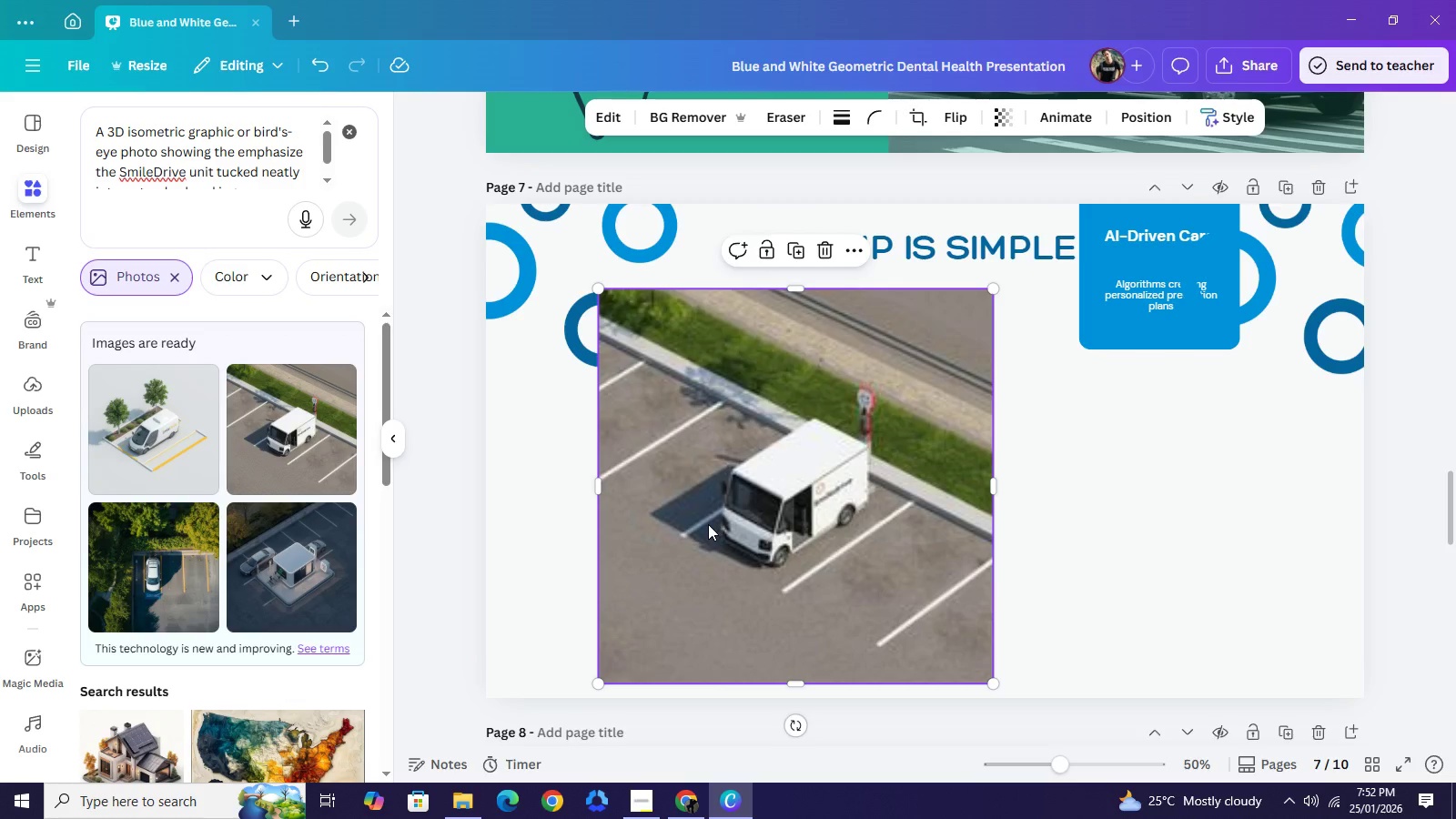 
wait(7.94)
 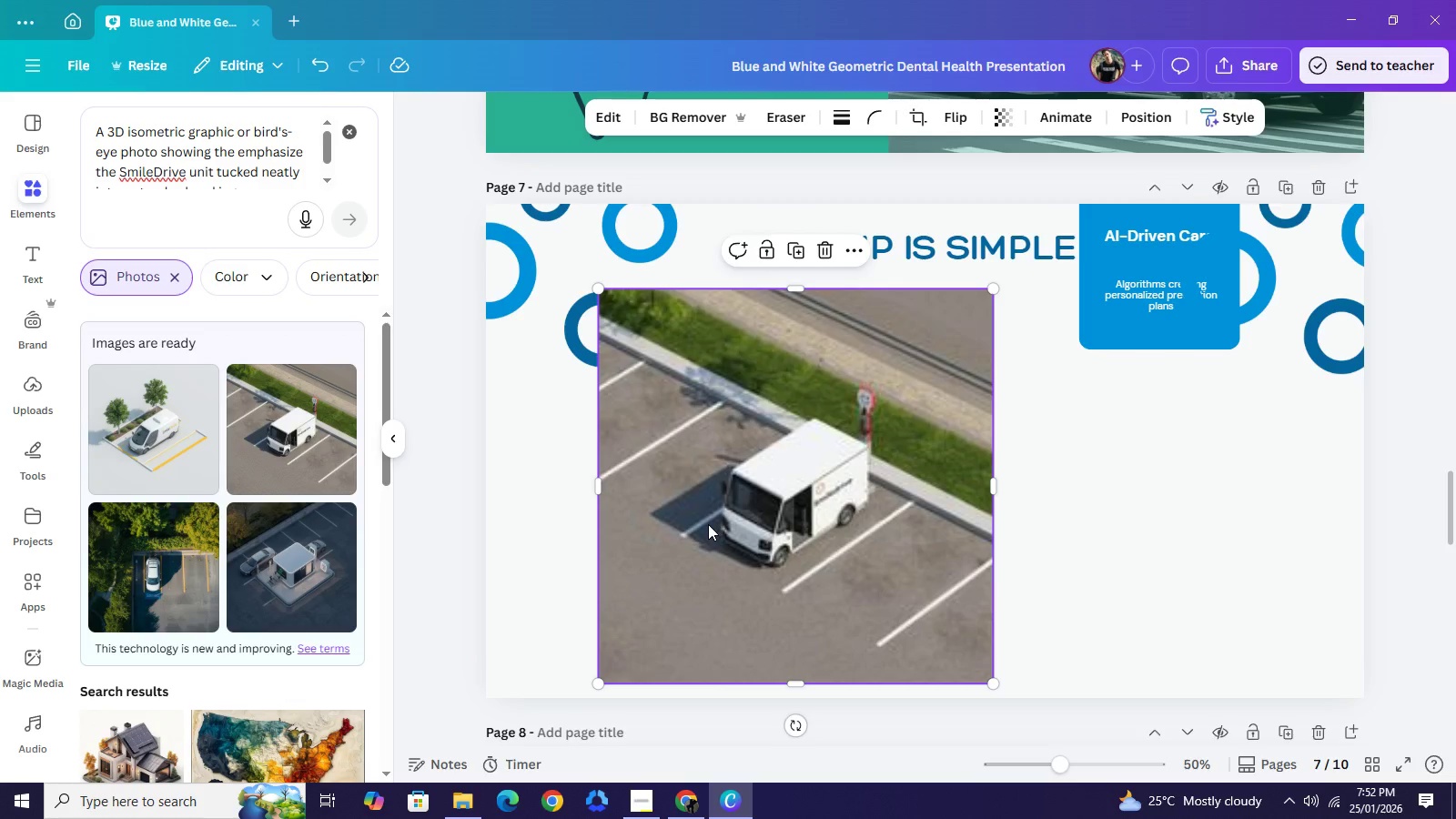 
left_click([1145, 494])
 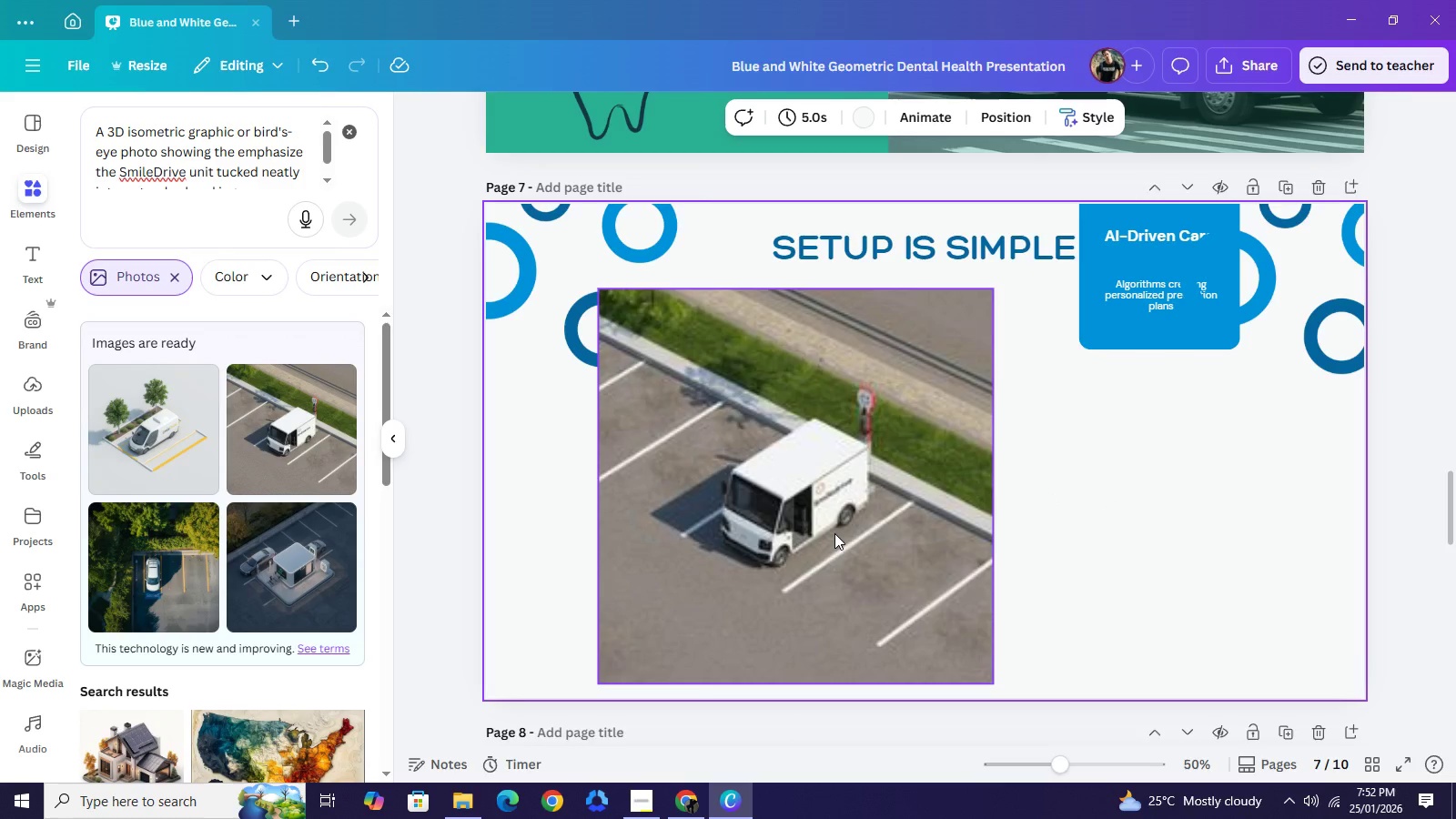 
left_click([834, 533])
 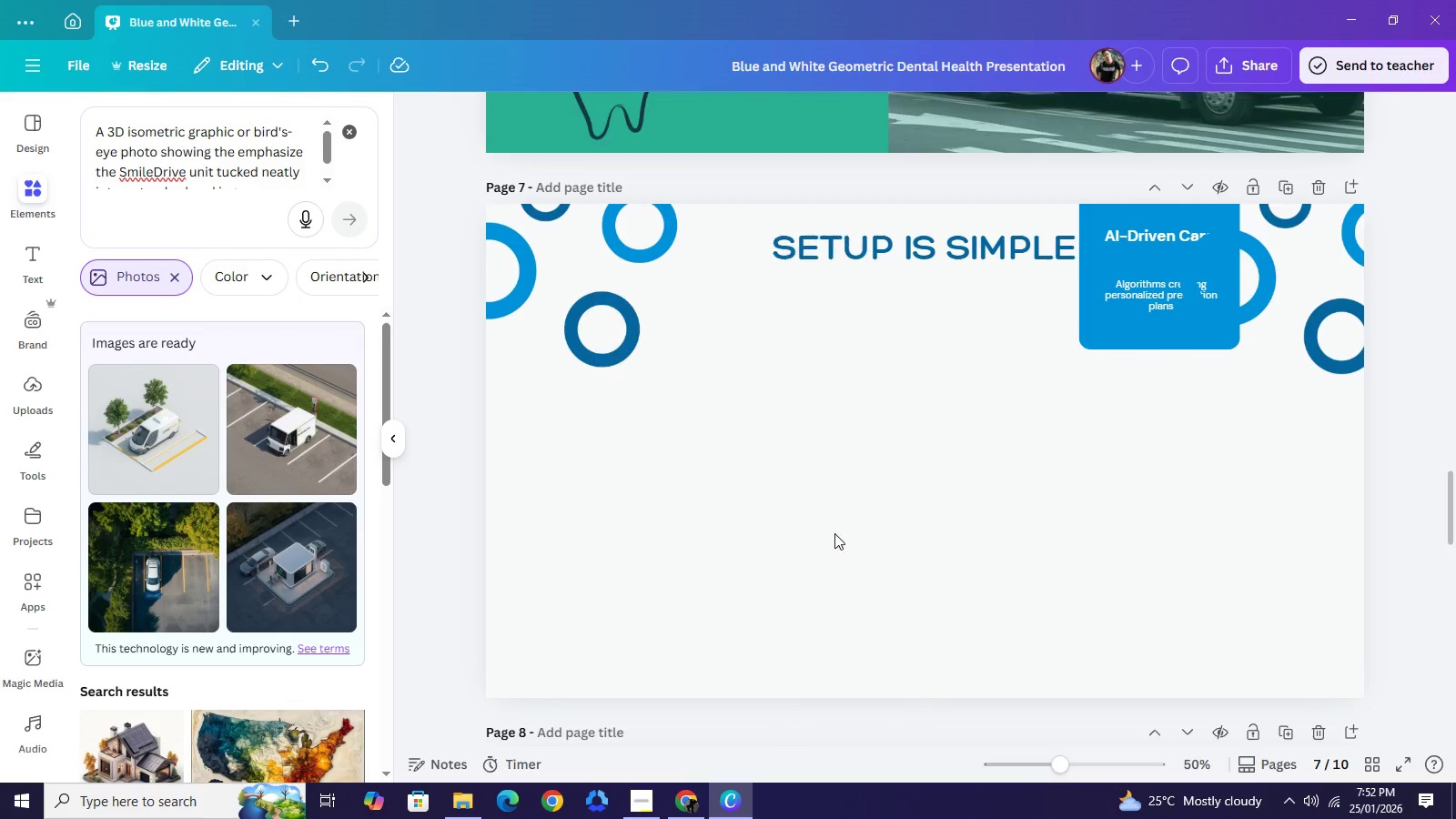 
key(Backspace)
 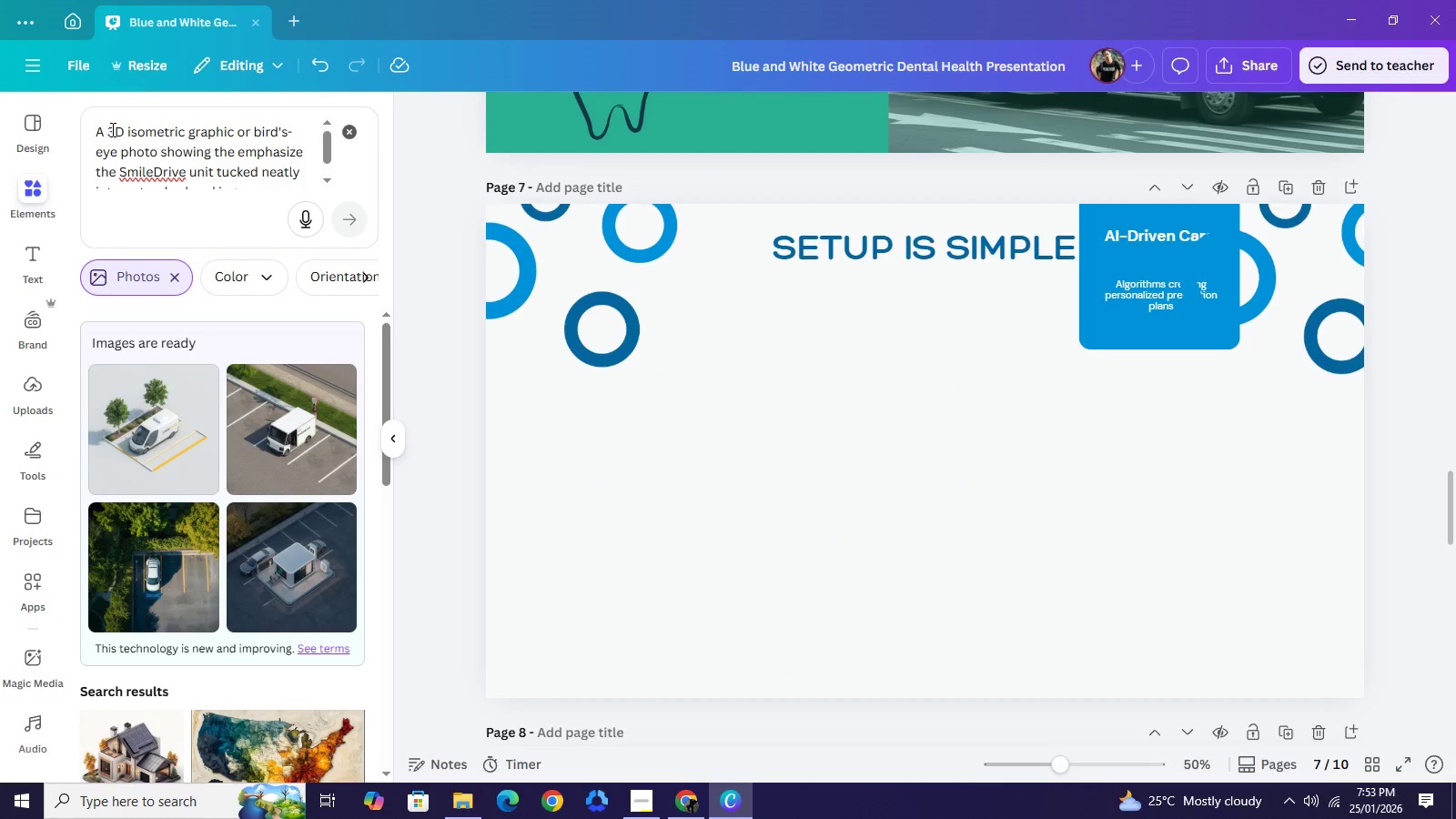 
left_click([113, 128])
 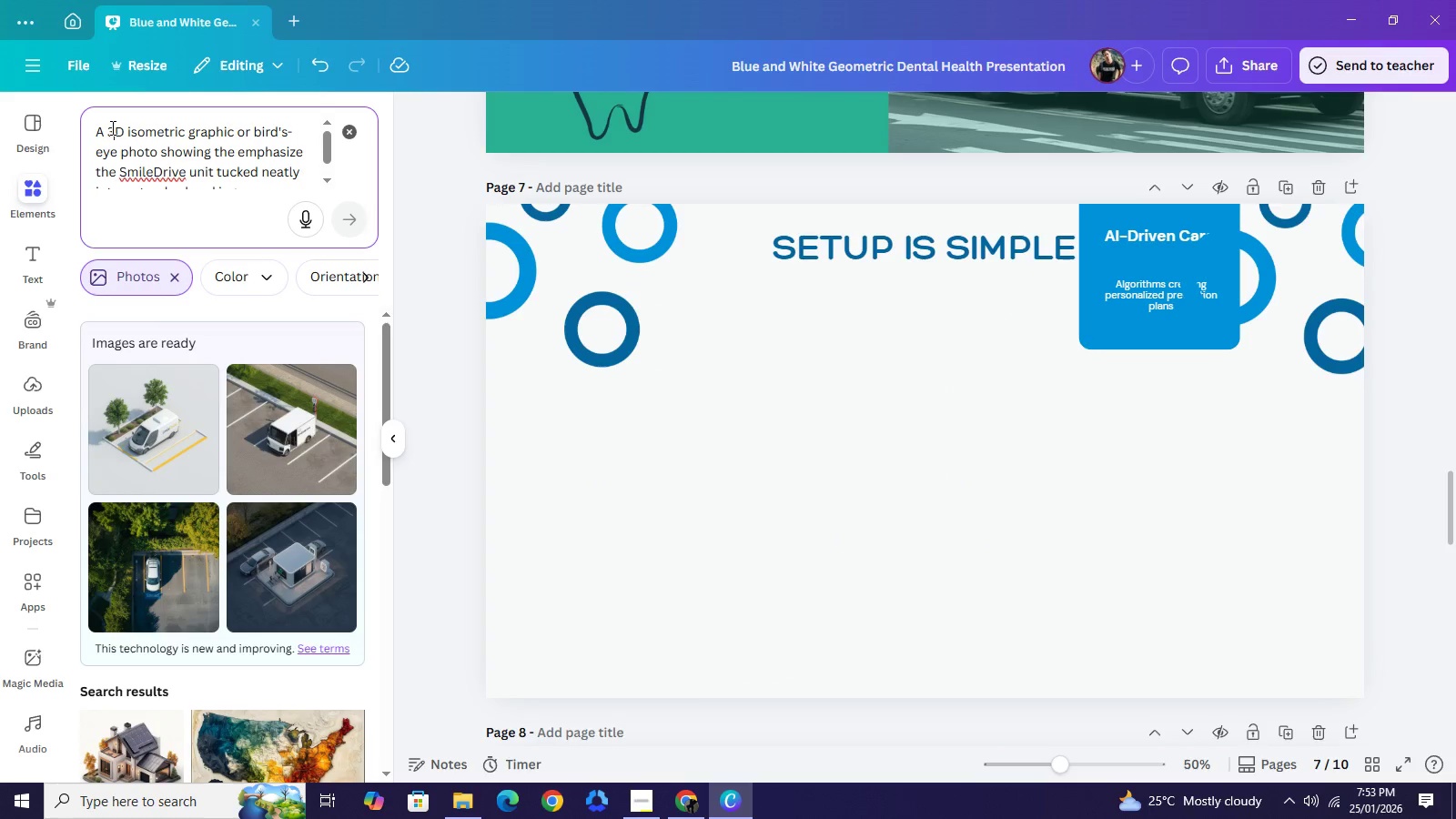 
left_click([111, 127])
 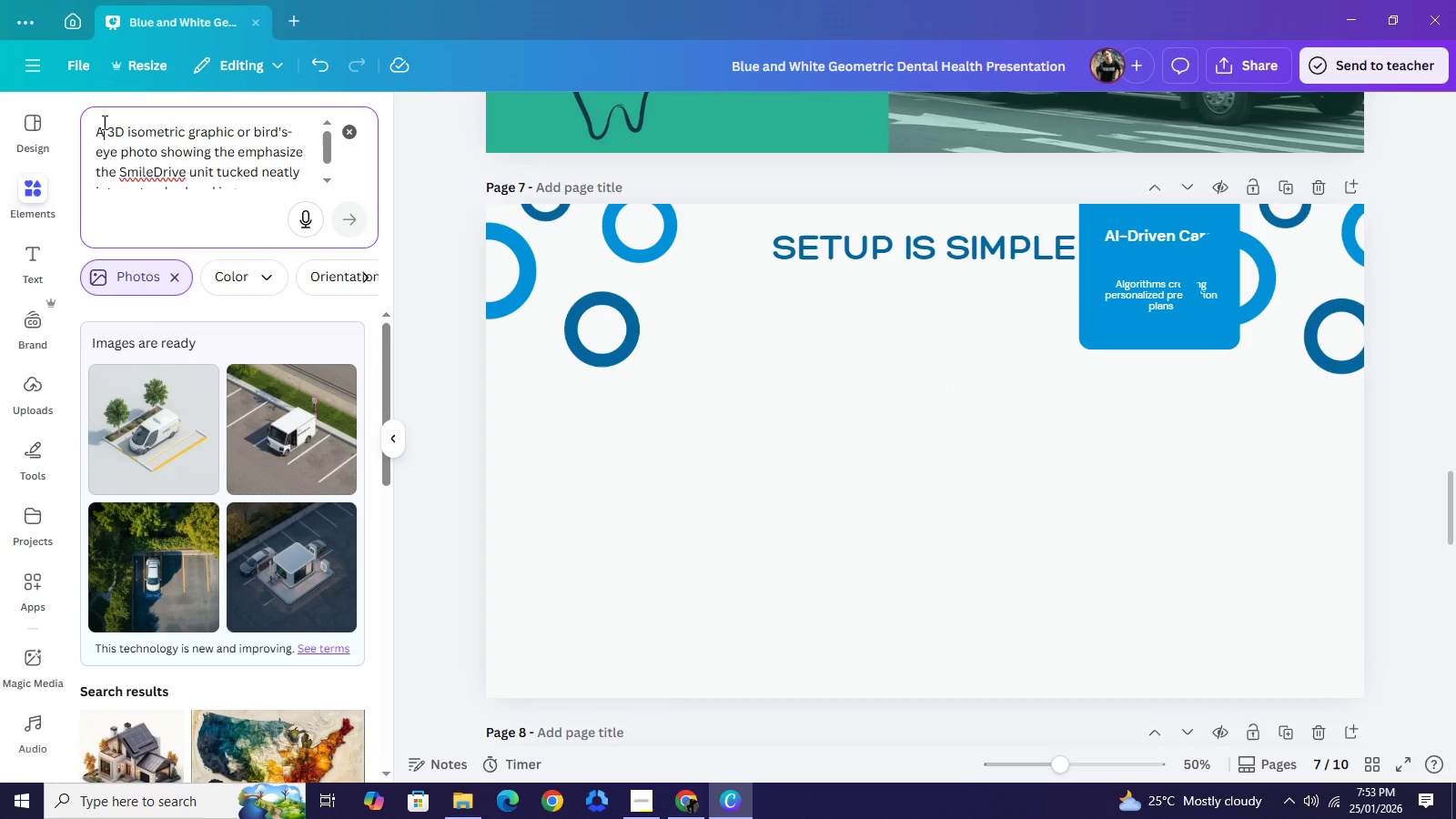 
left_click([103, 122])
 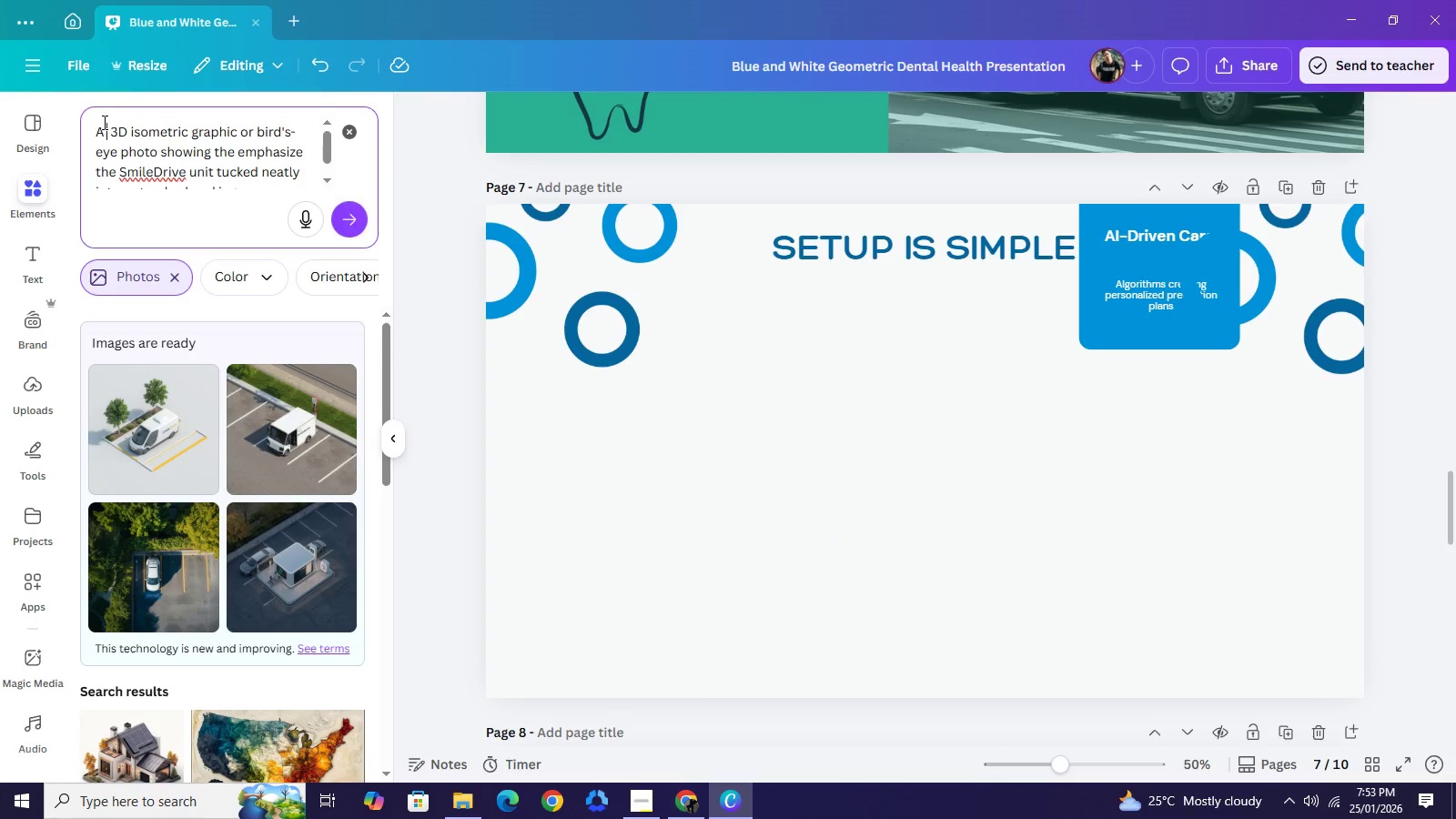 
type( high-resolution and )
key(Backspace)
 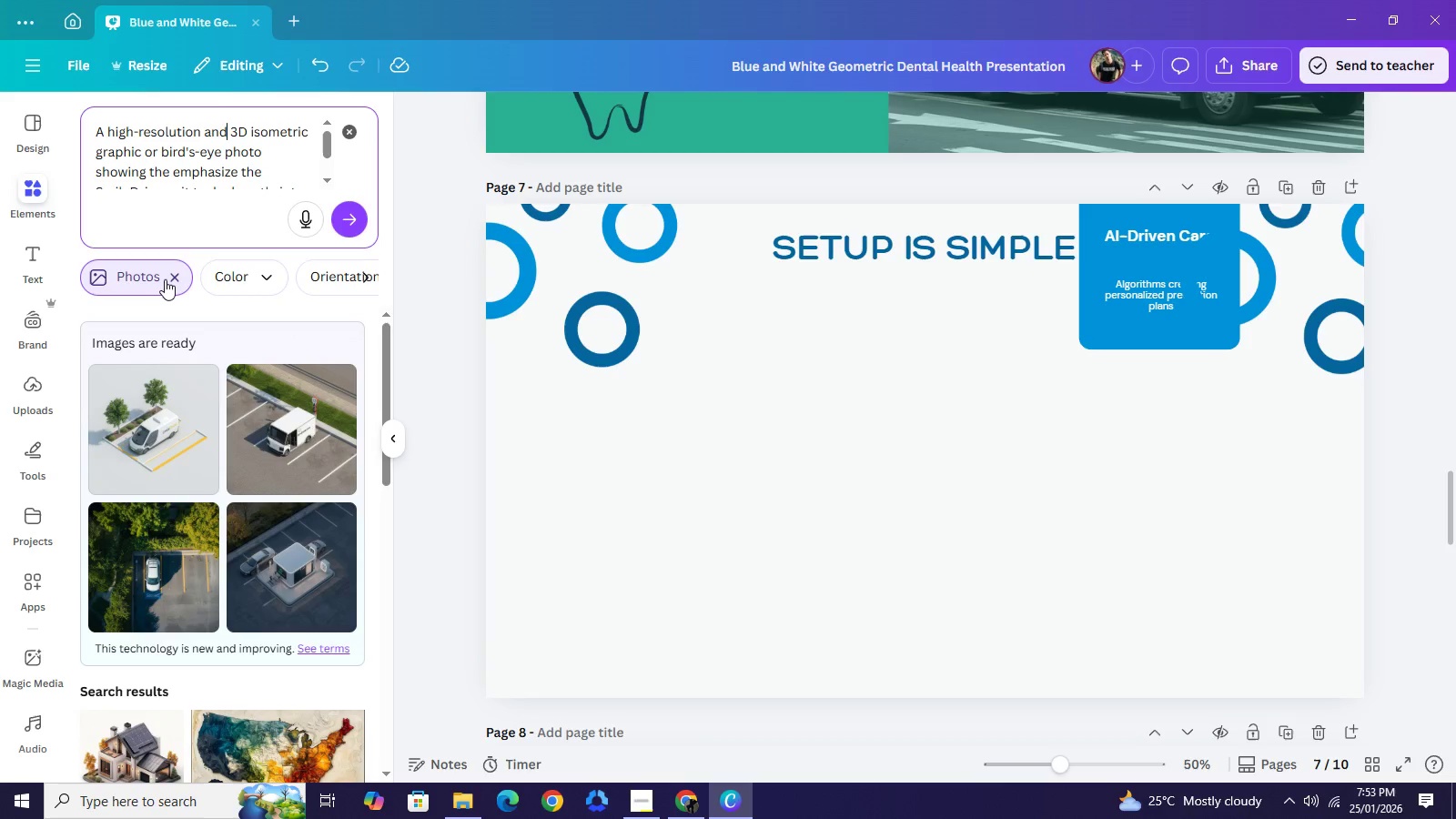 
left_click([165, 279])
 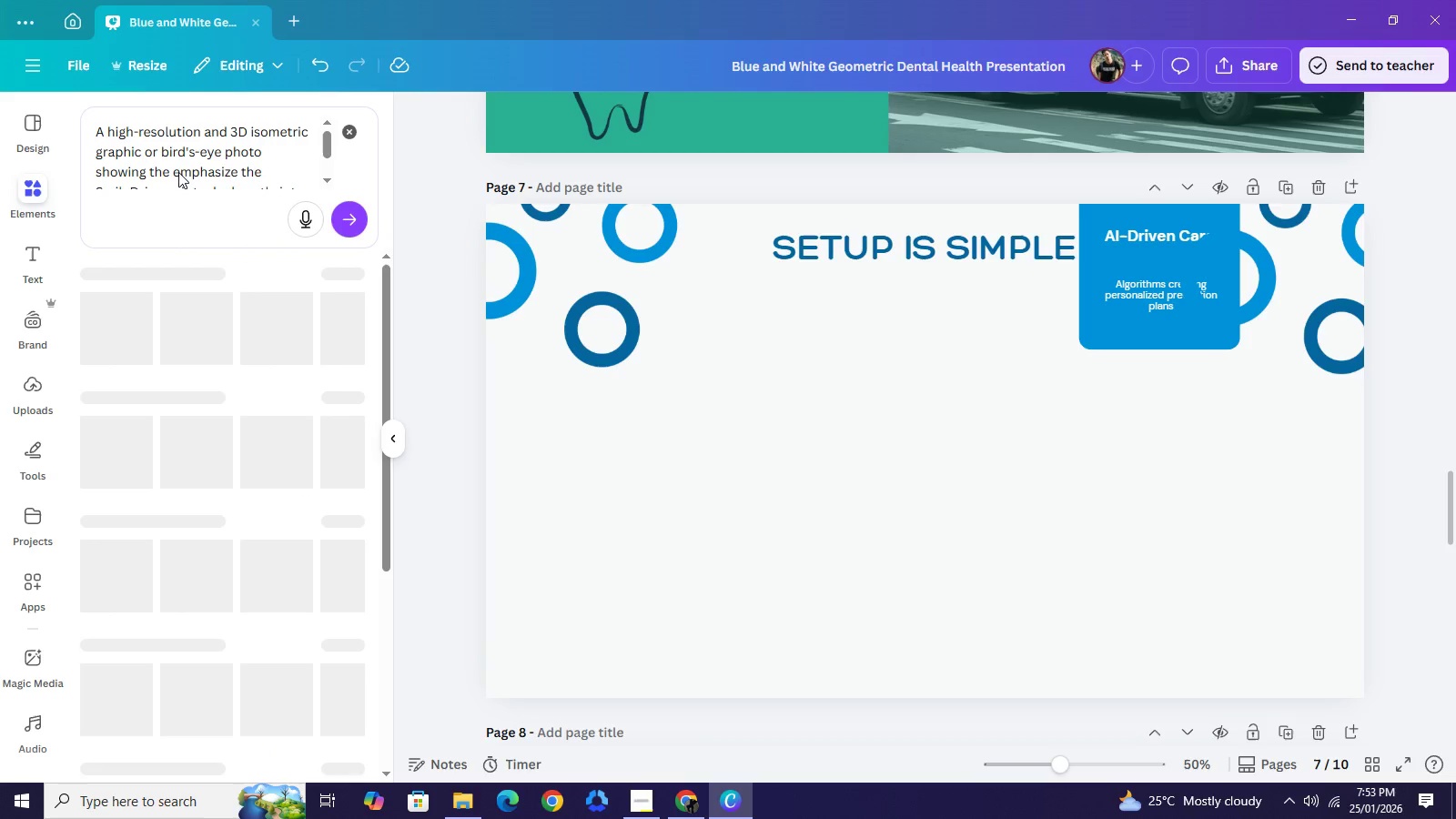 
left_click_drag(start_coordinate=[172, 174], to_coordinate=[257, 168])
 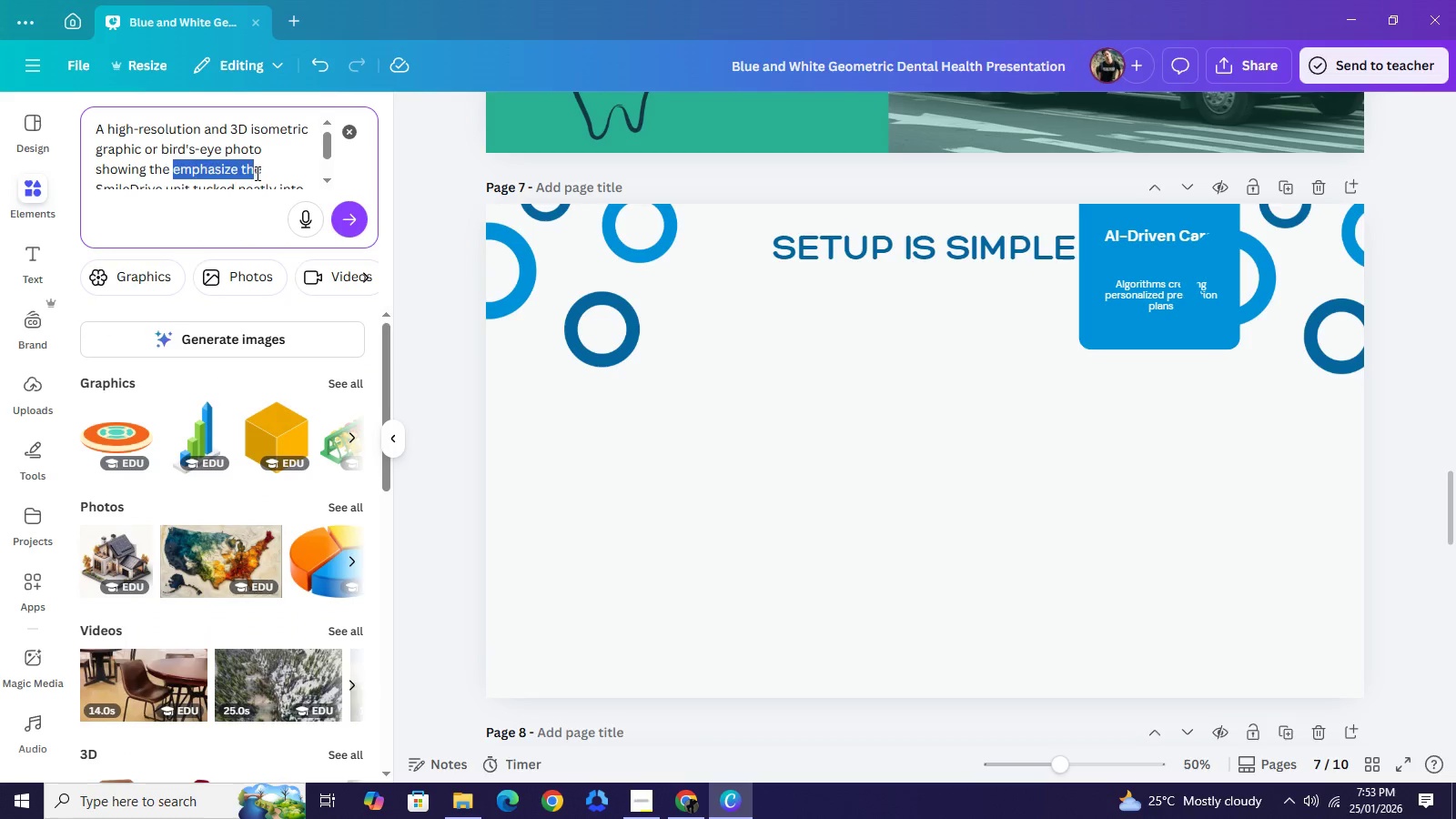 
key(Backspace)
 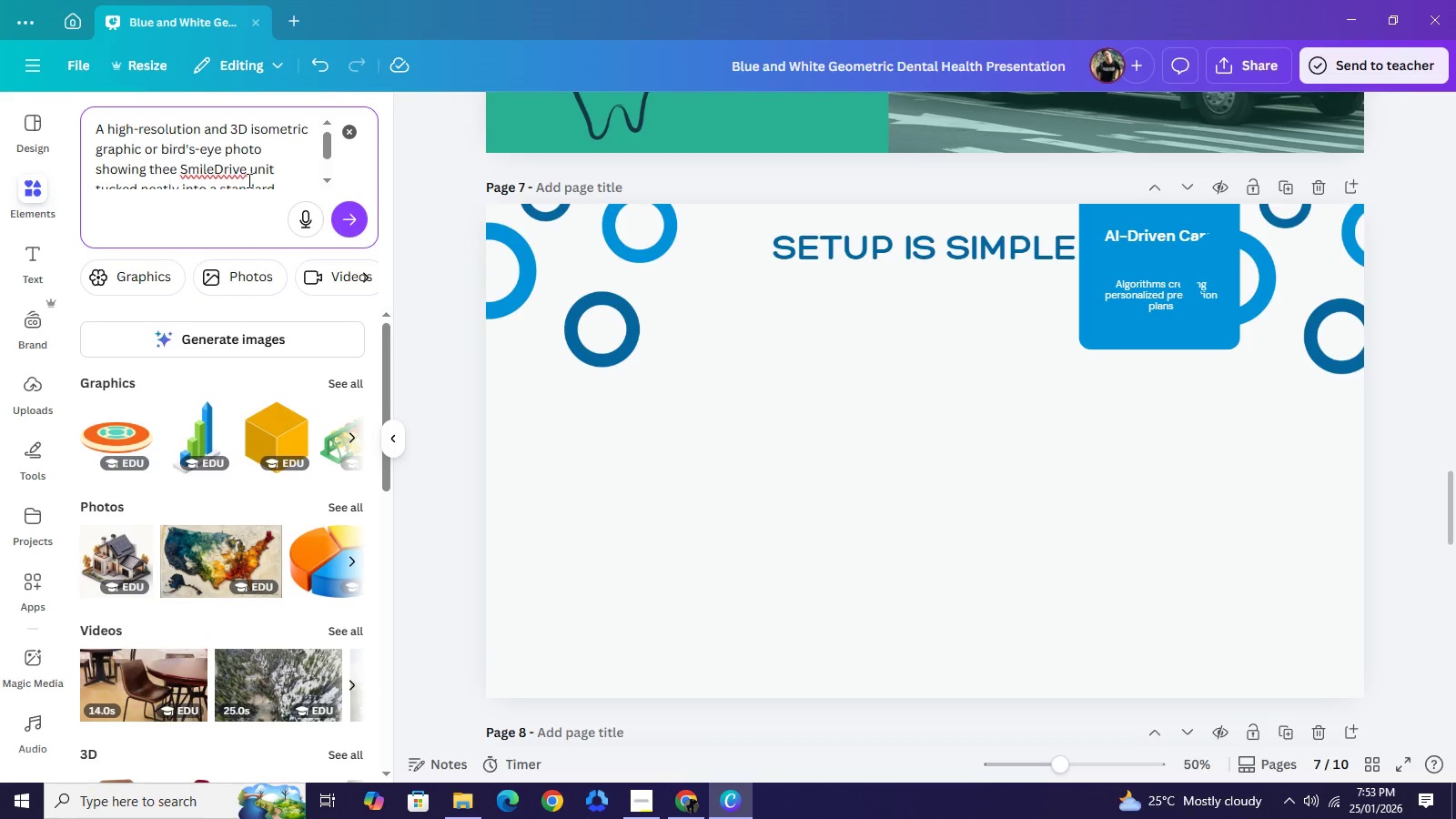 
key(Backspace)
 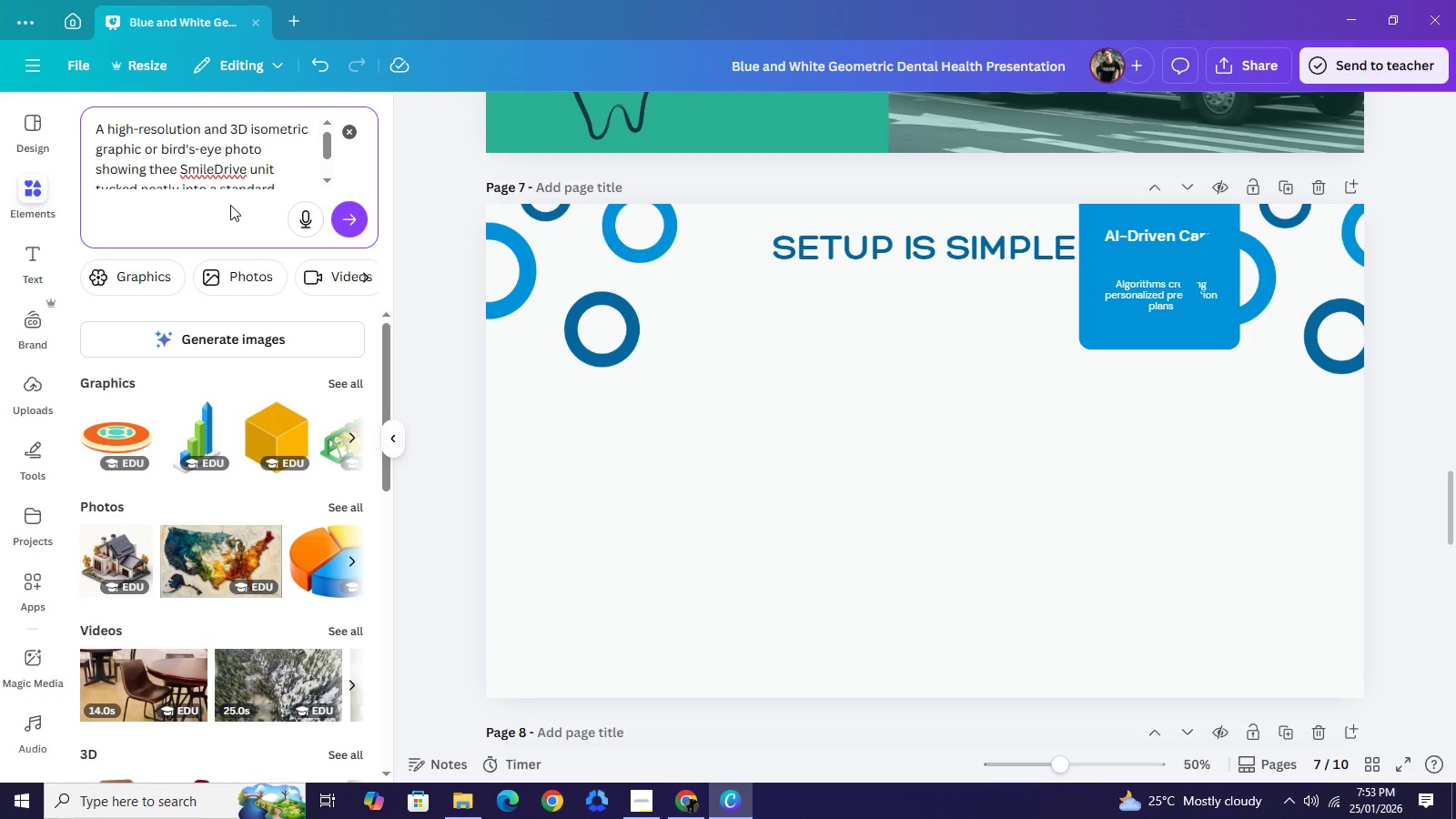 
key(Backspace)
 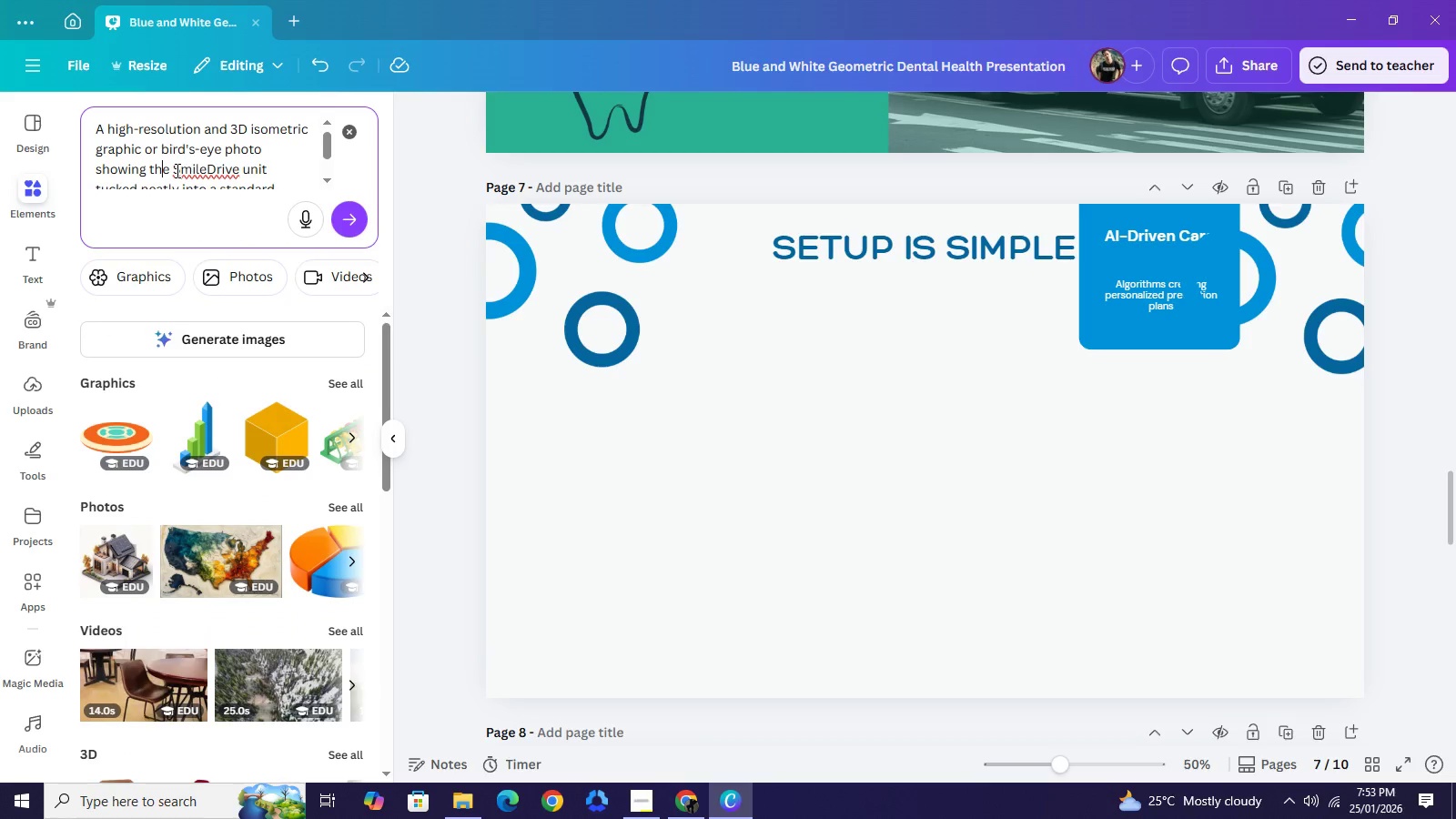 
left_click([176, 170])
 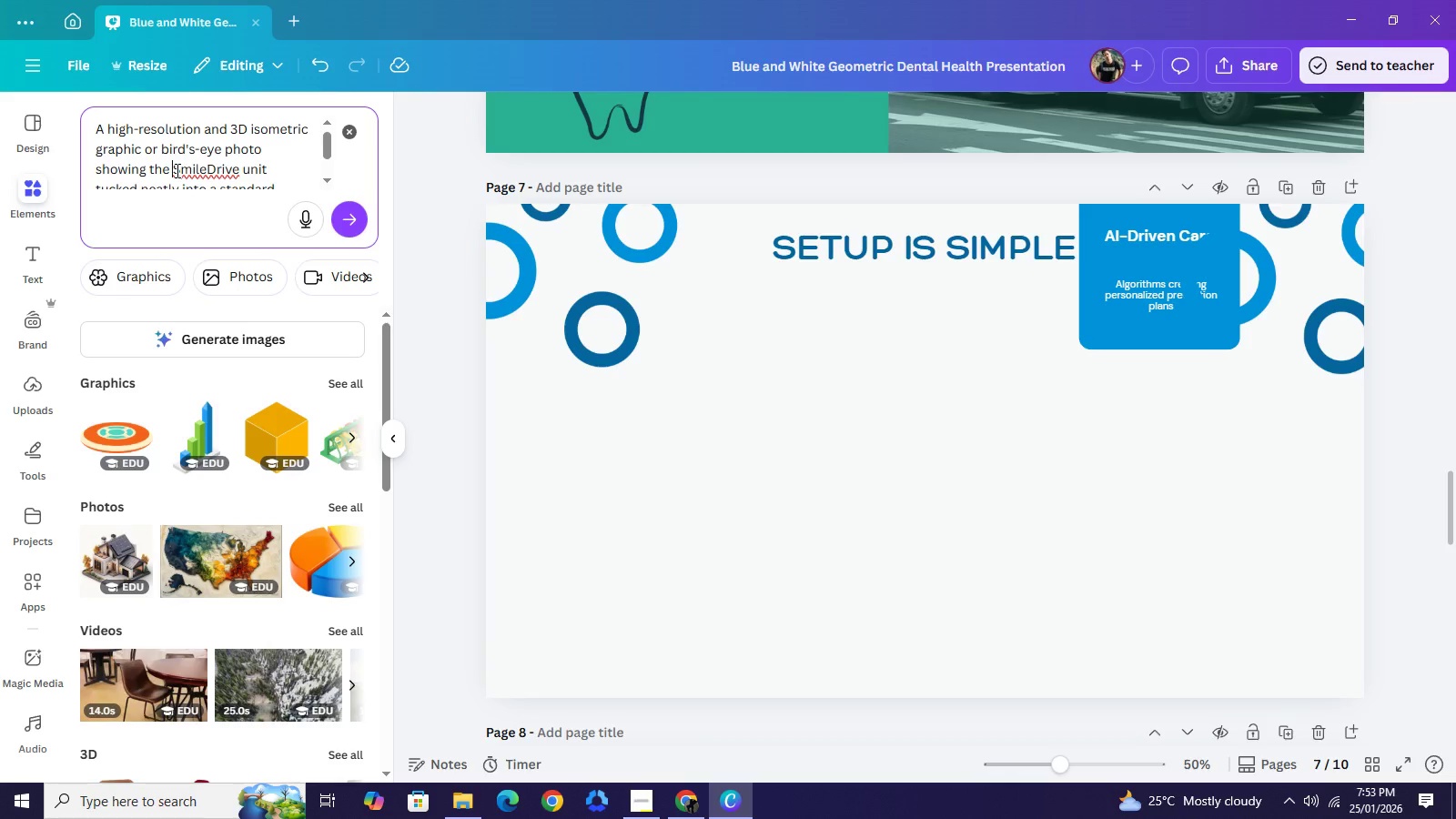 
key(Shift+ShiftRight)
 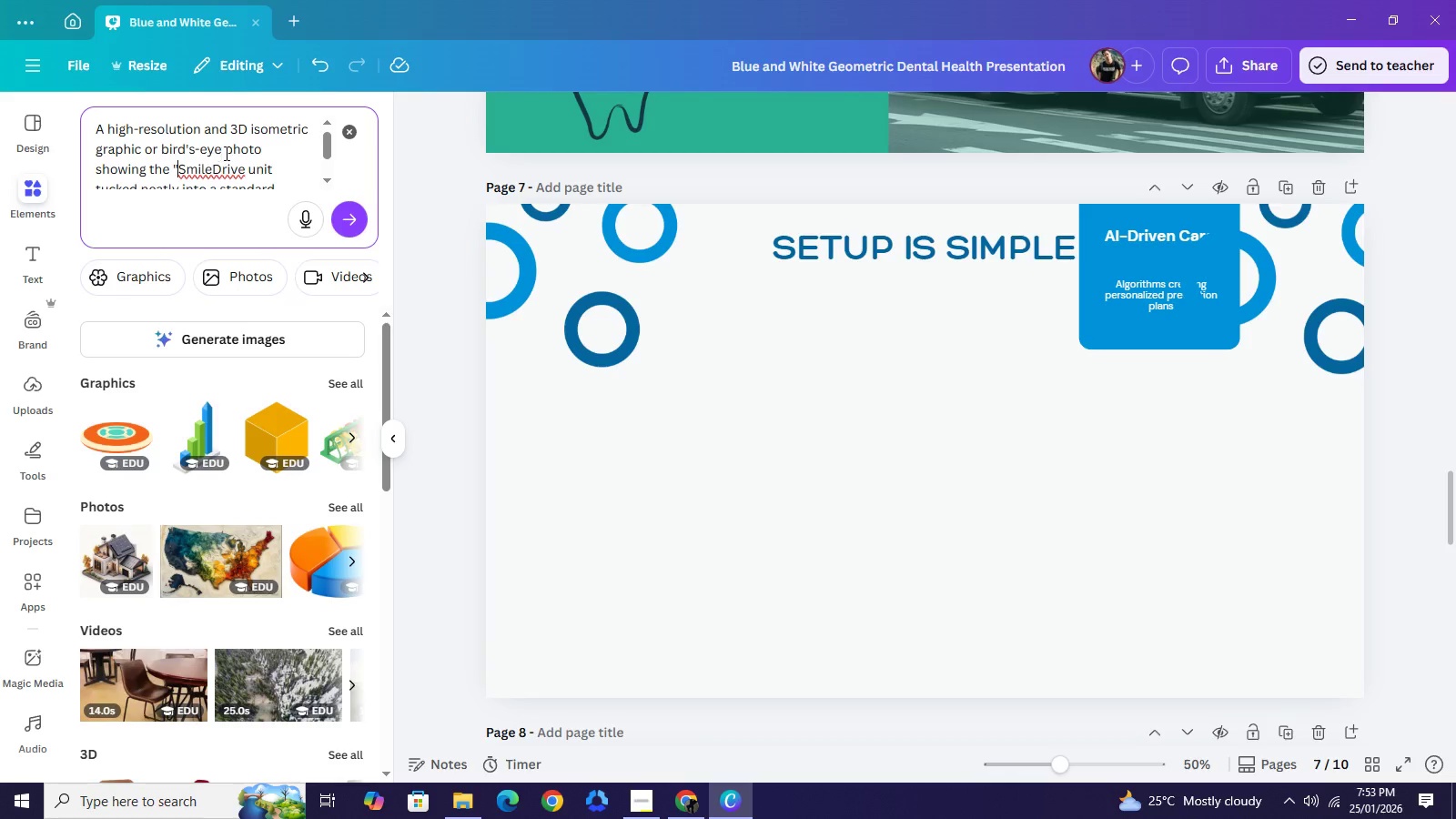 
key(Shift+Quote)
 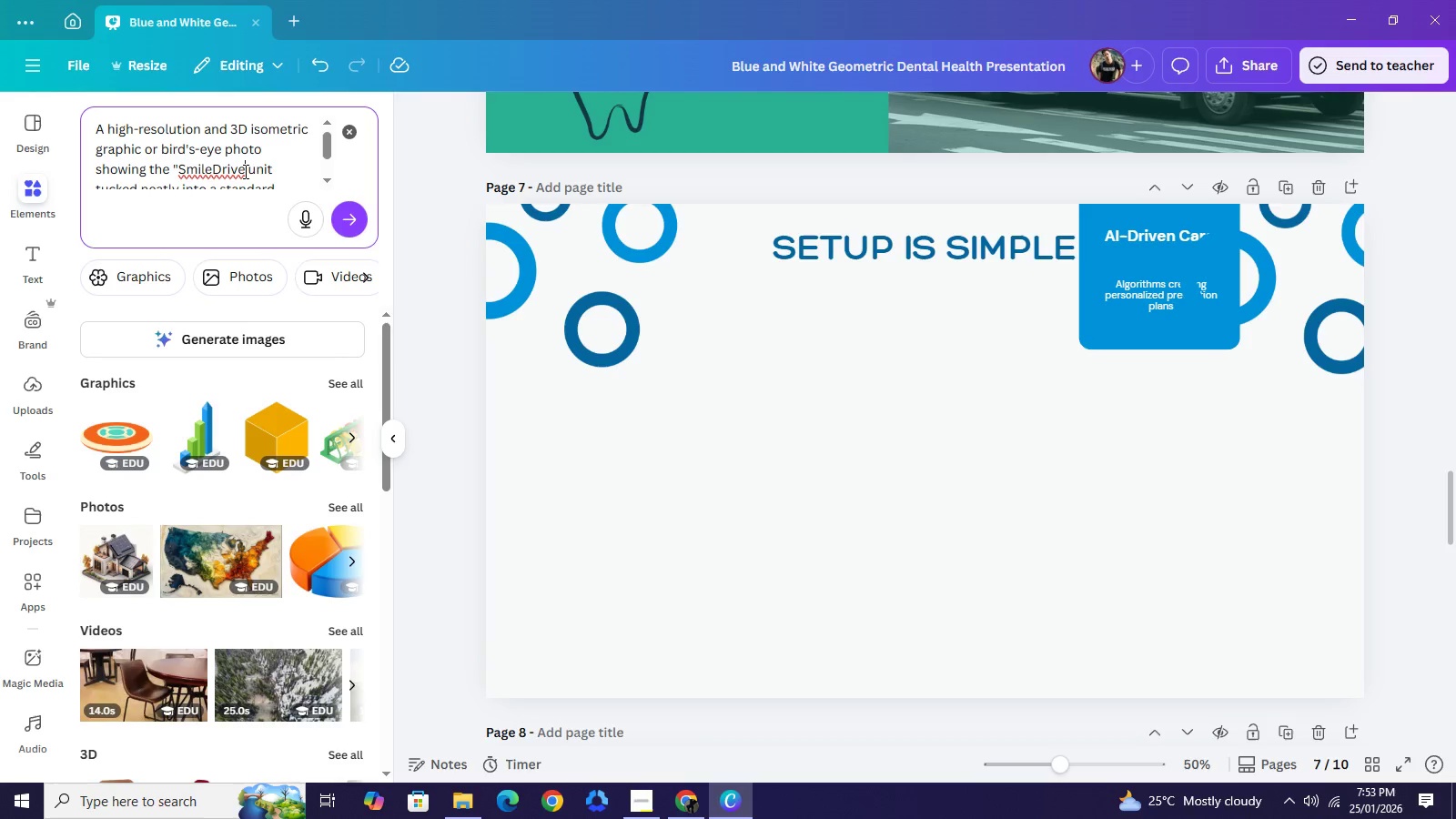 
left_click([244, 171])
 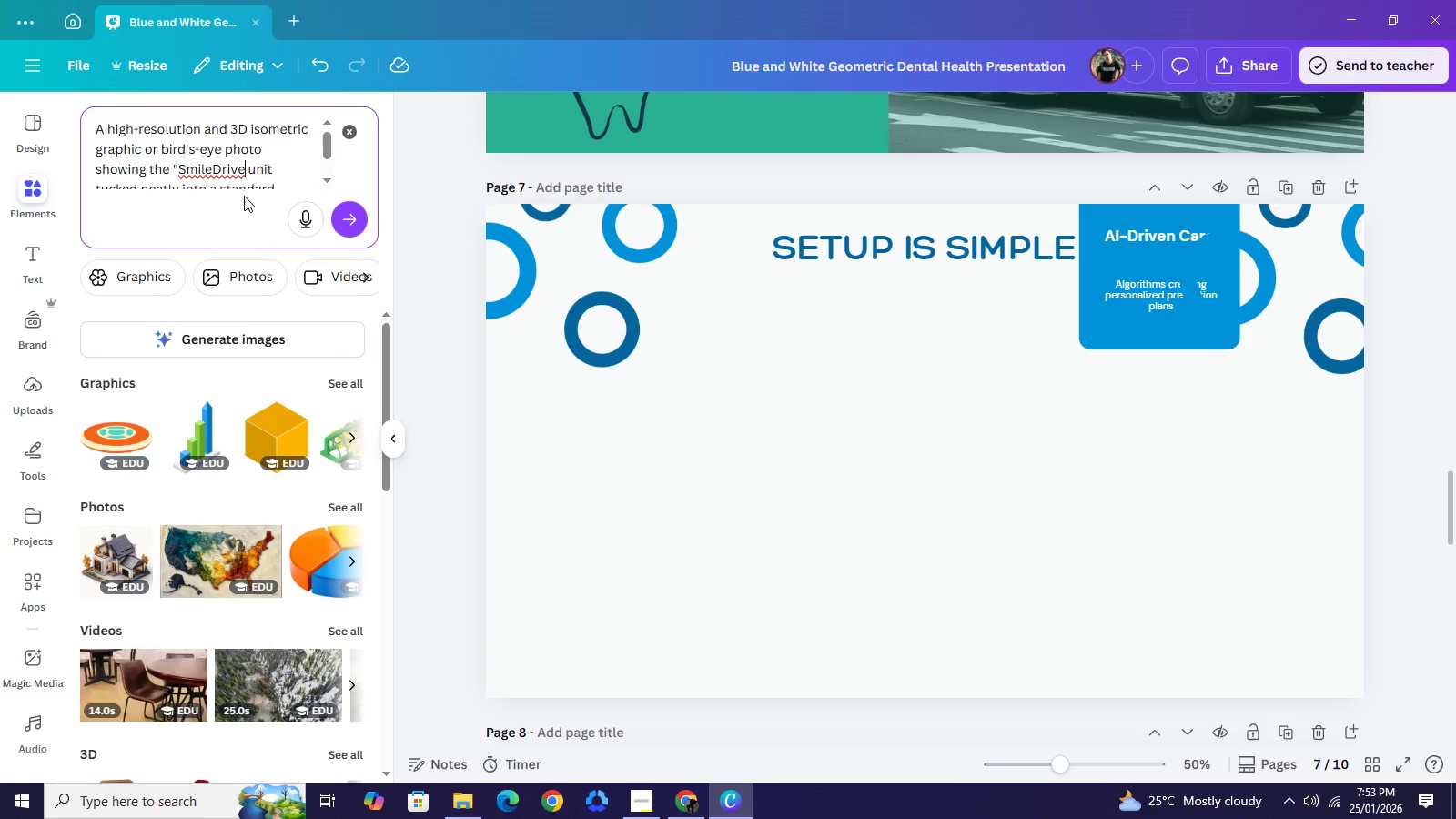 
key(Shift+ShiftRight)
 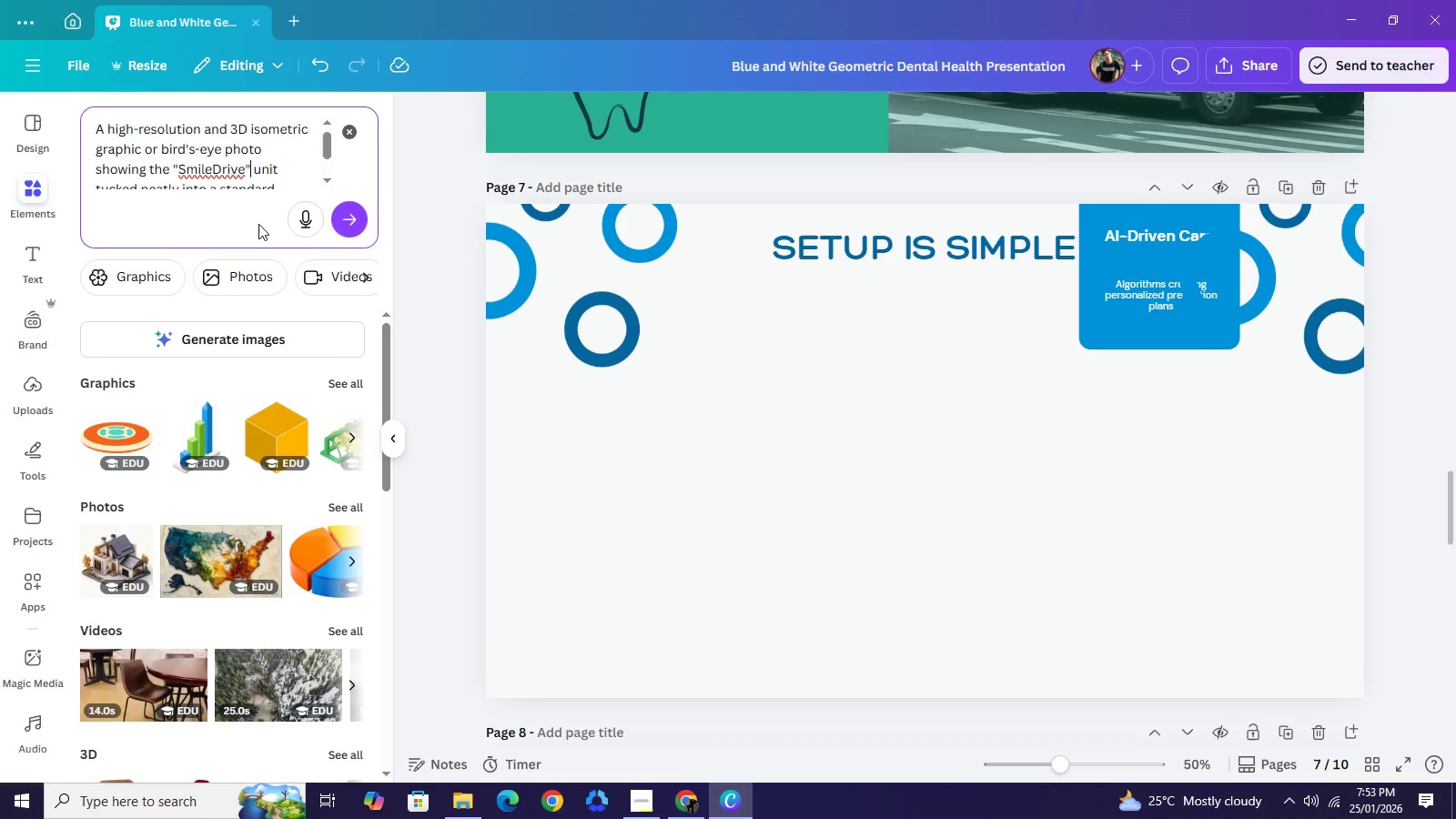 
key(Shift+Quote)
 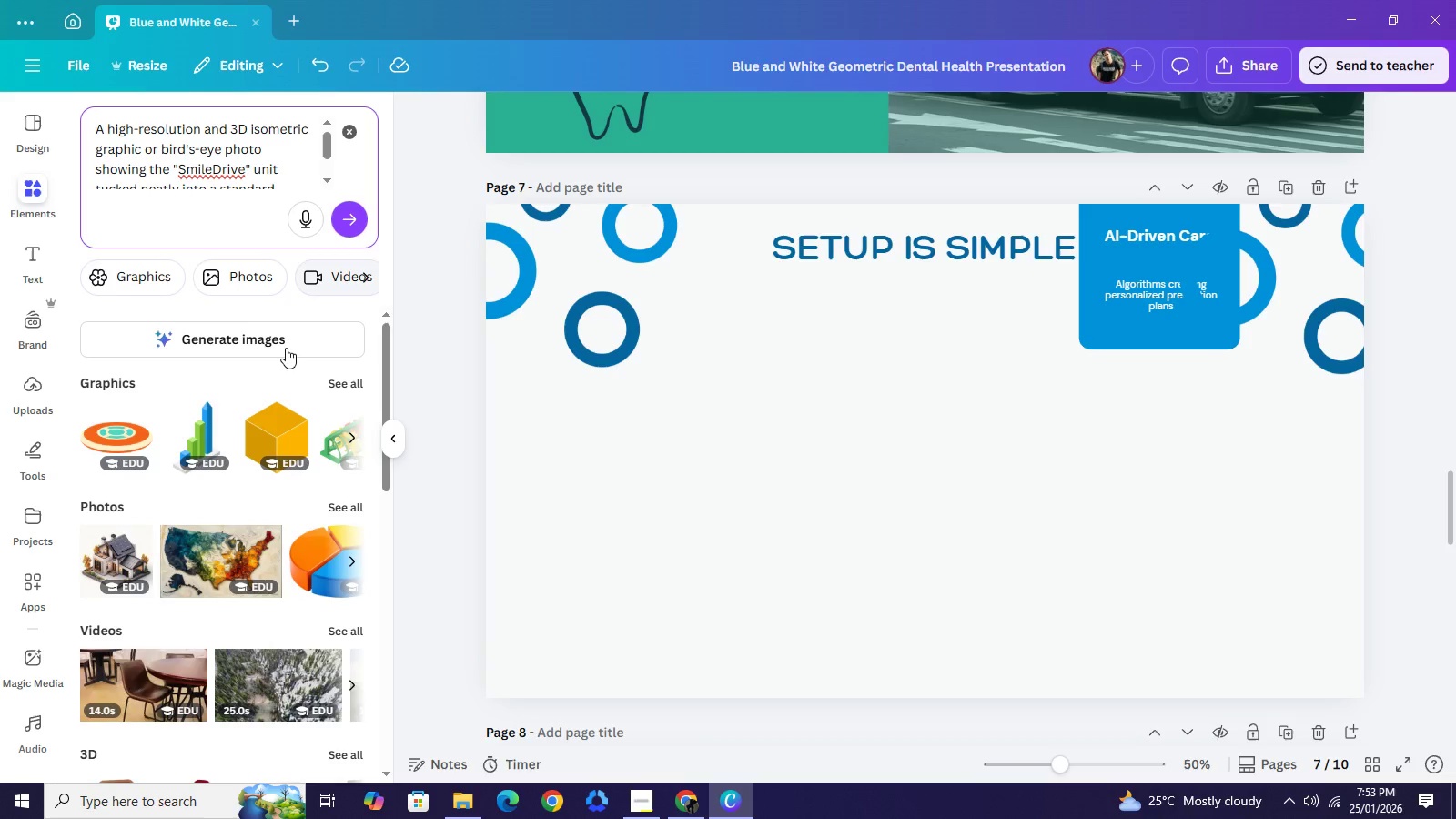 
left_click([286, 348])
 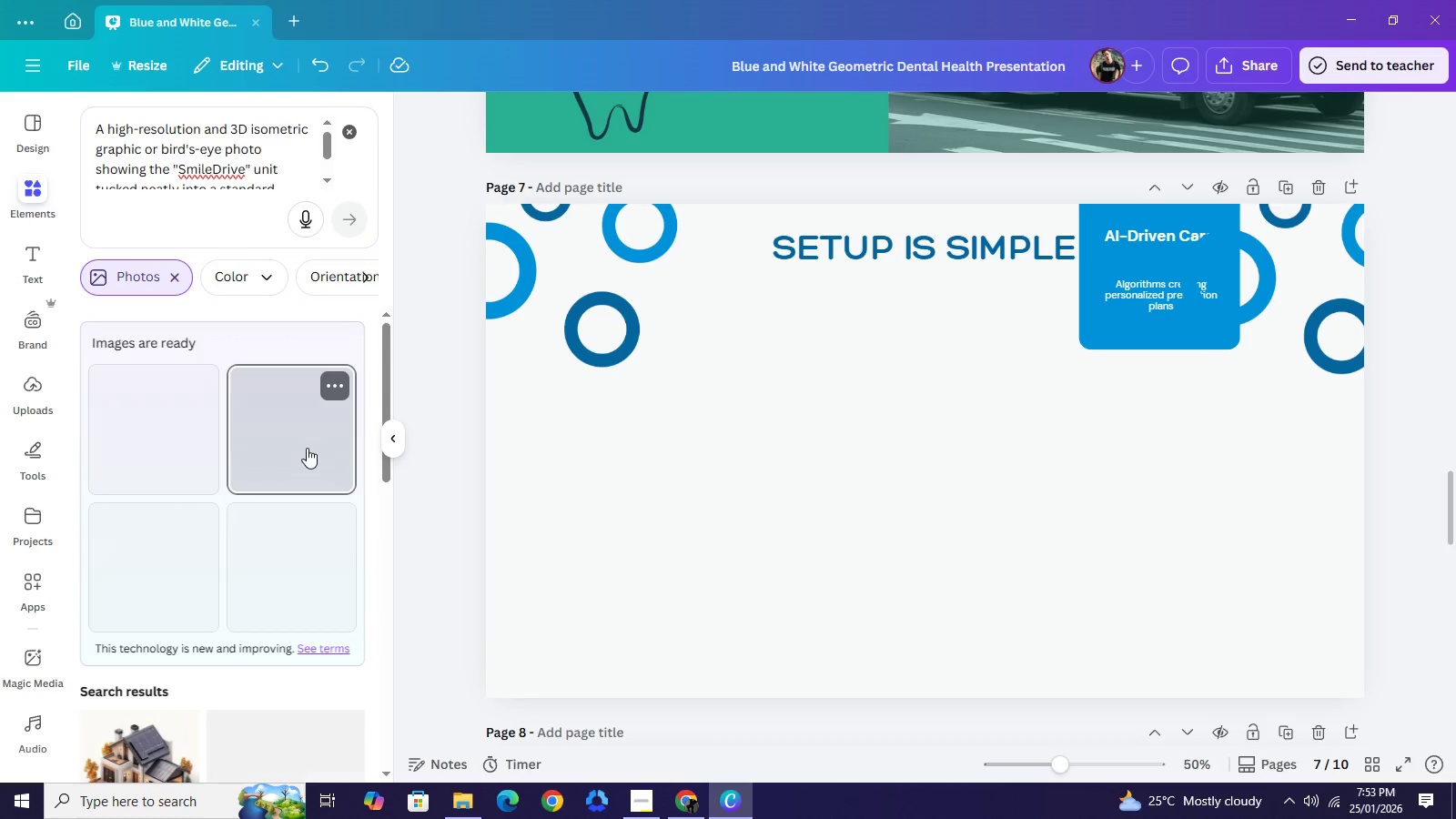 
wait(23.33)
 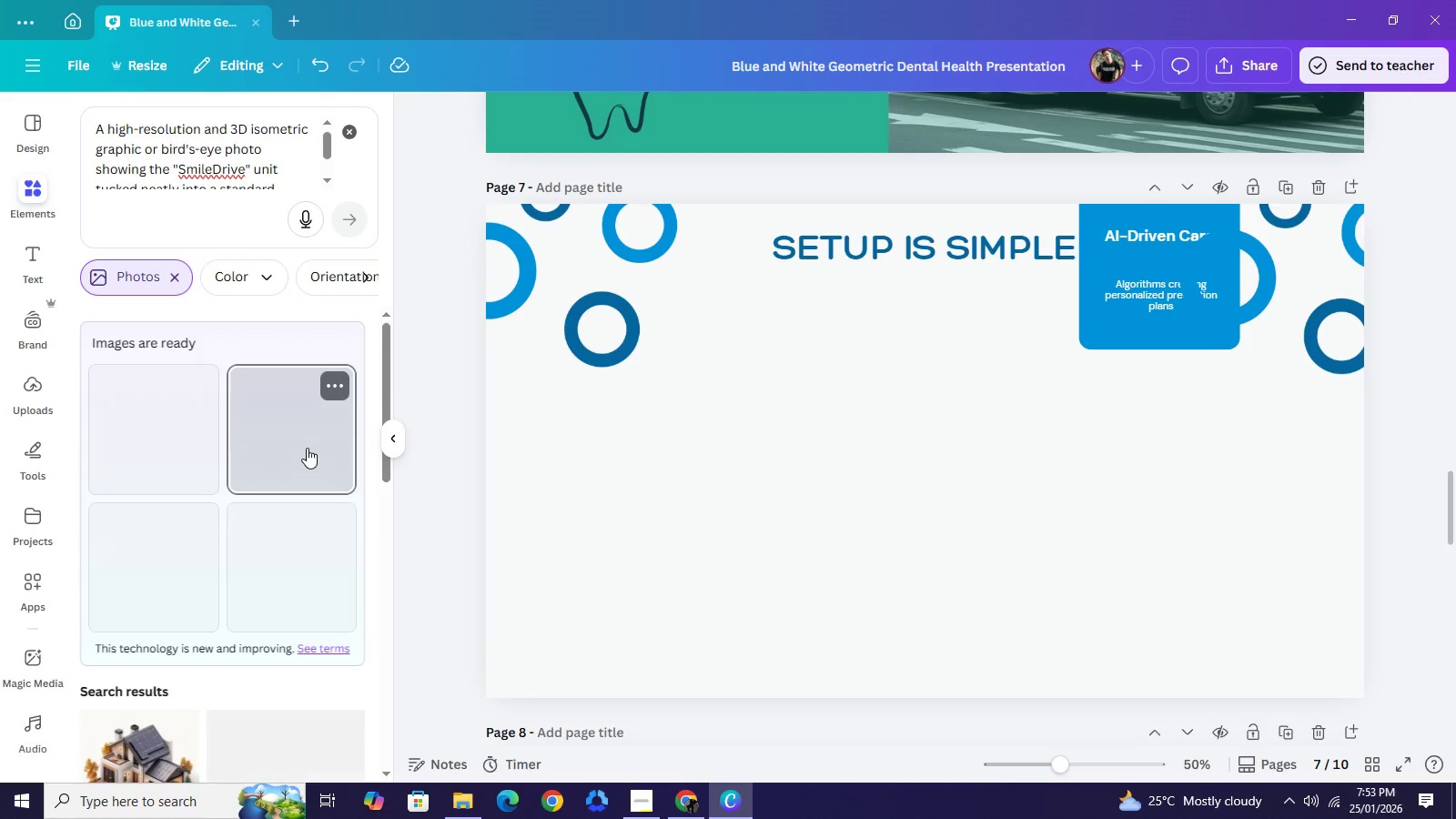 
scroll: coordinate [420, 453], scroll_direction: up, amount: 1.0
 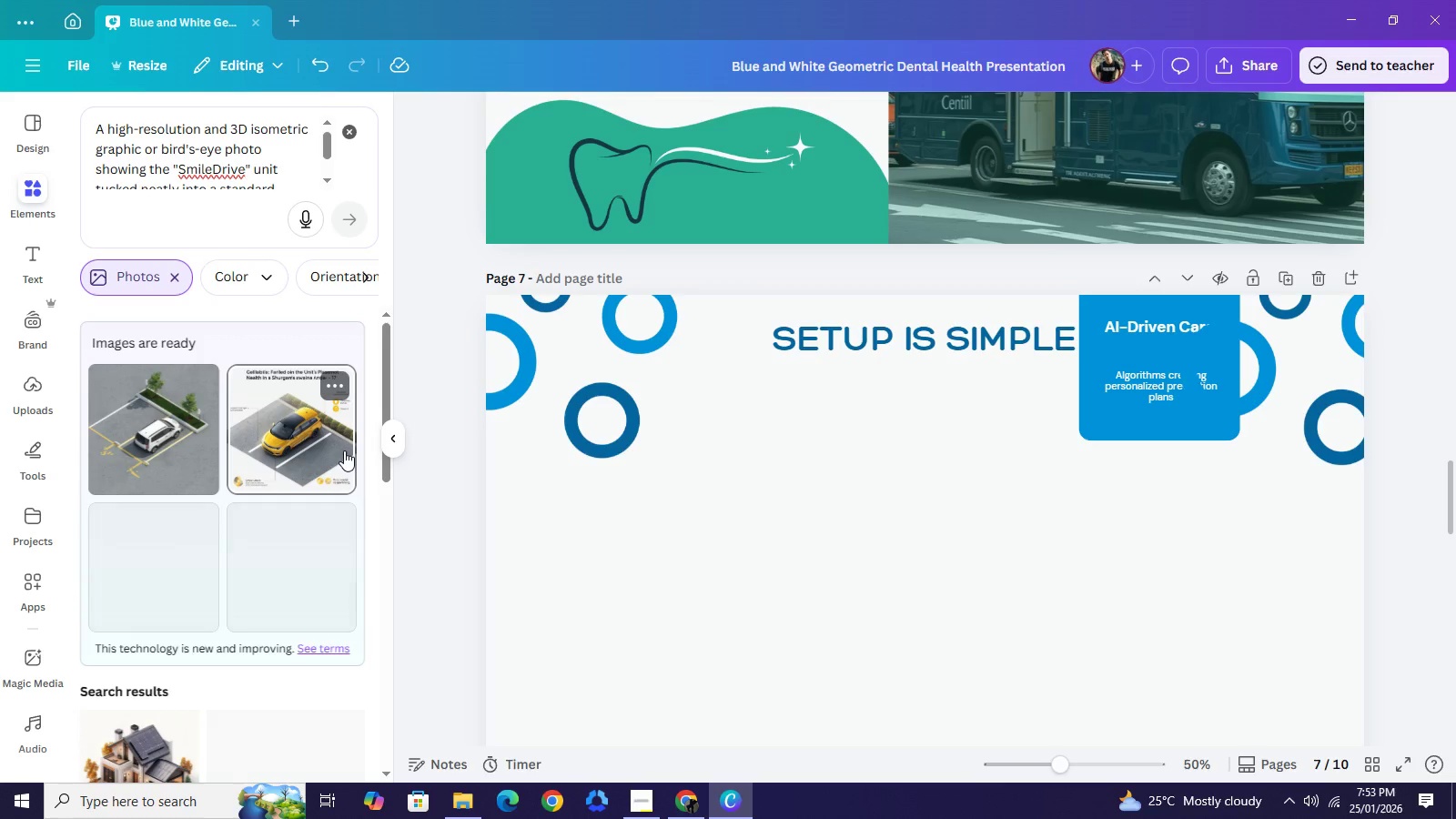 
wait(9.65)
 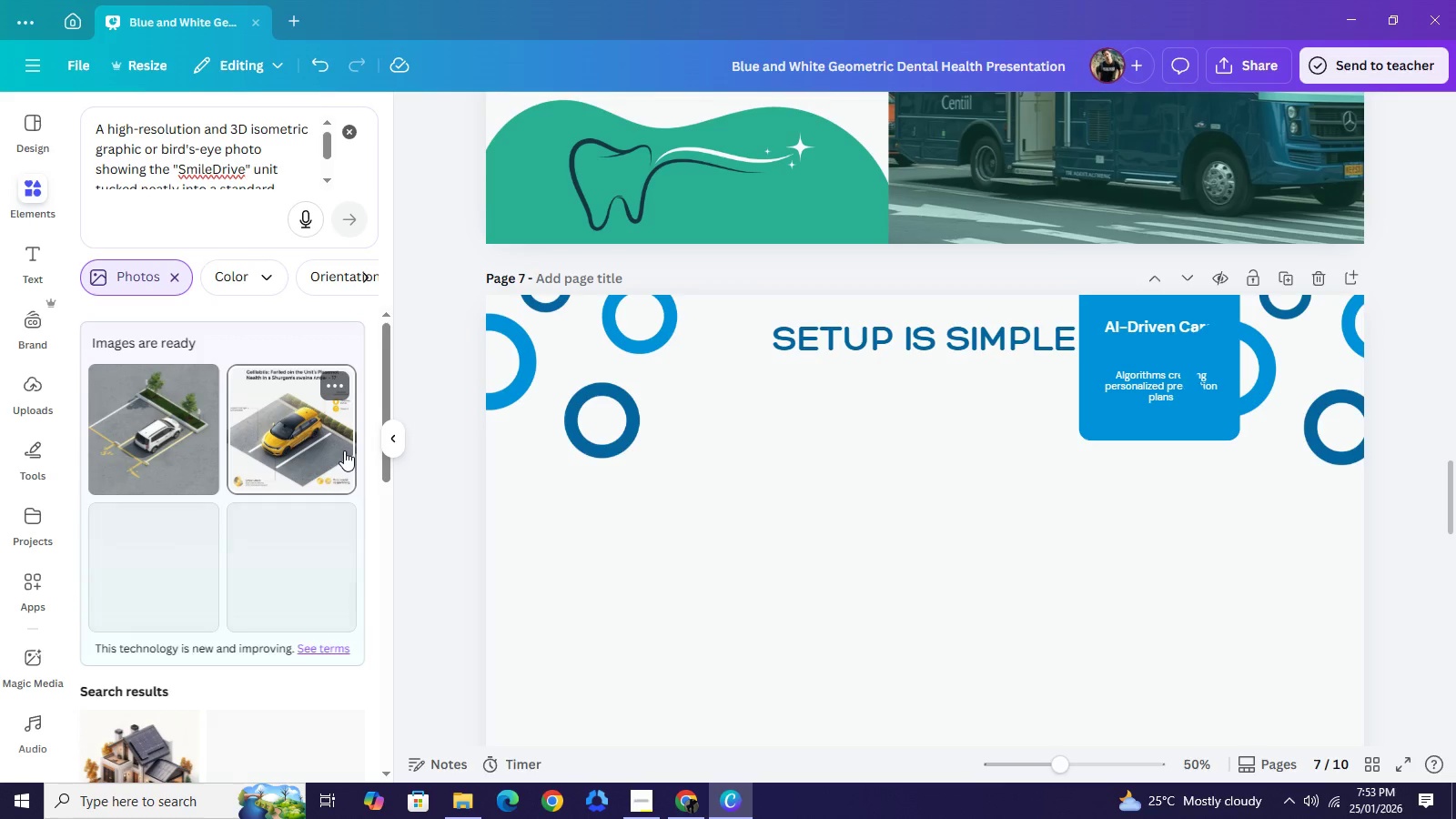 
scroll: coordinate [362, 468], scroll_direction: down, amount: 2.0
 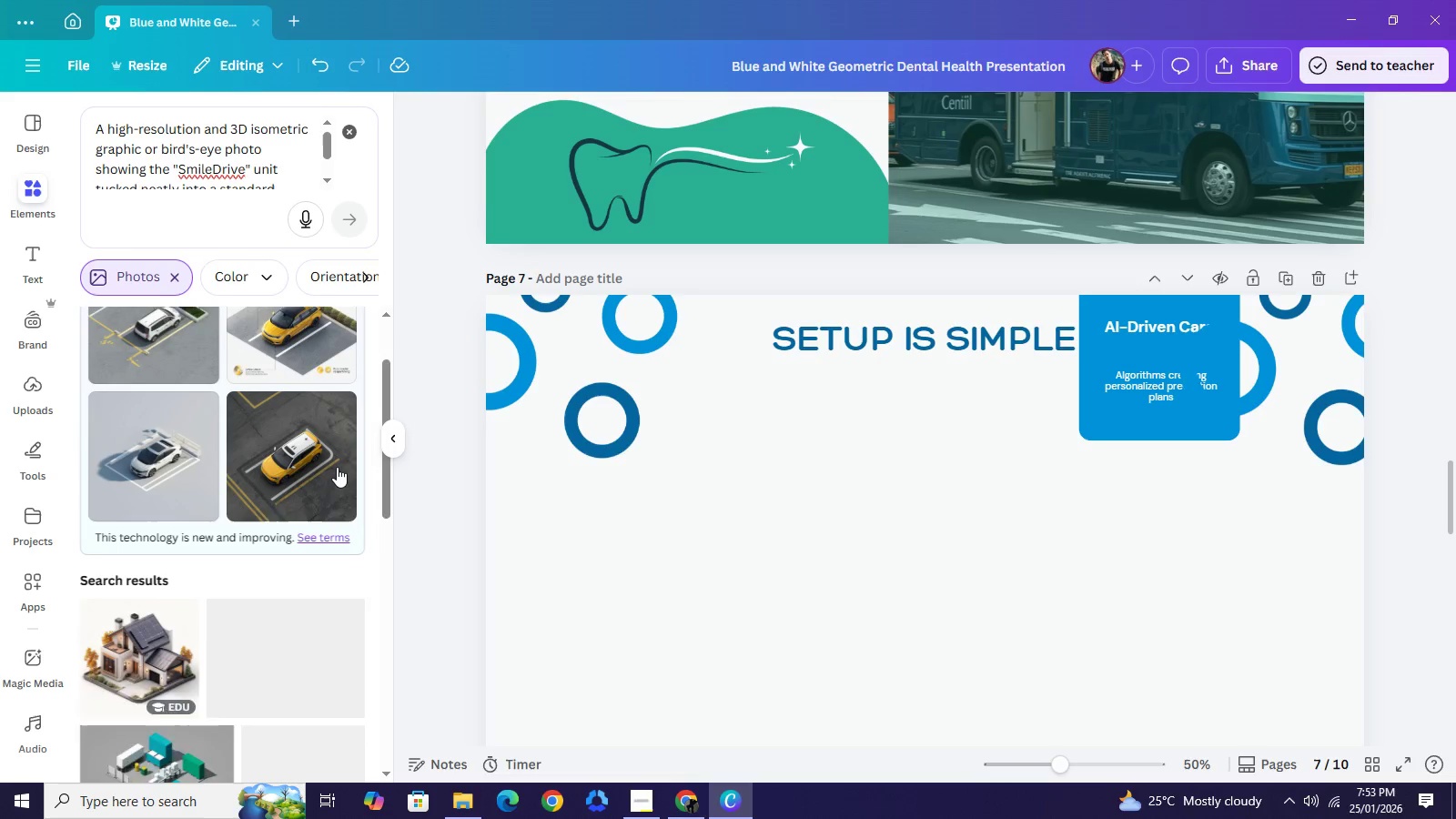 
scroll: coordinate [336, 467], scroll_direction: up, amount: 2.0
 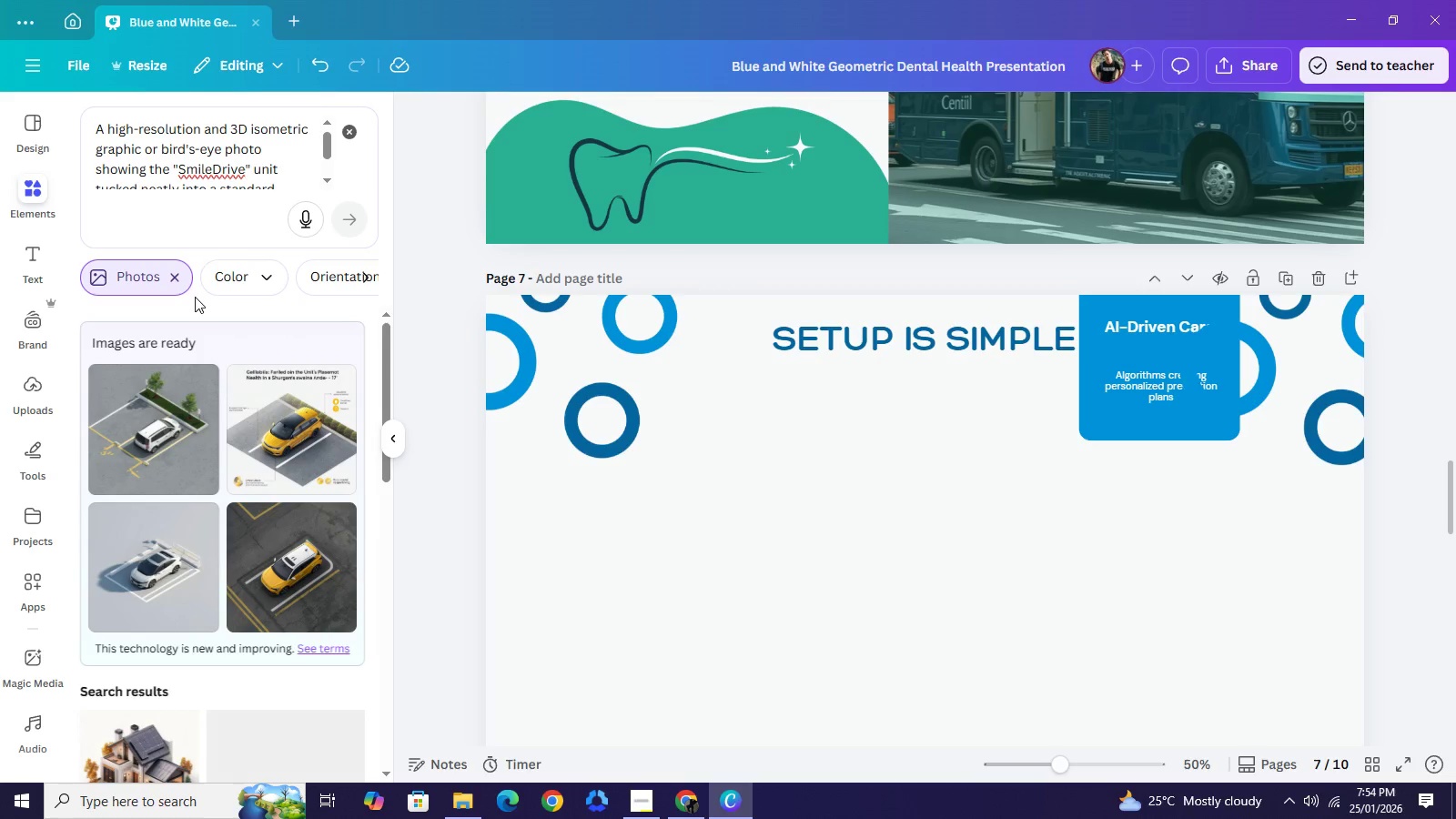 
wait(5.37)
 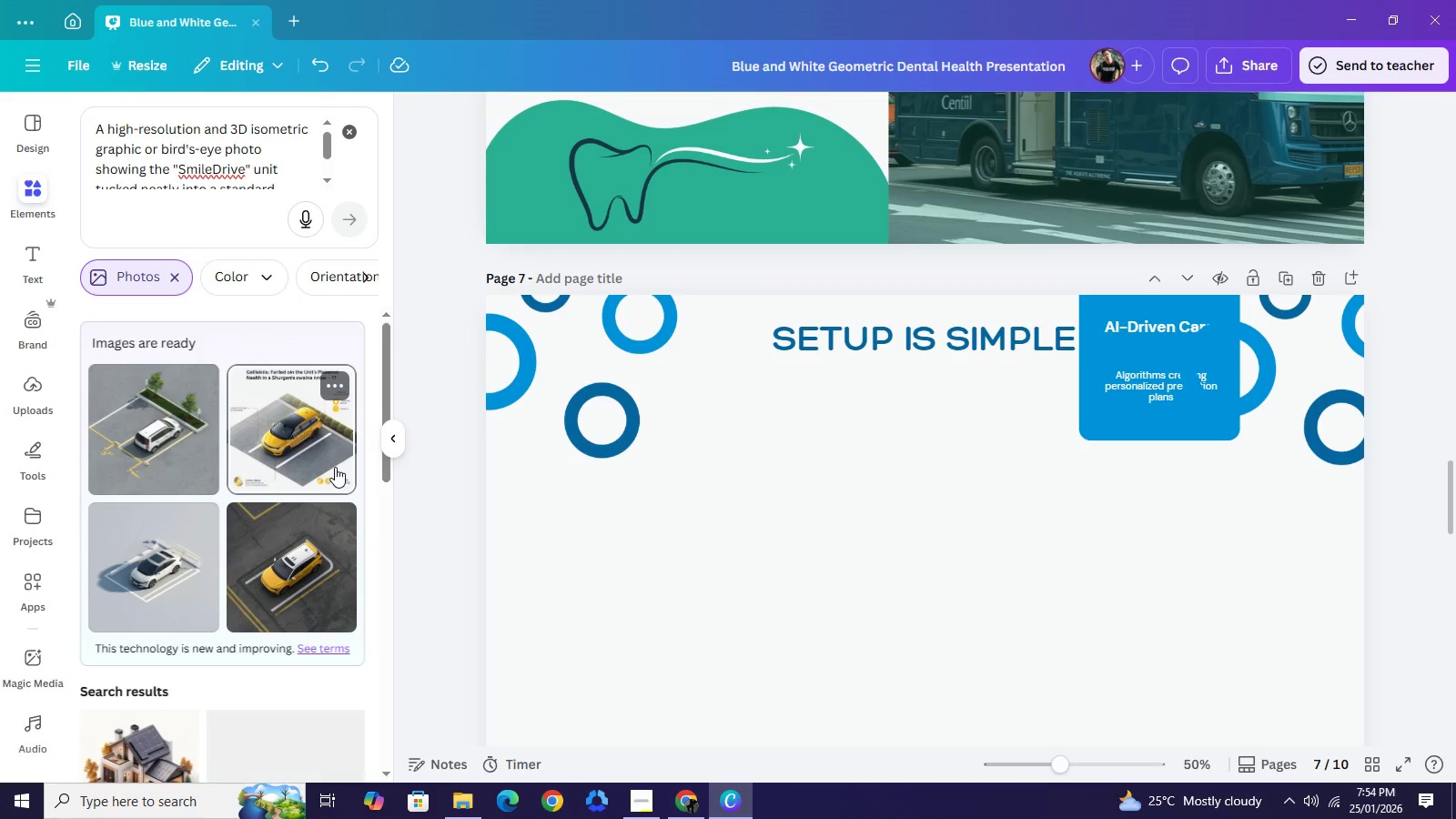 
scroll: coordinate [223, 169], scroll_direction: down, amount: 1.0
 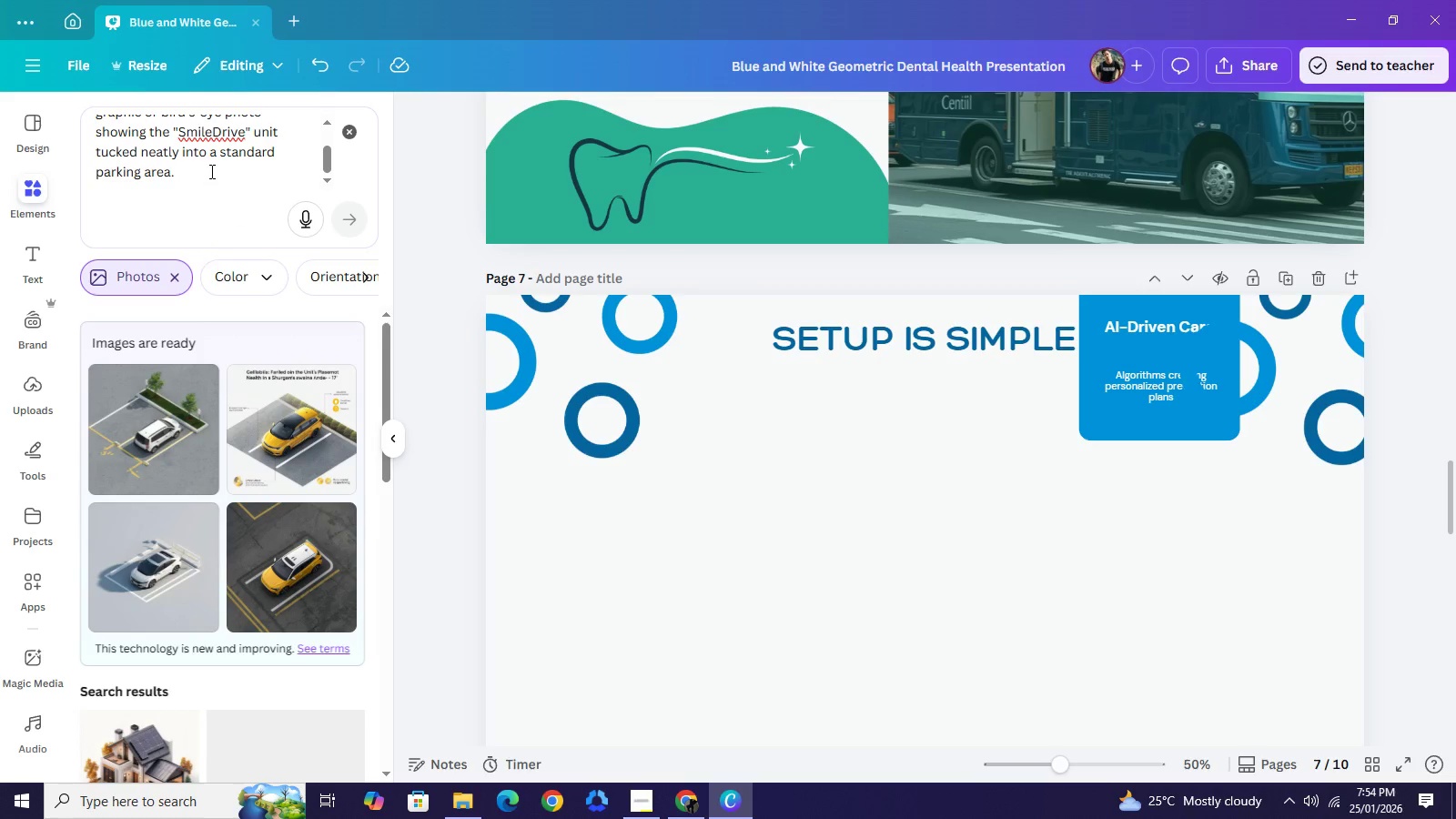 
wait(5.47)
 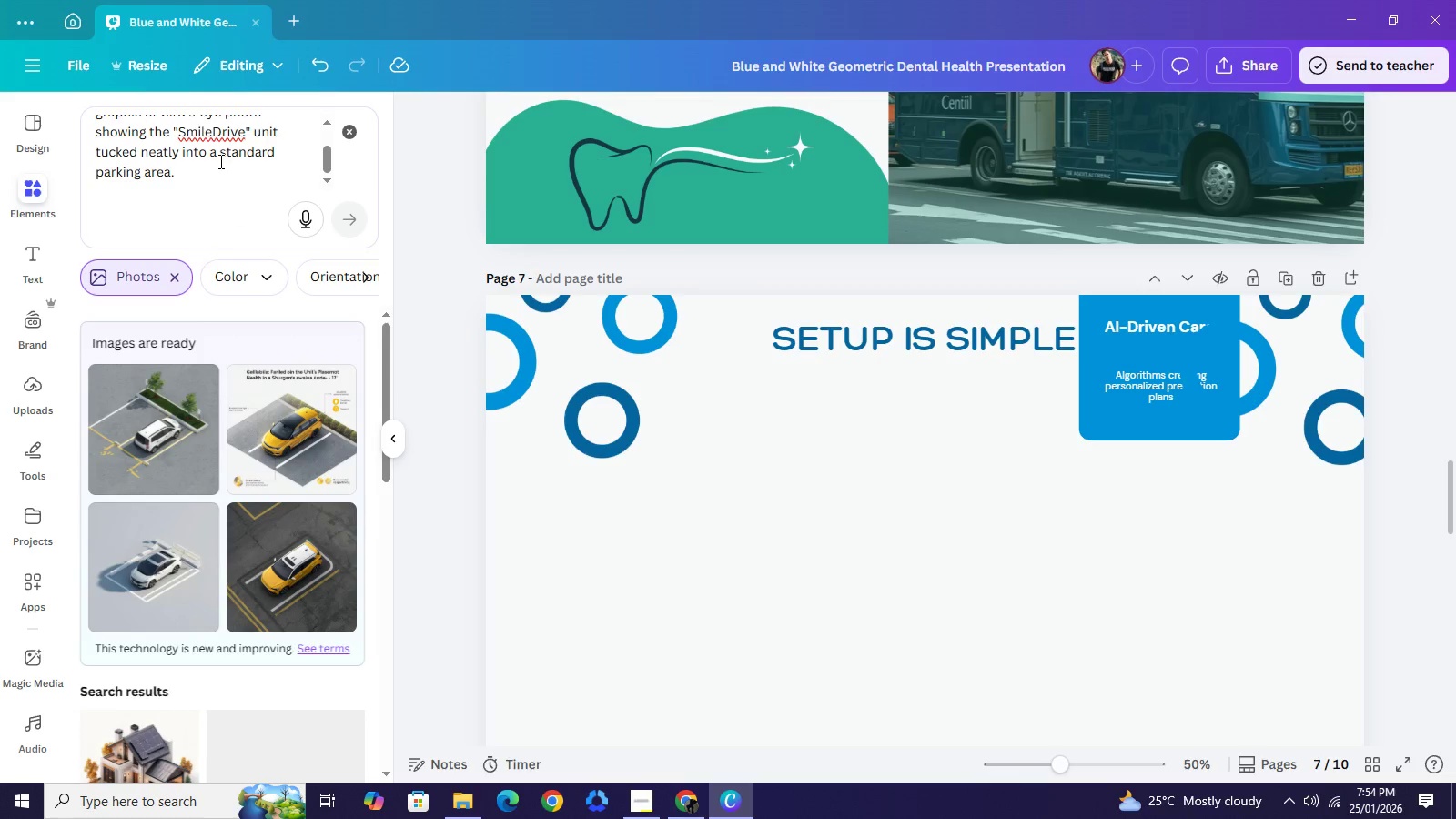 
scroll: coordinate [208, 172], scroll_direction: up, amount: 1.0
 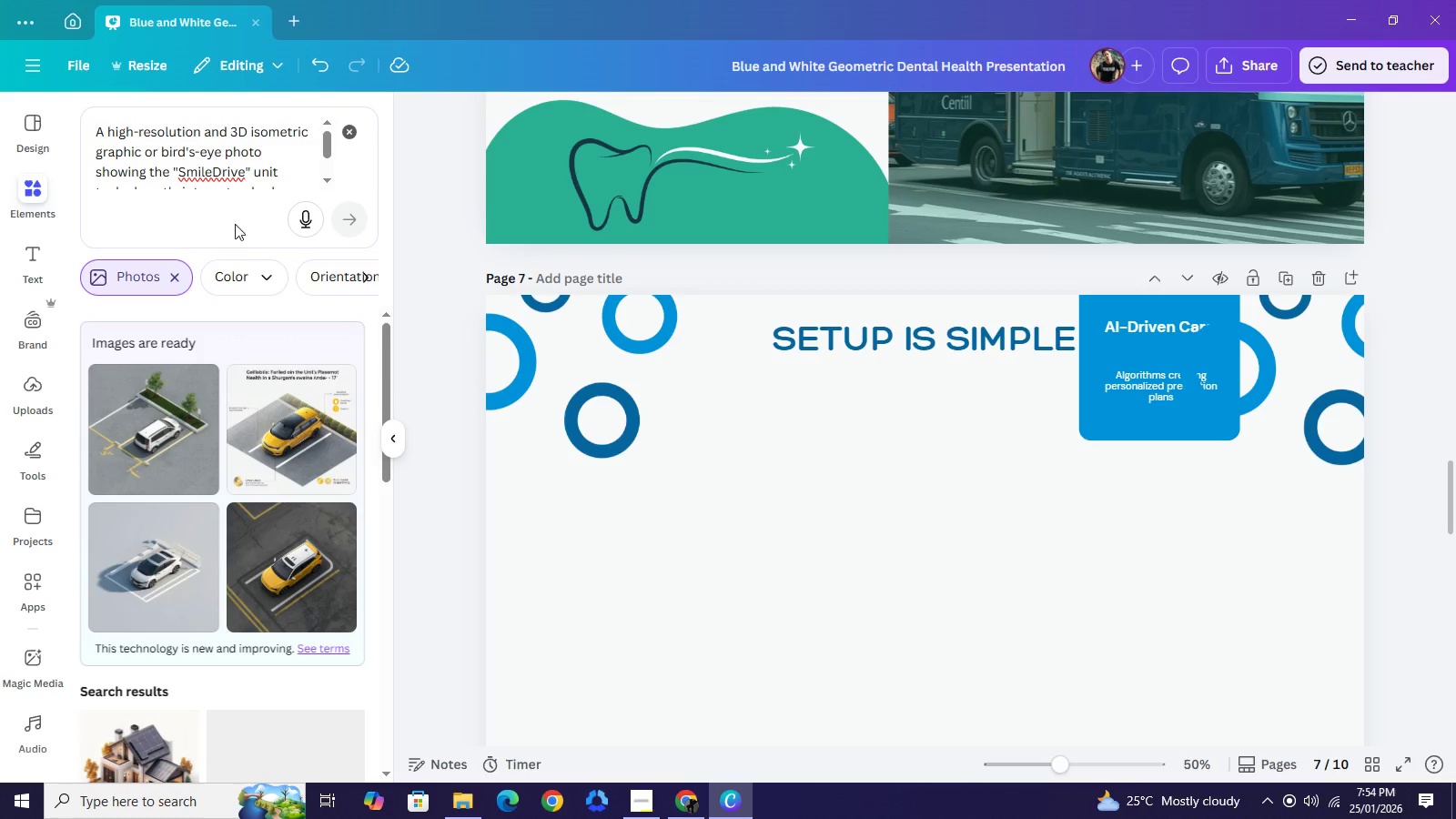 
wait(17.24)
 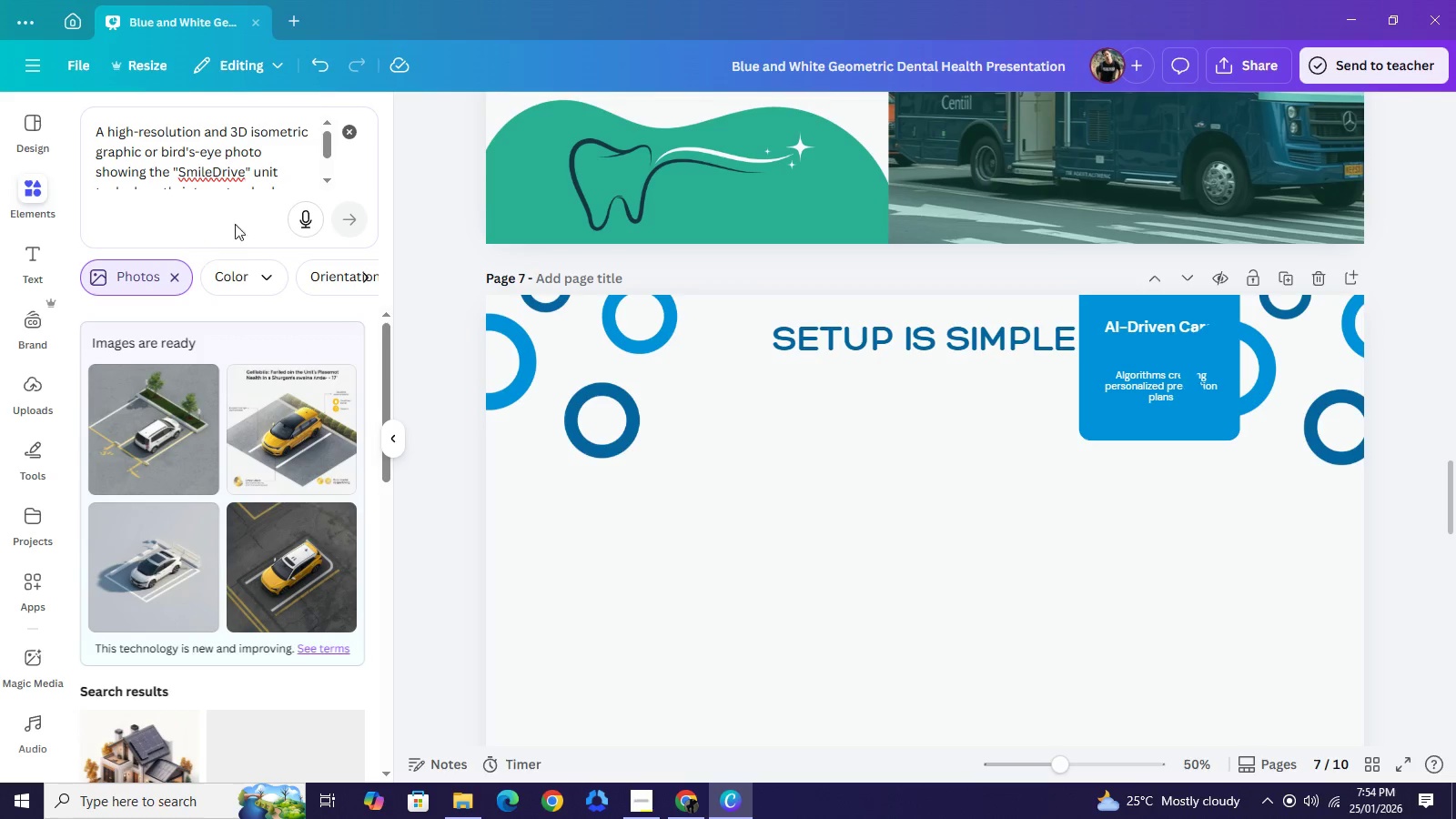 
left_click_drag(start_coordinate=[200, 132], to_coordinate=[158, 147])
 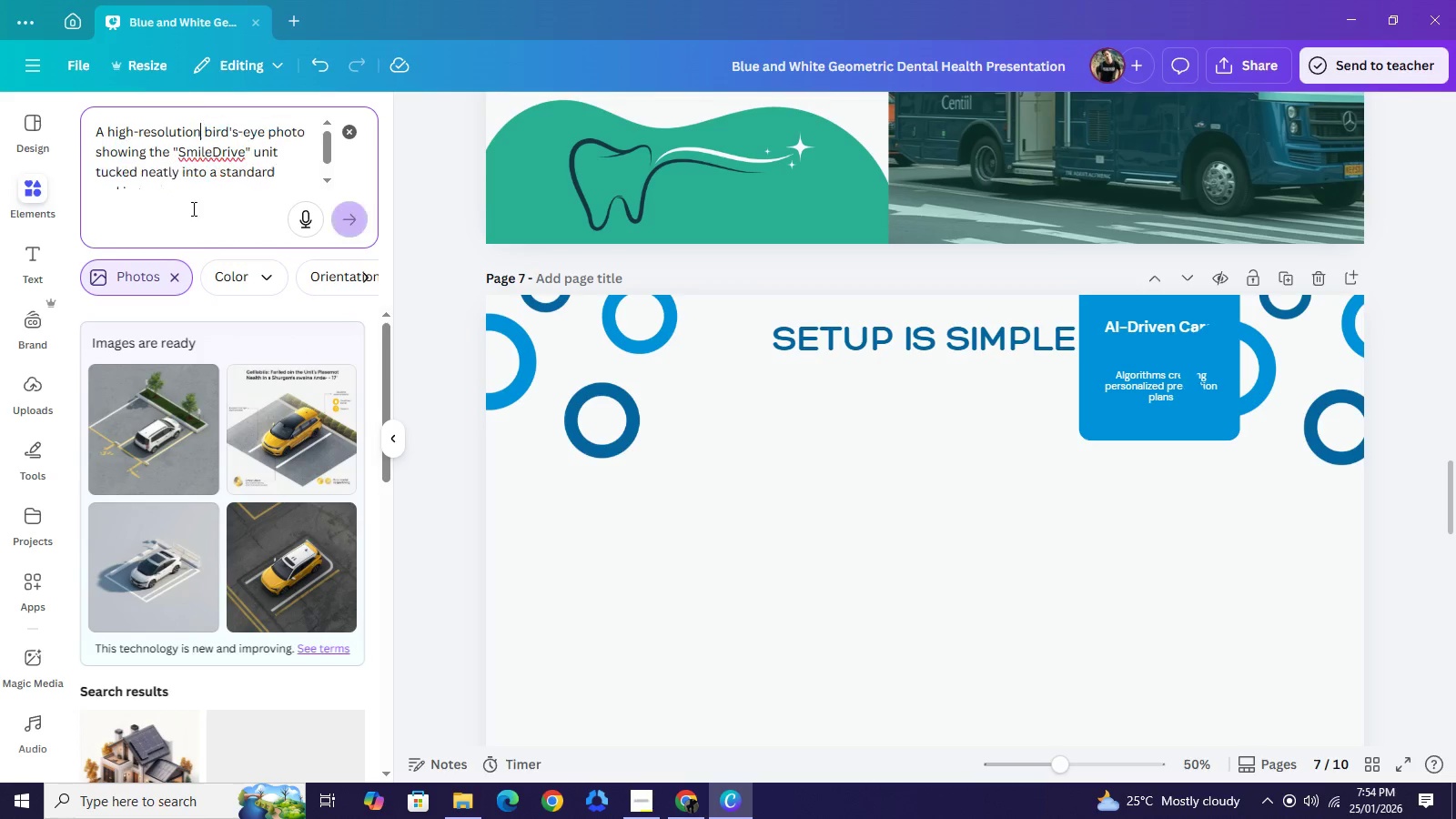 
key(Backspace)
 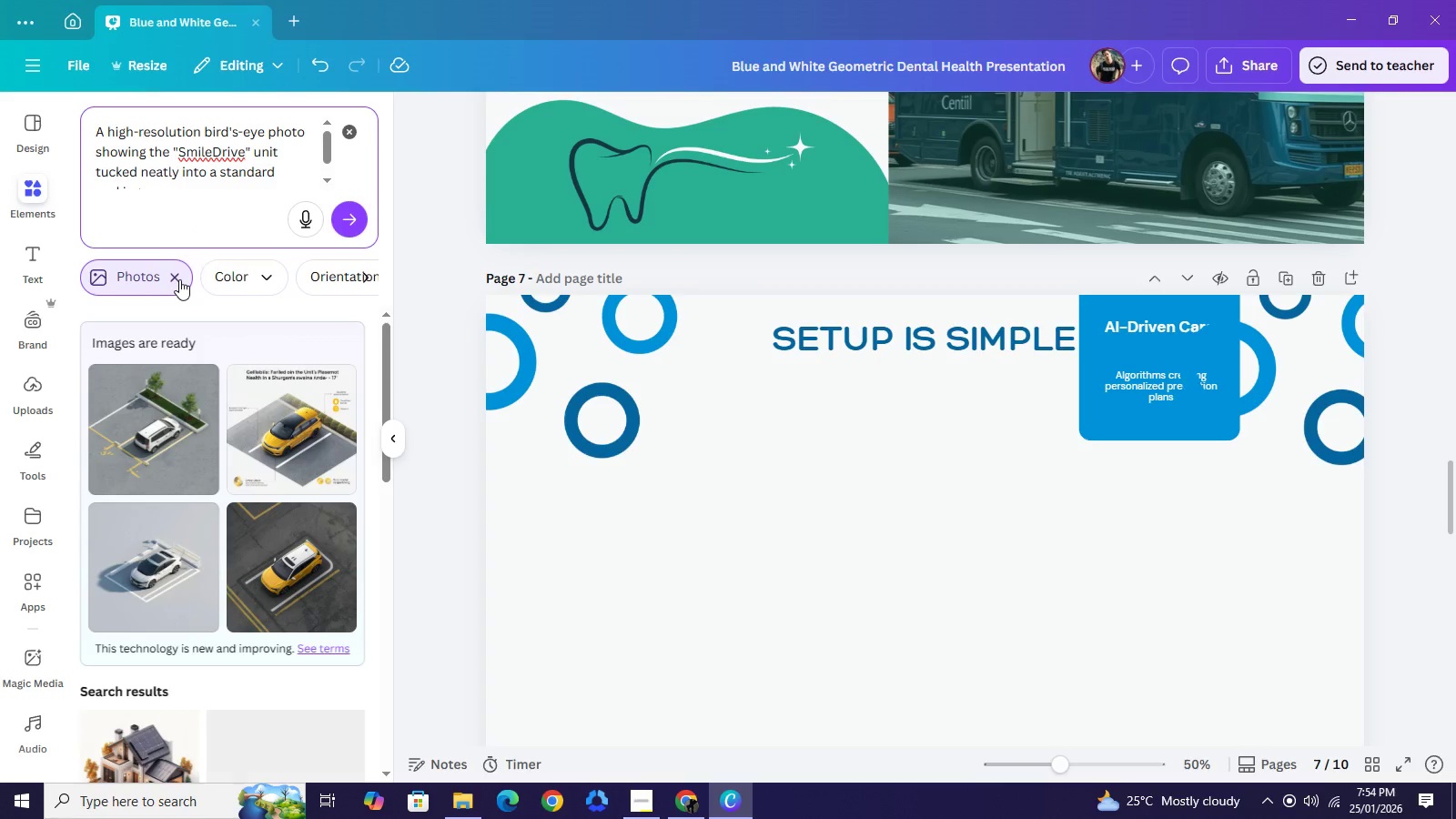 
left_click([179, 279])
 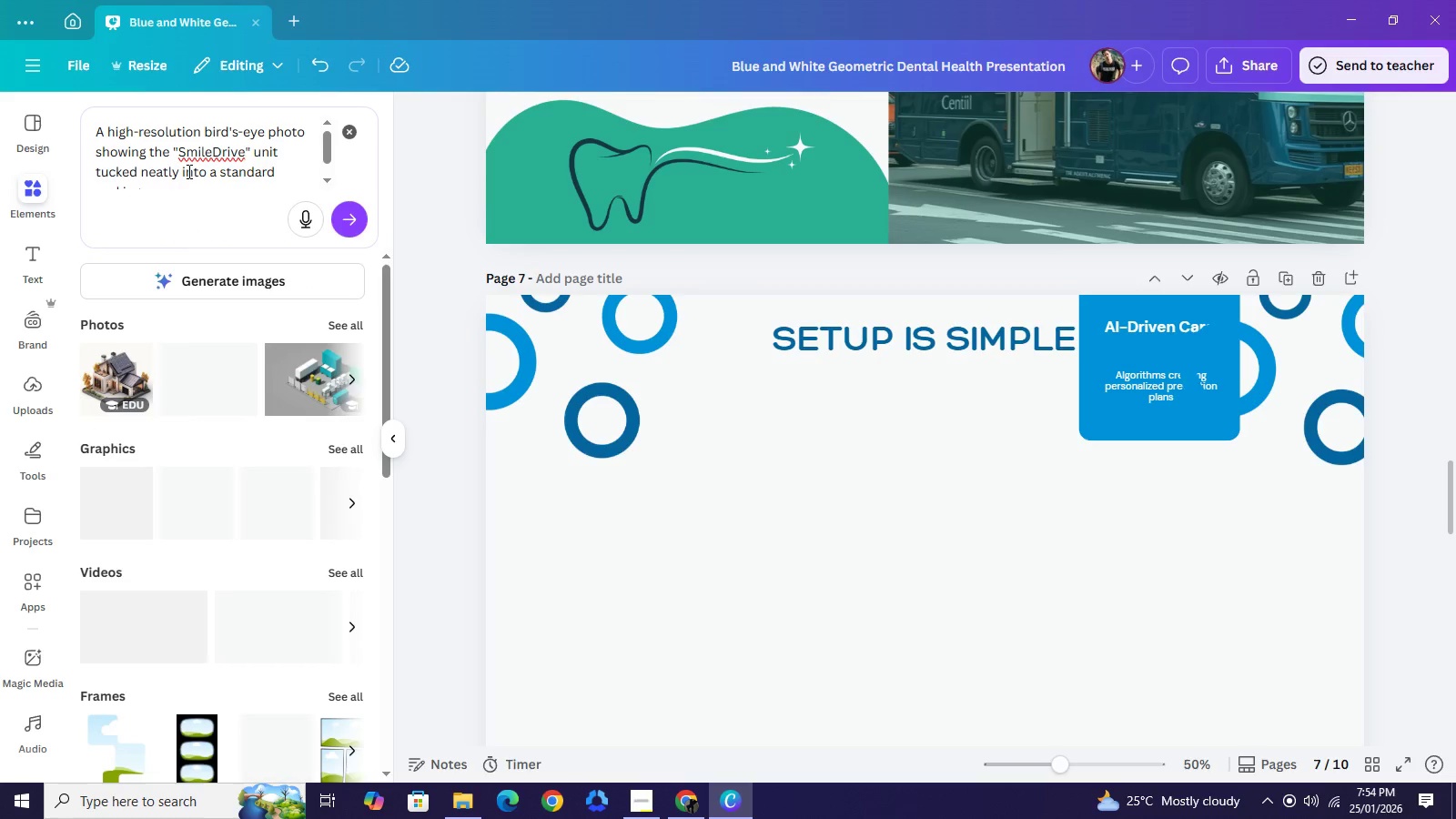 
left_click([207, 139])
 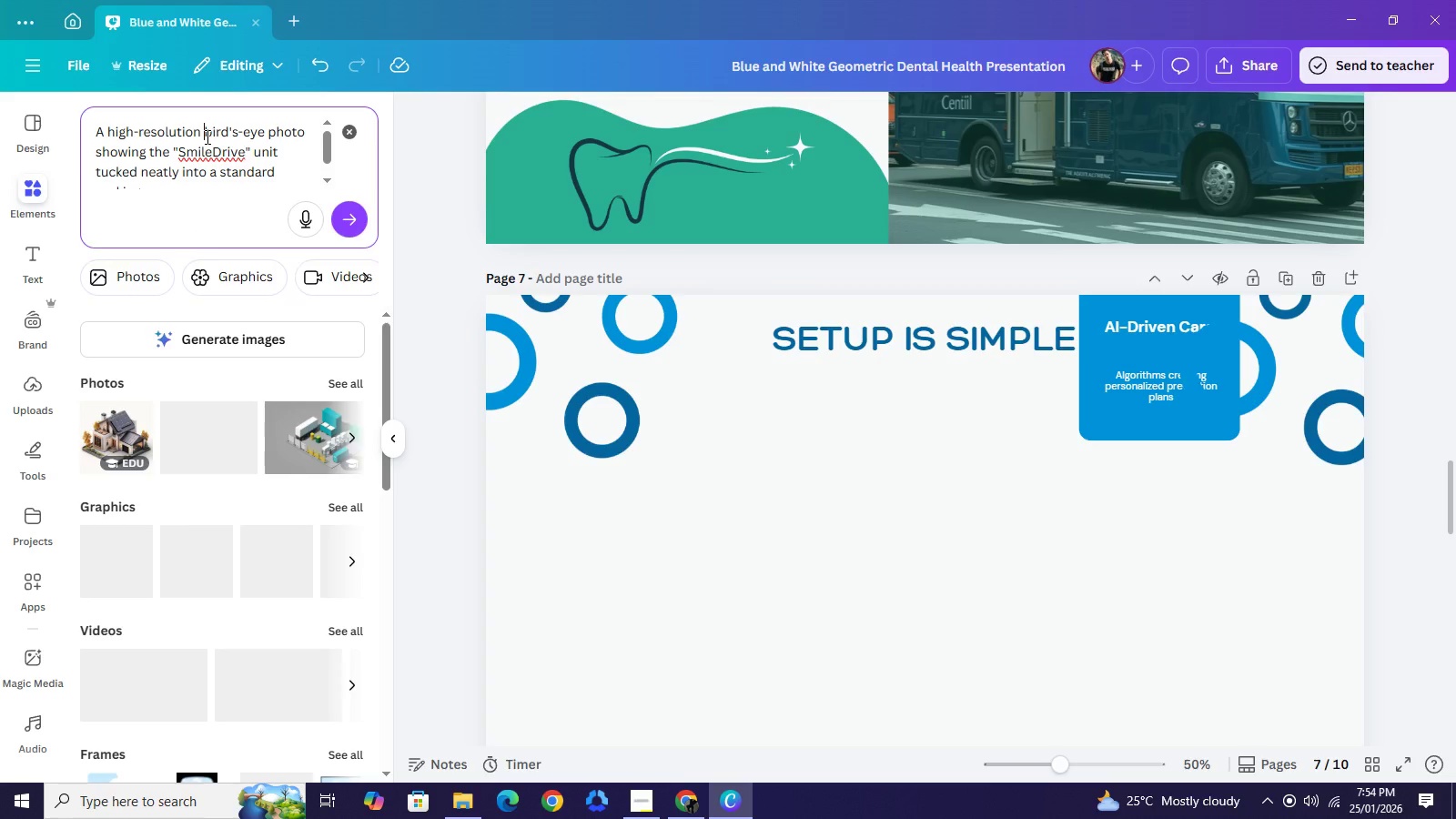 
type(sleek )
 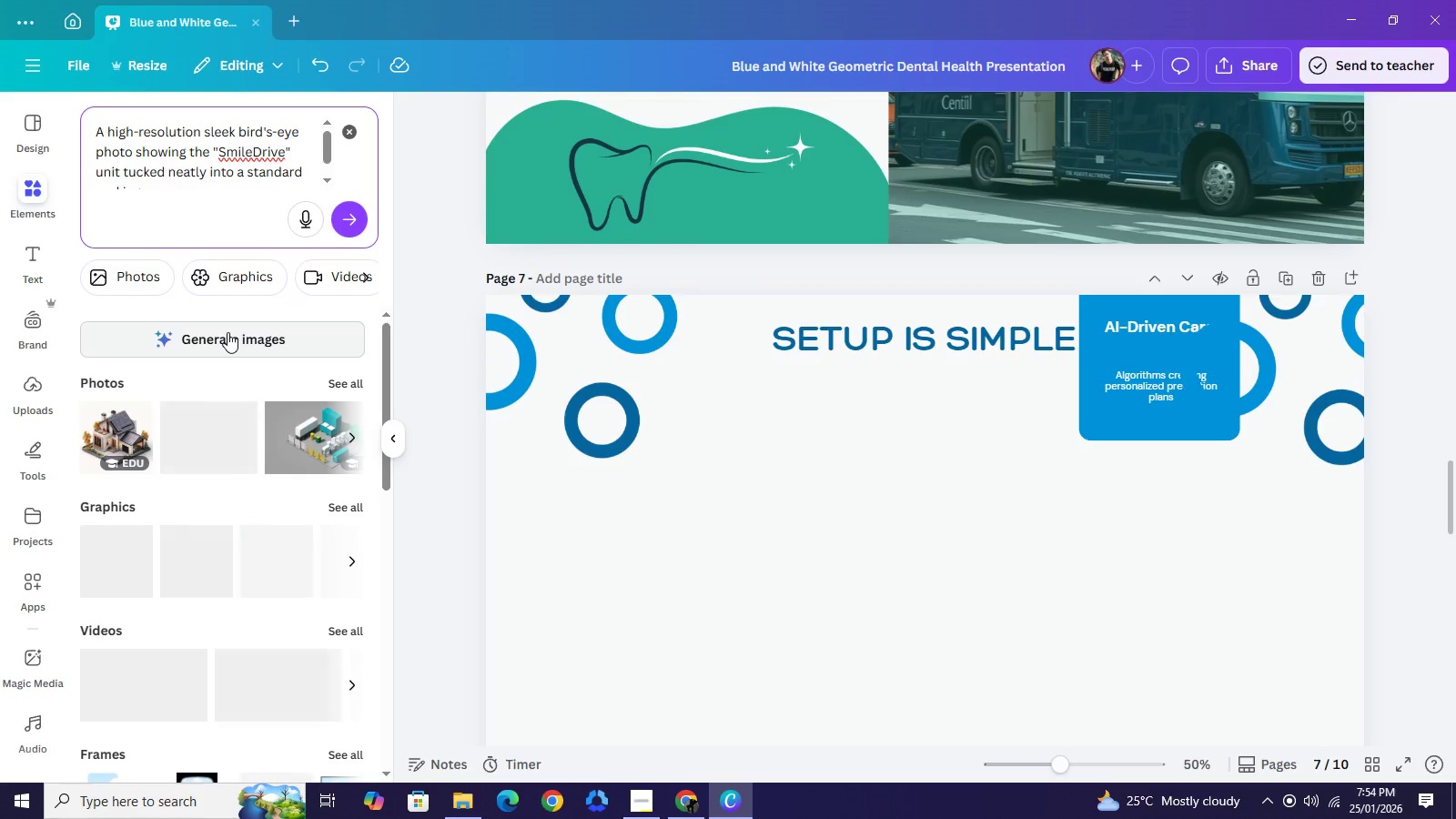 
left_click([228, 332])
 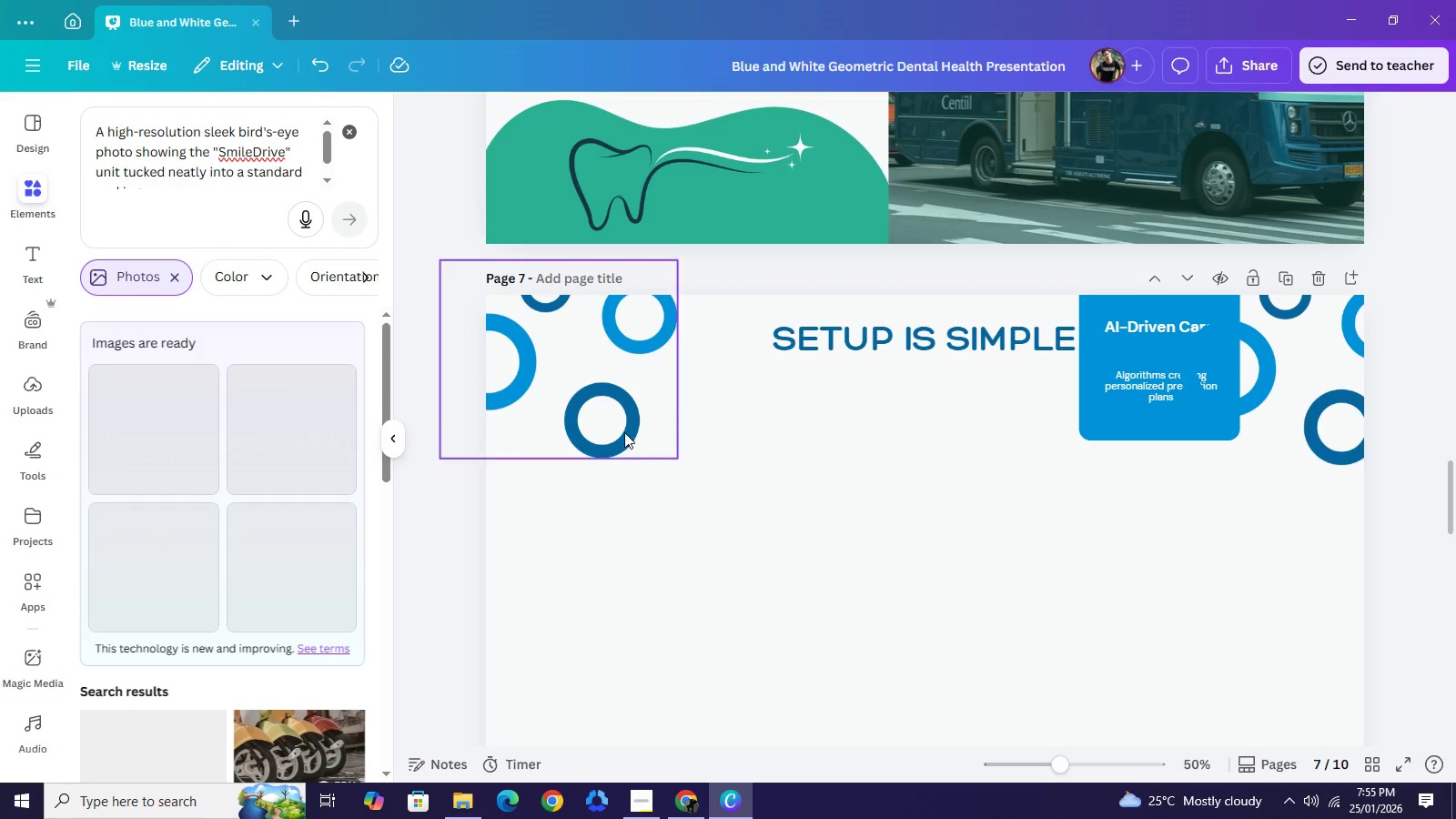 
wait(32.23)
 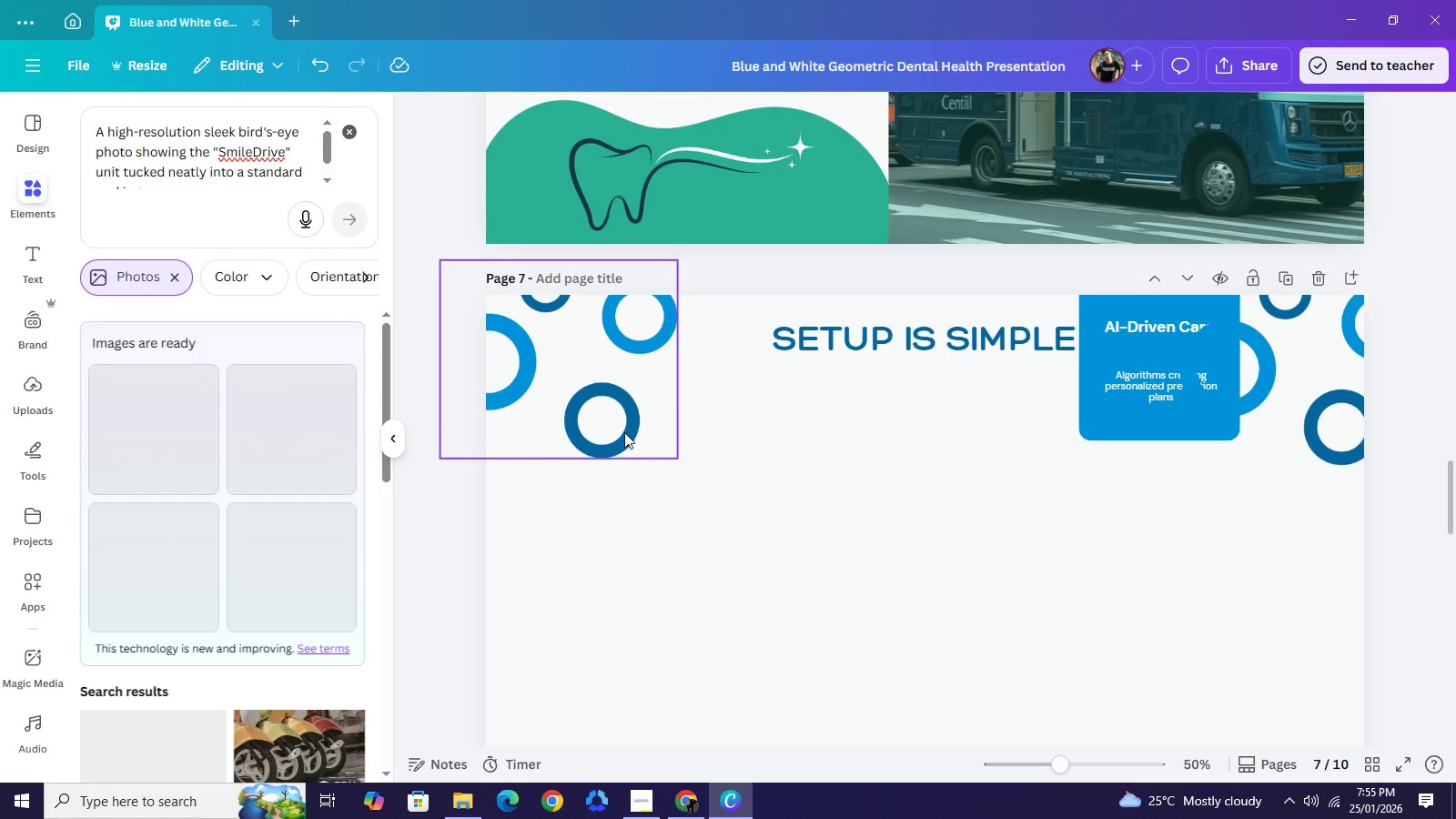 
scroll: coordinate [233, 578], scroll_direction: down, amount: 4.0
 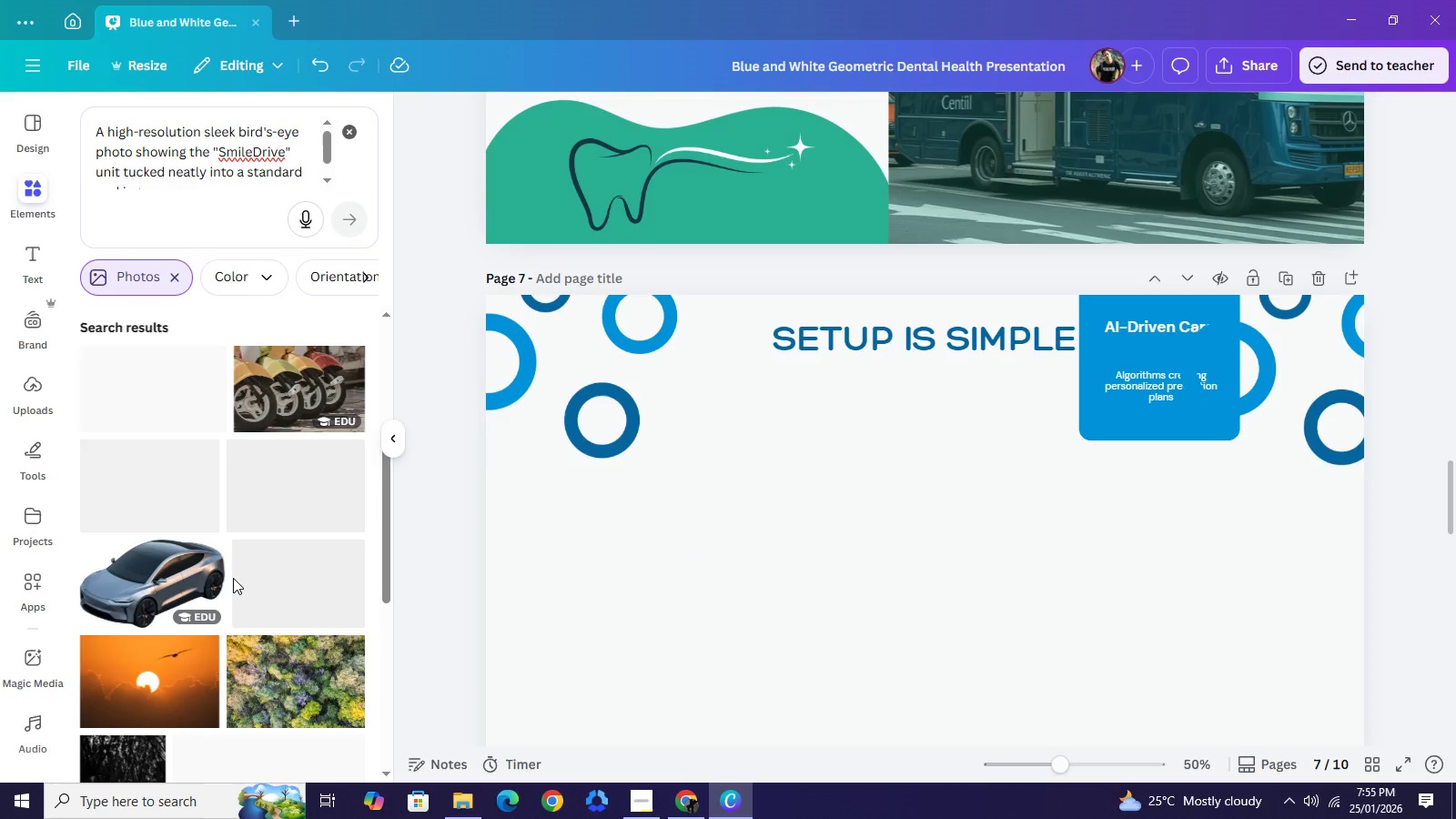 
scroll: coordinate [233, 578], scroll_direction: up, amount: 3.0
 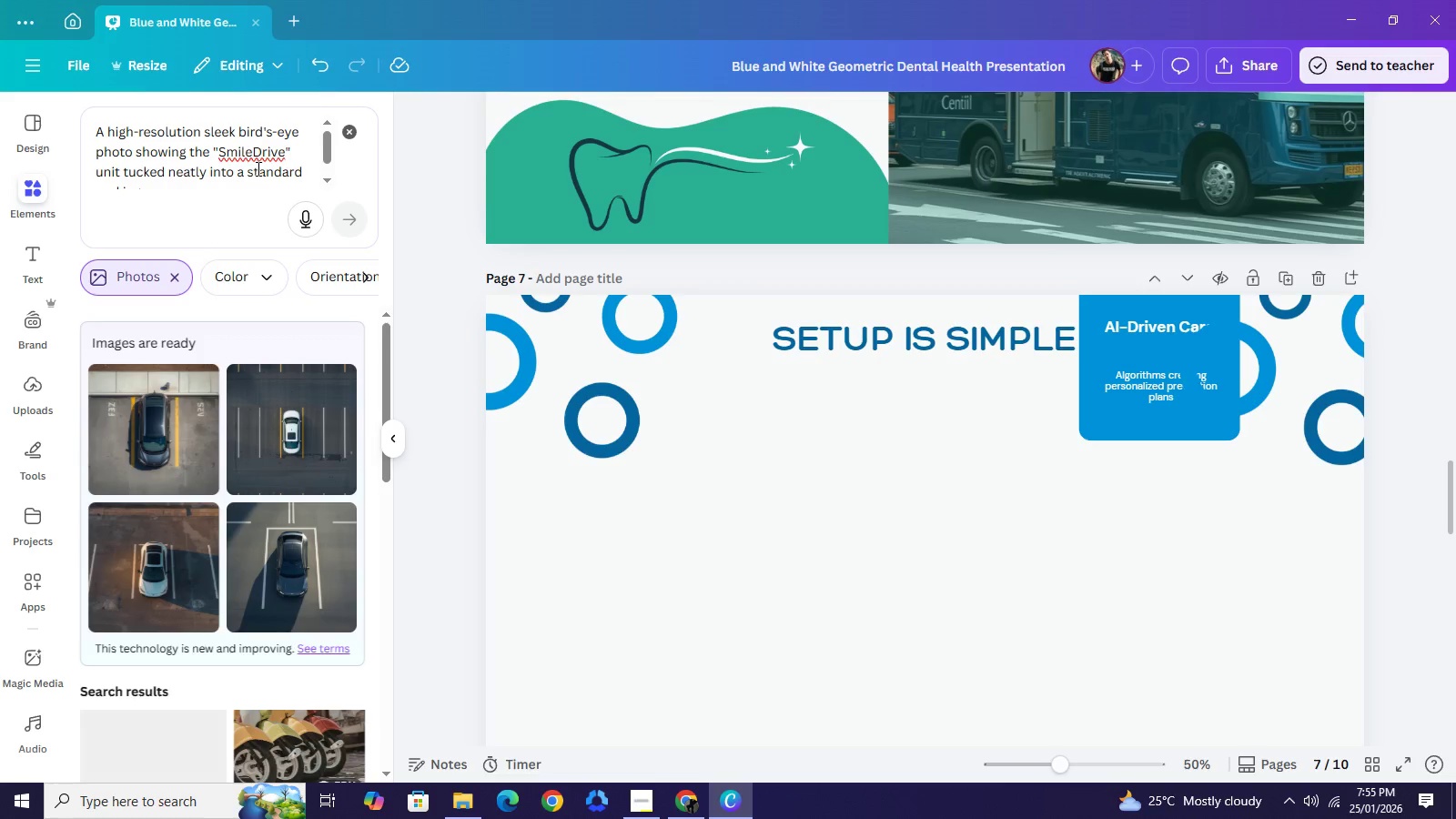 
wait(10.16)
 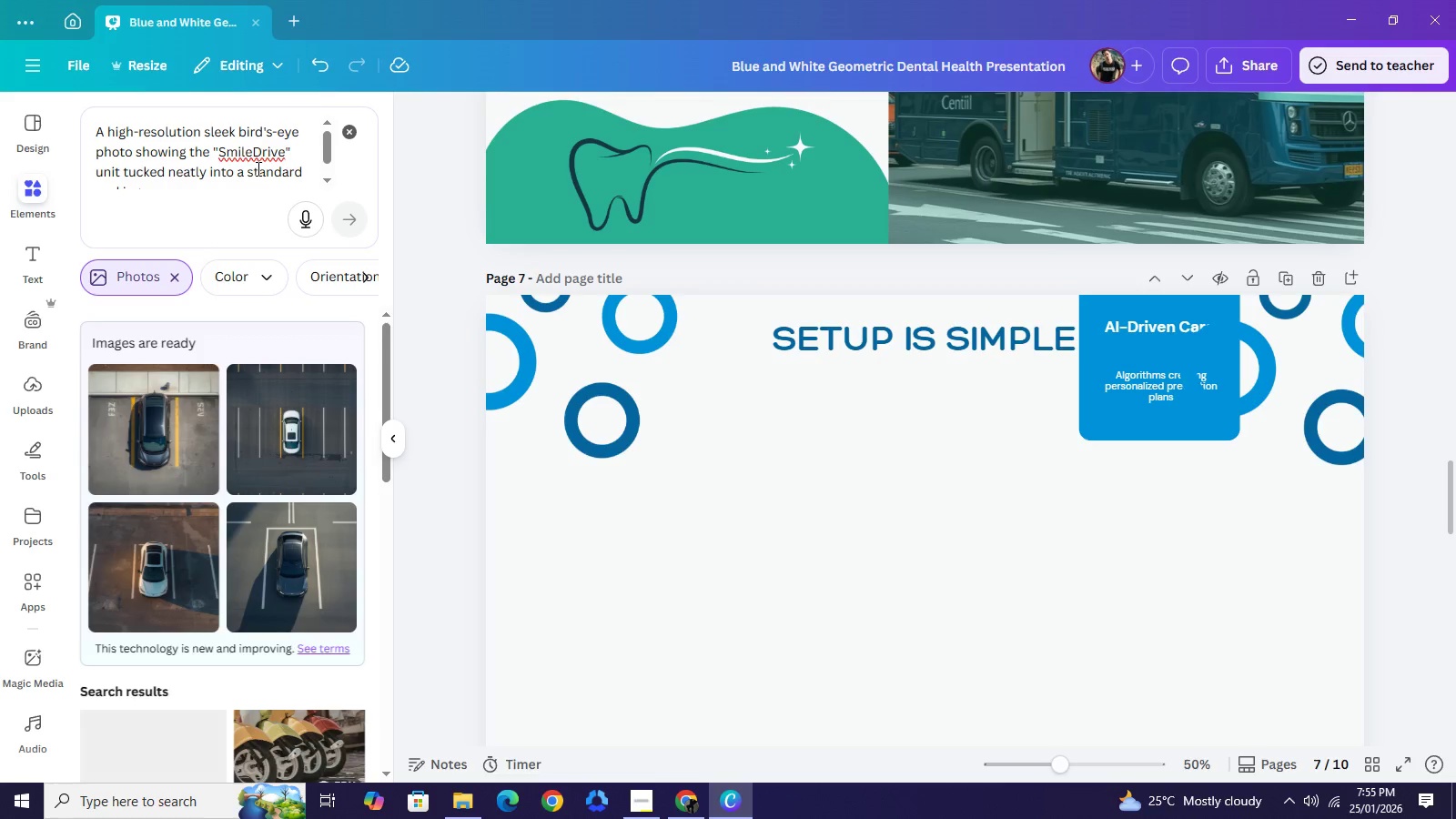 
left_click([220, 151])
 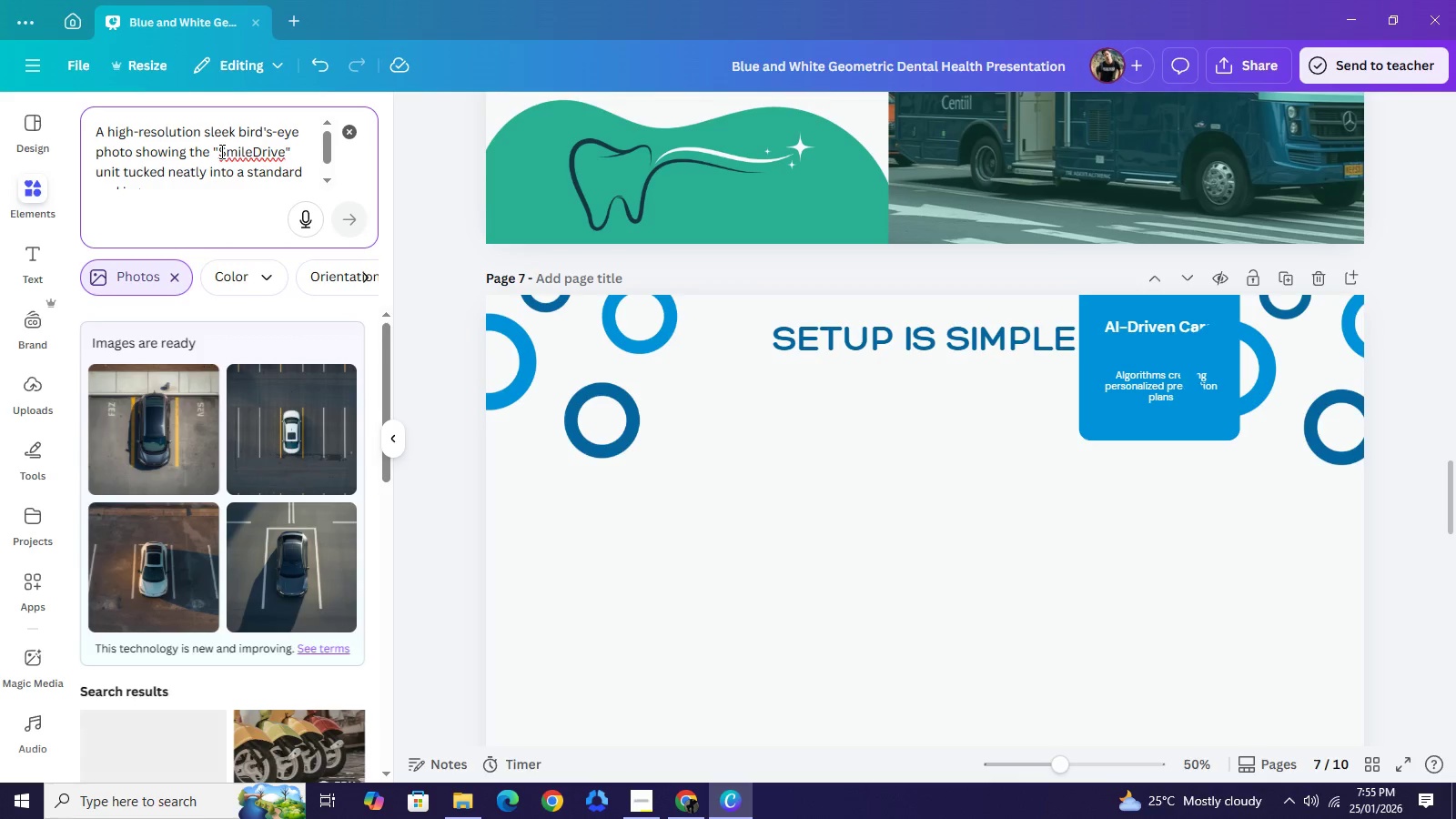 
type(De)
key(Backspace)
key(Backspace)
type(Mobile Dental Cliic _ )
key(Backspace)
key(Backspace)
type(- )
 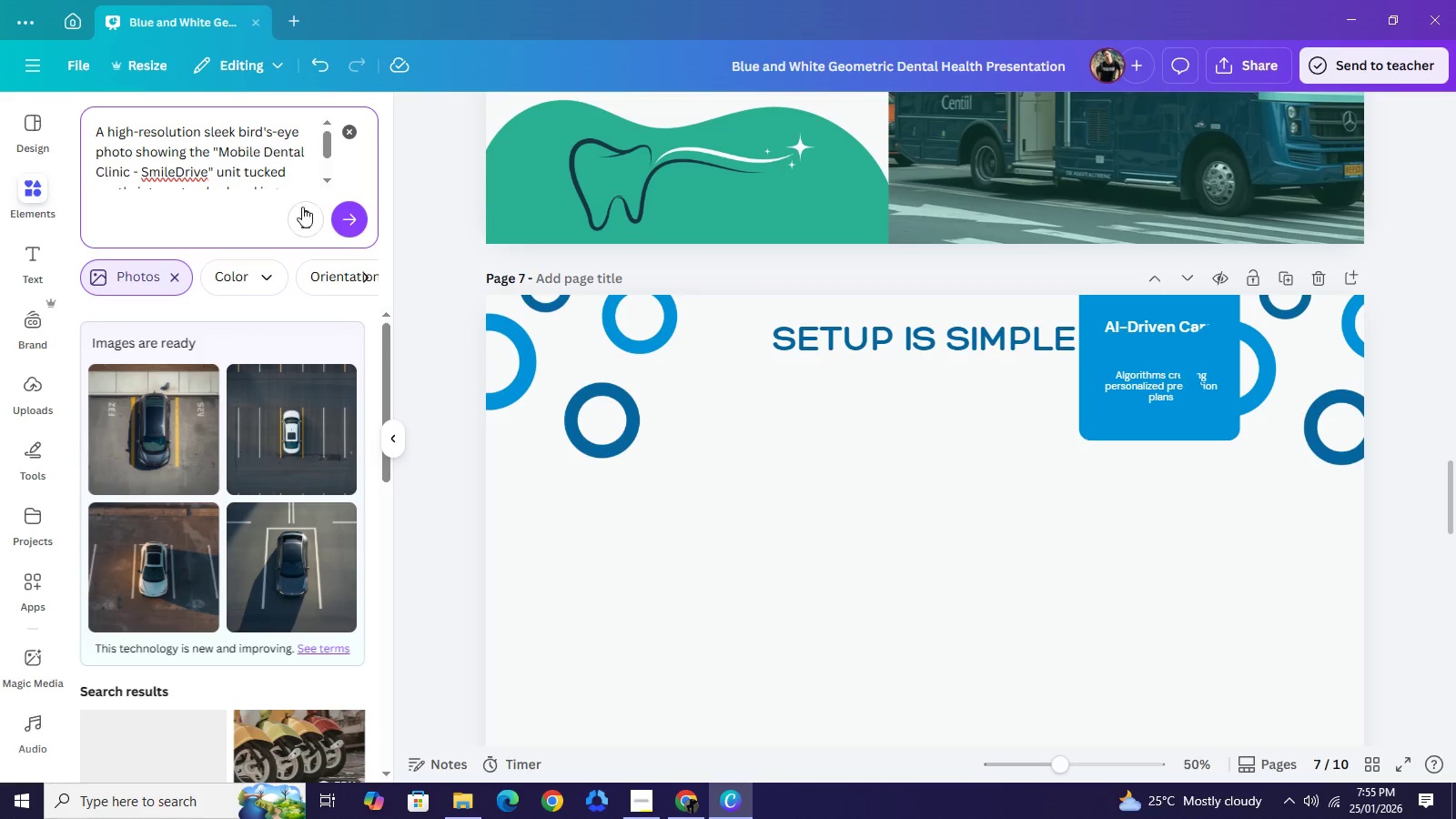 
left_click([183, 271])
 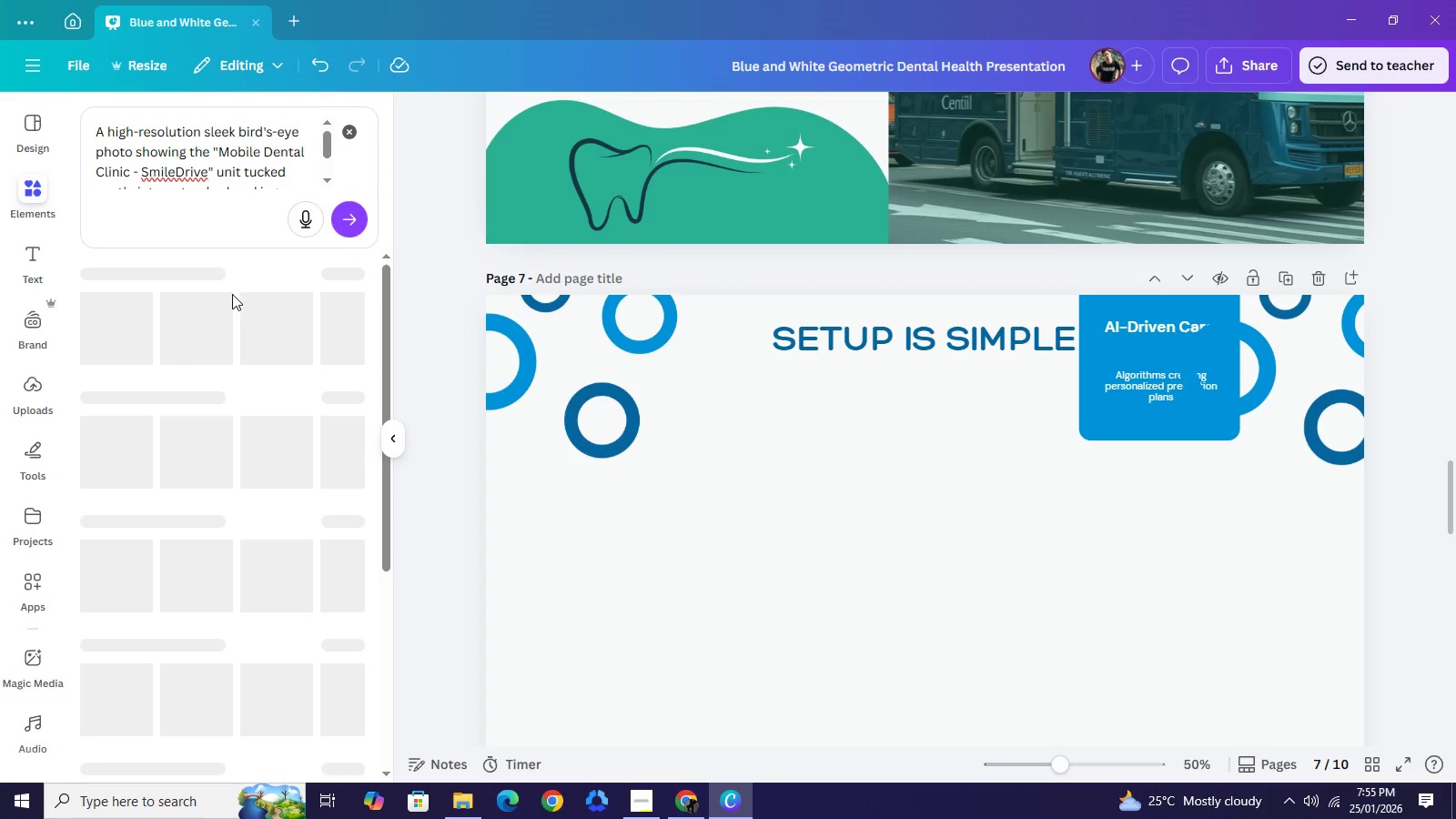 
mouse_move([221, 313])
 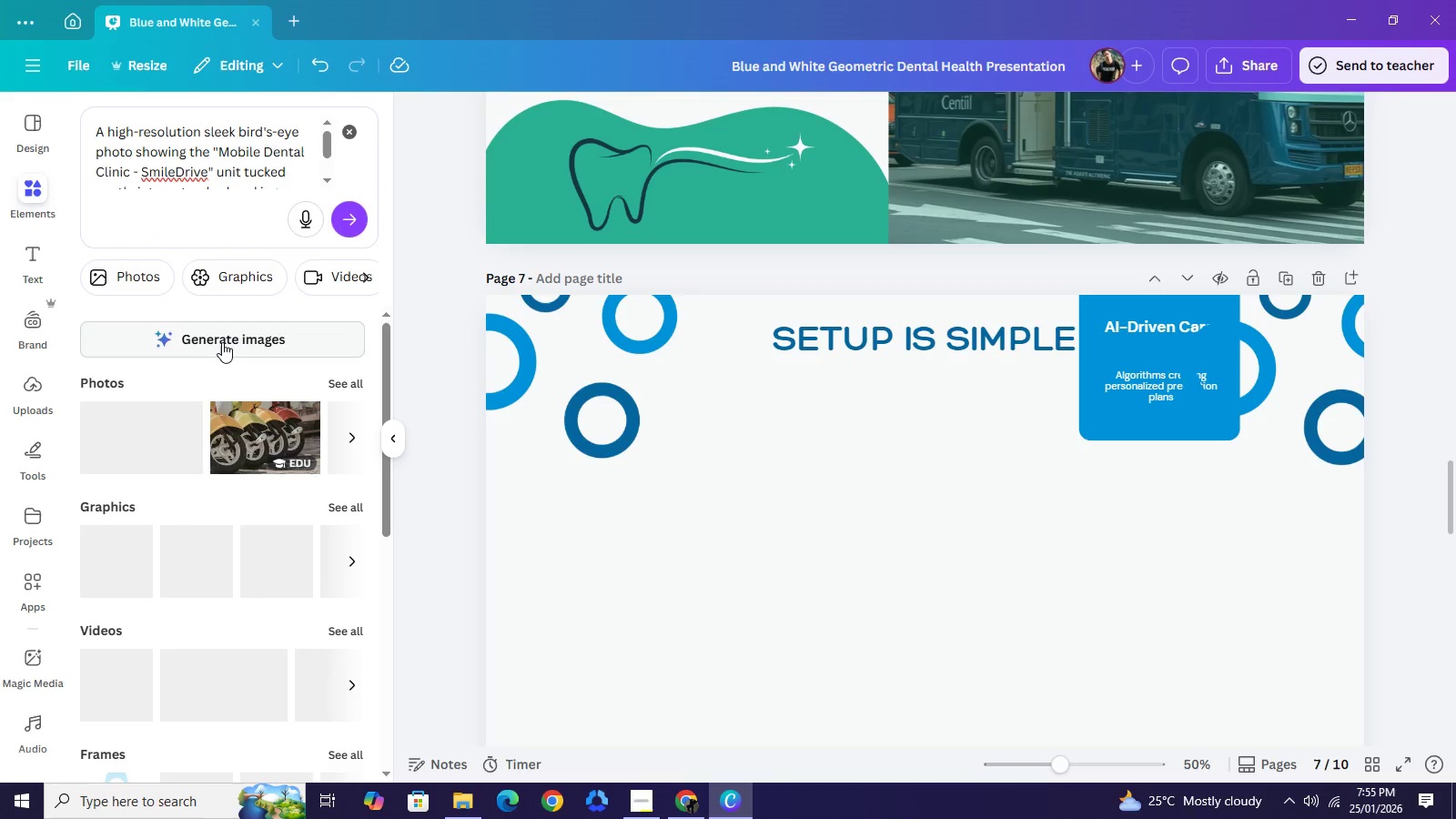 
left_click([222, 342])
 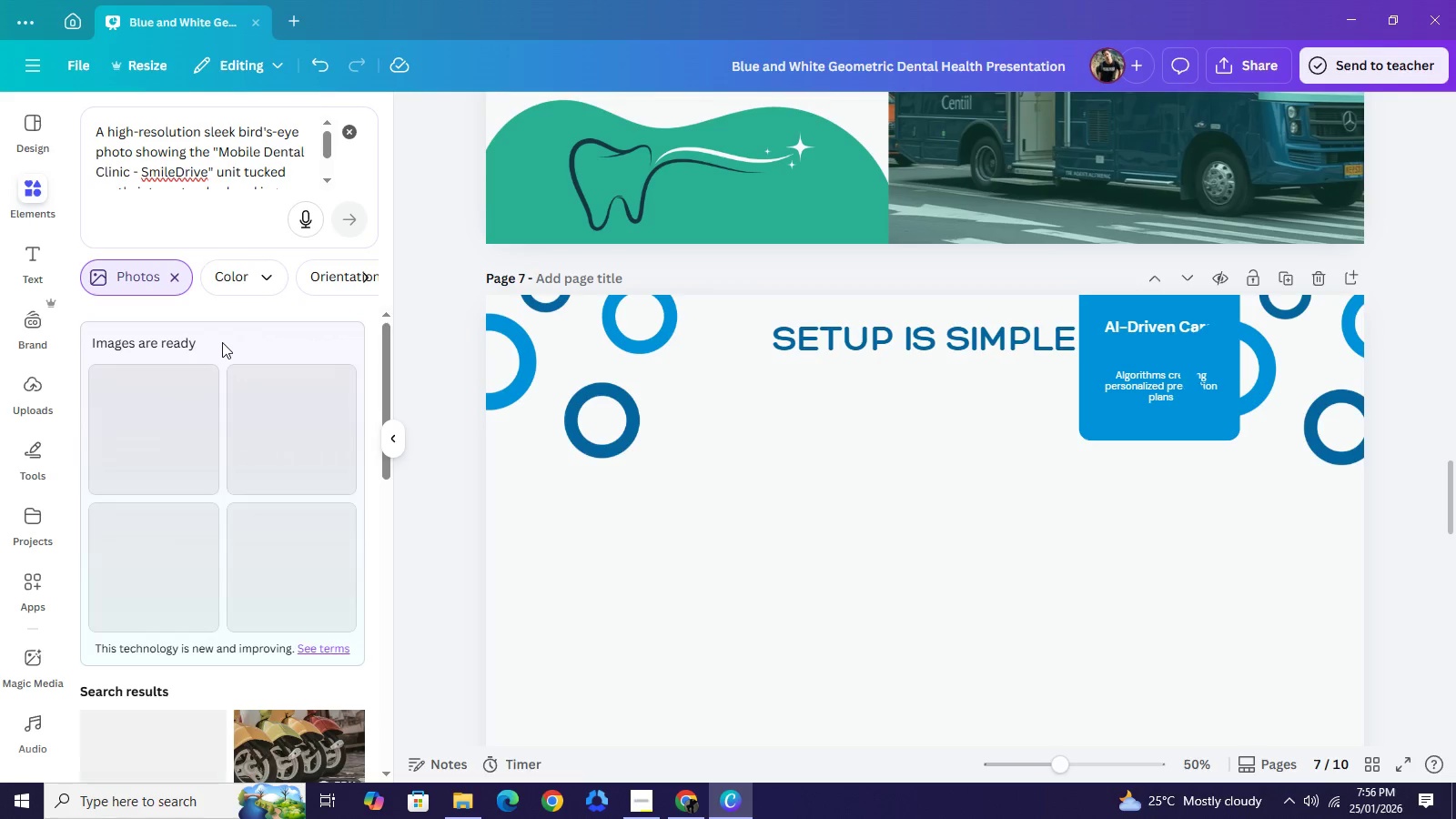 
wait(32.0)
 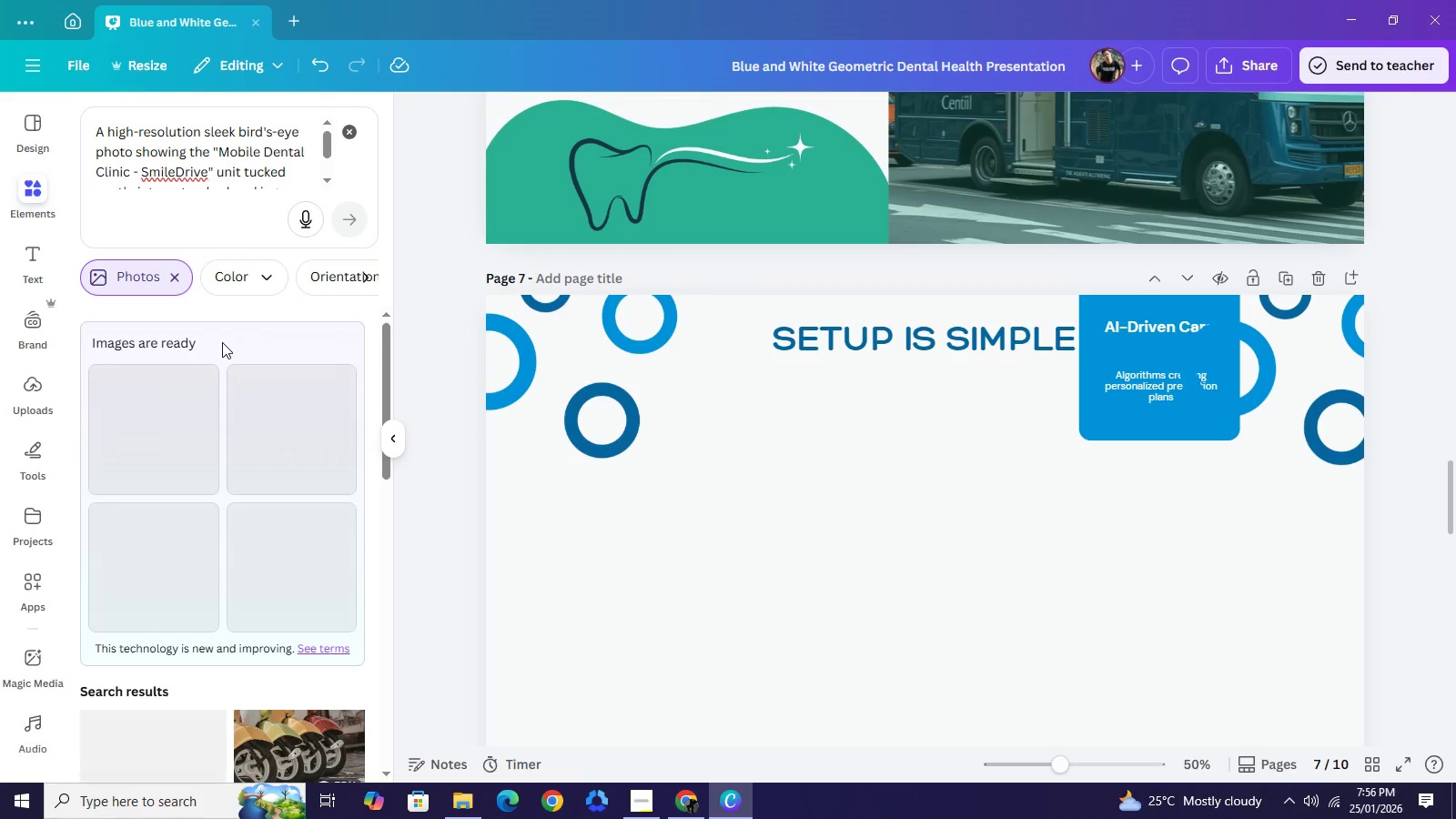 
scroll: coordinate [217, 430], scroll_direction: down, amount: 6.0
 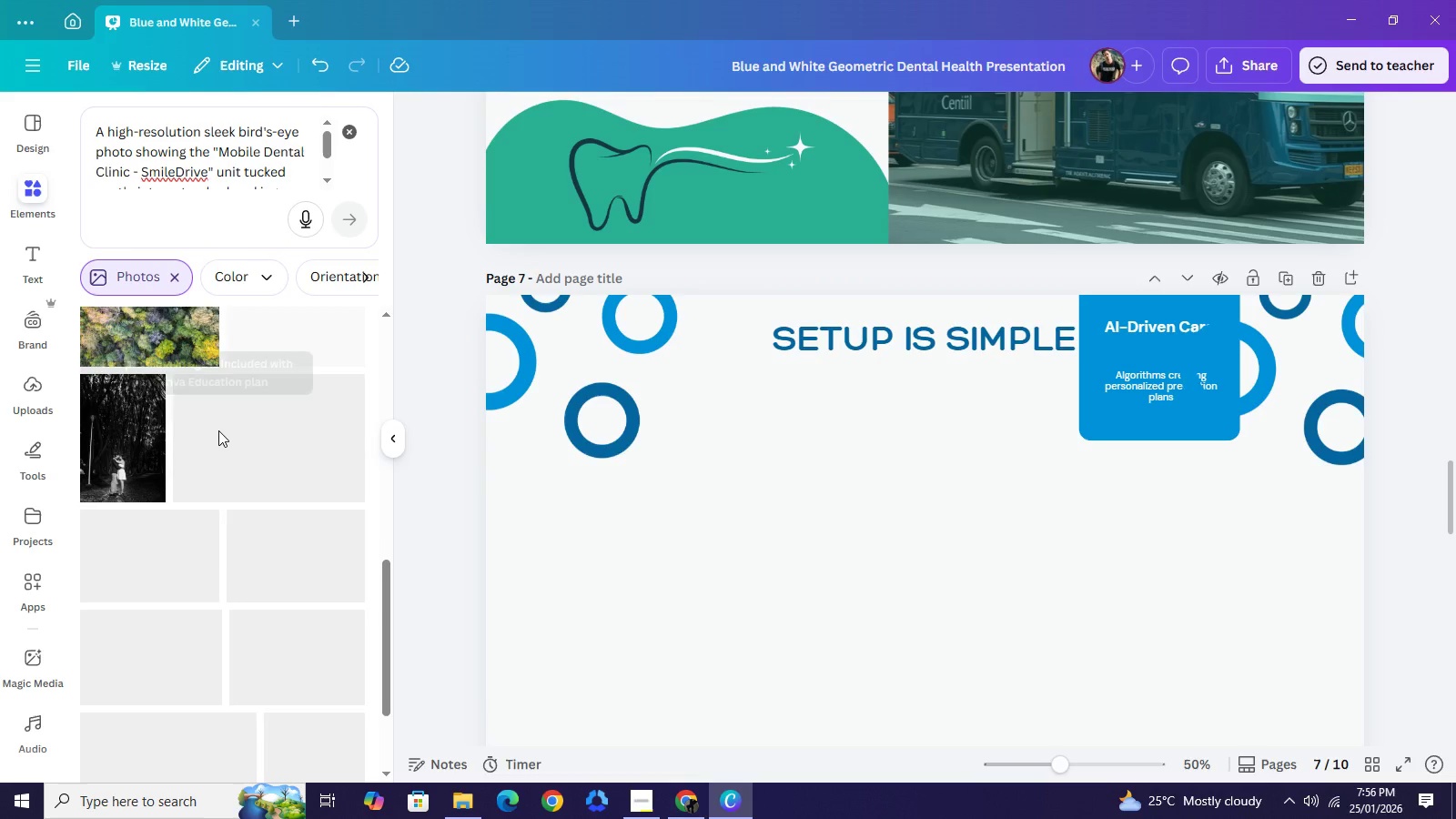 
scroll: coordinate [218, 430], scroll_direction: up, amount: 6.0
 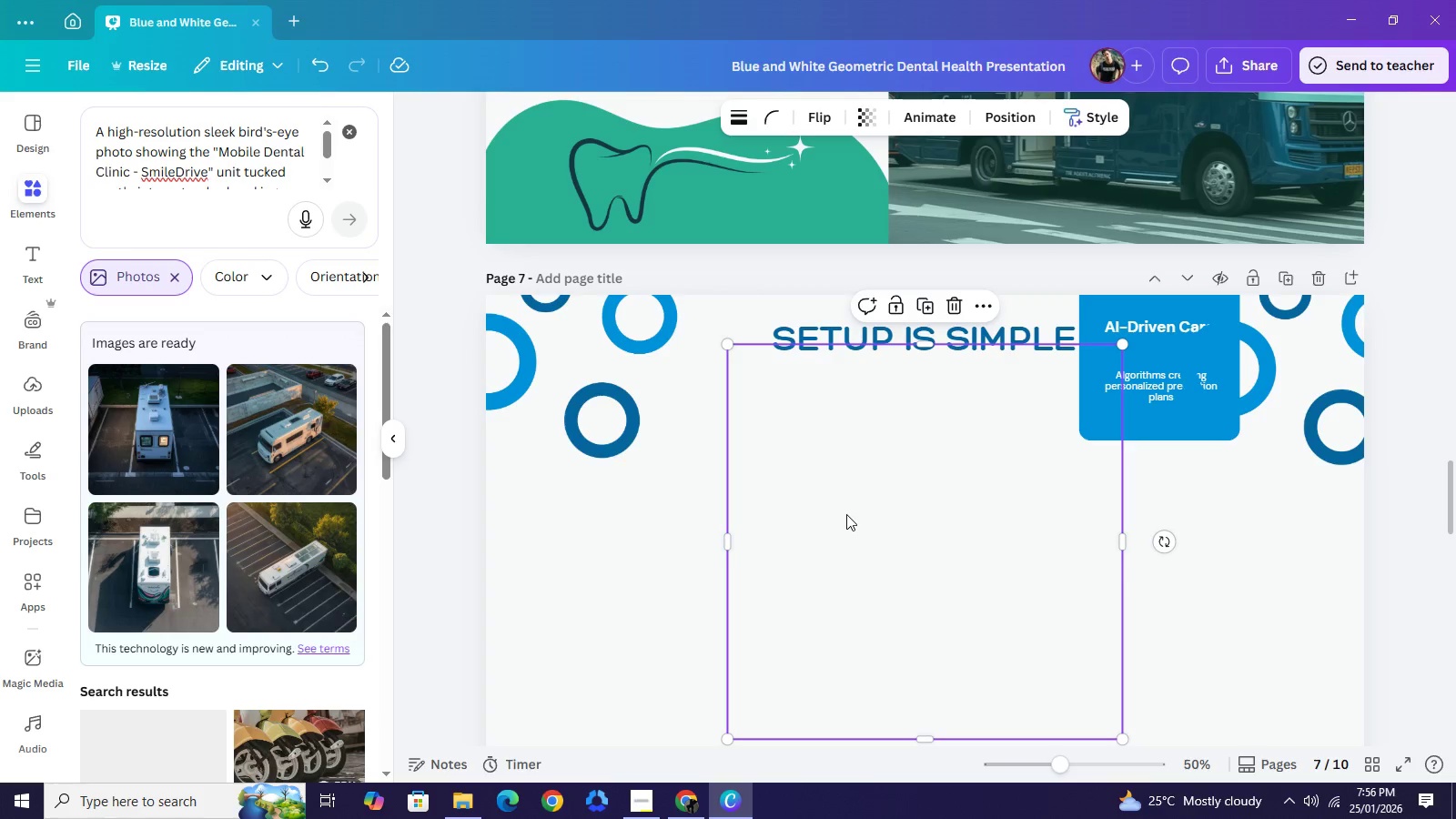 
wait(17.85)
 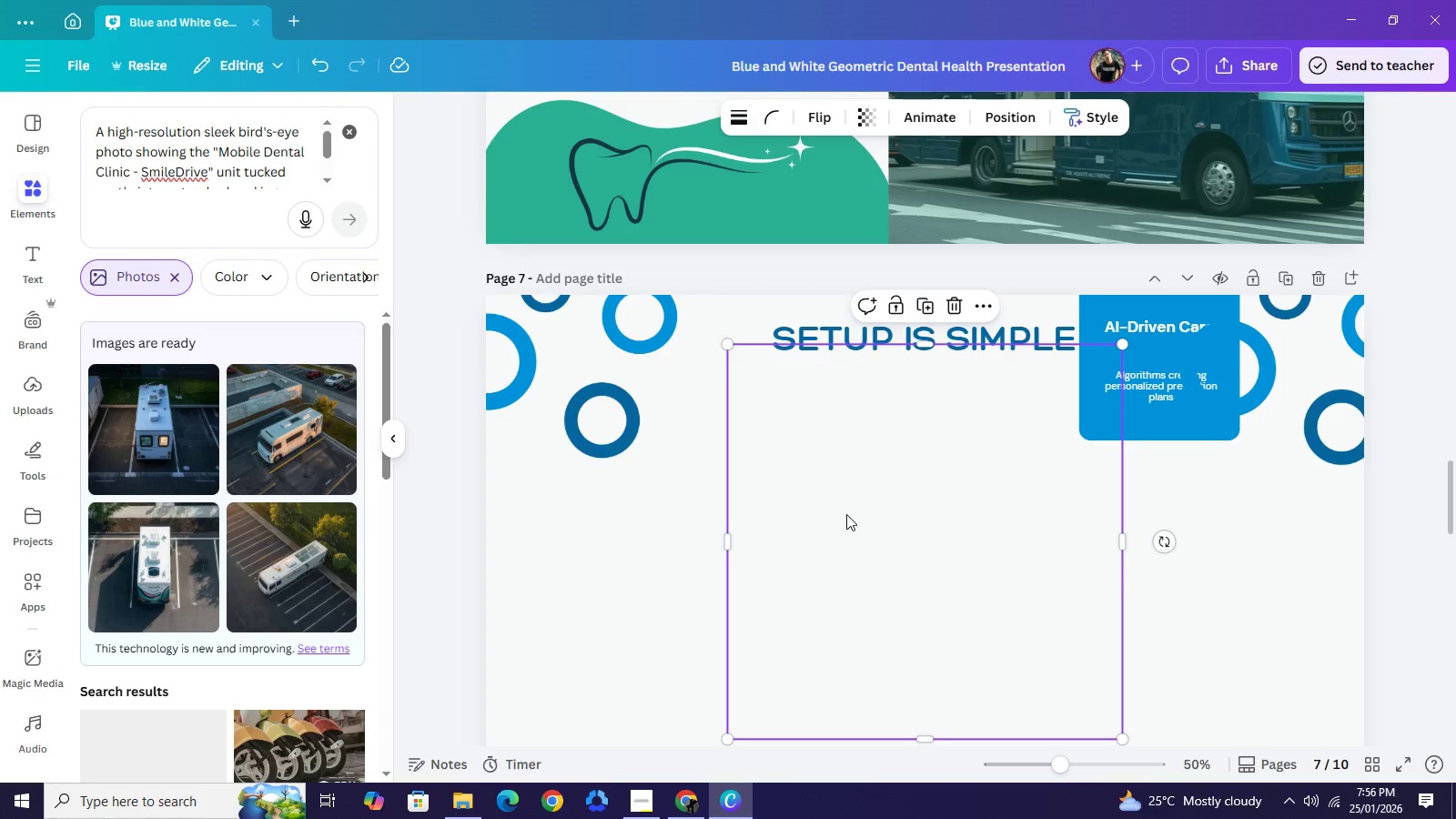 
scroll: coordinate [864, 495], scroll_direction: down, amount: 1.0
 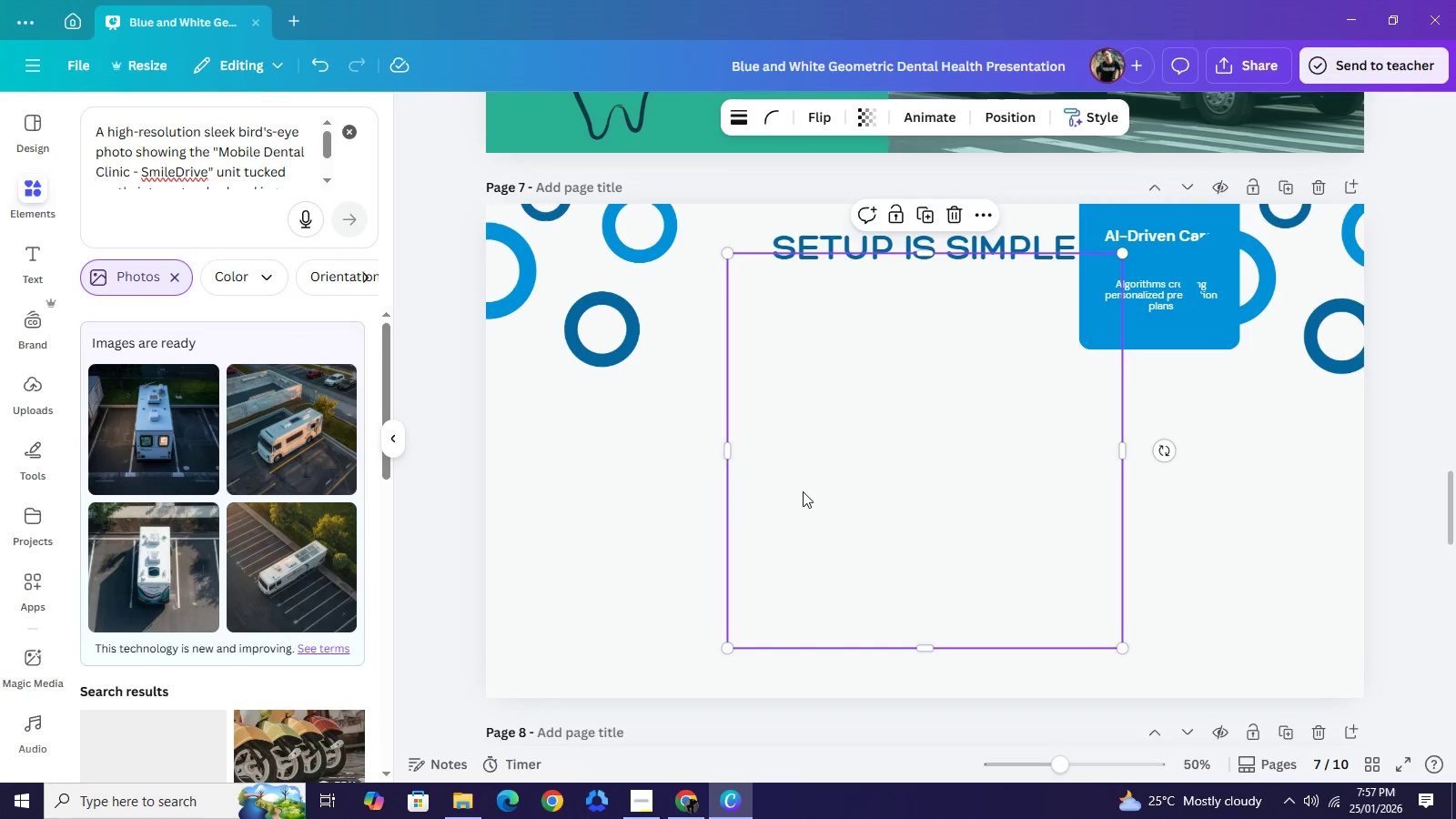 
wait(17.61)
 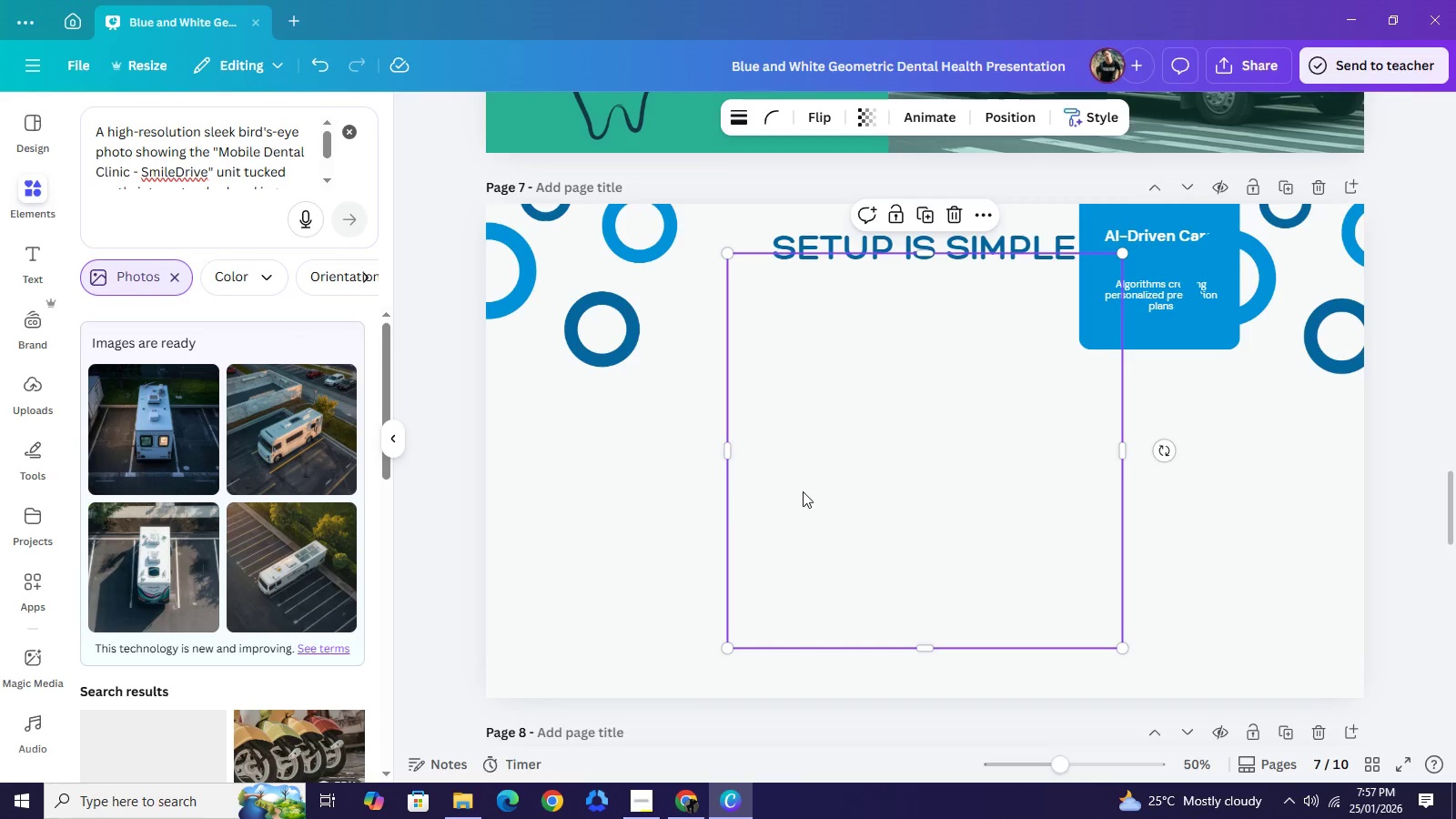 
left_click_drag(start_coordinate=[885, 458], to_coordinate=[863, 485])
 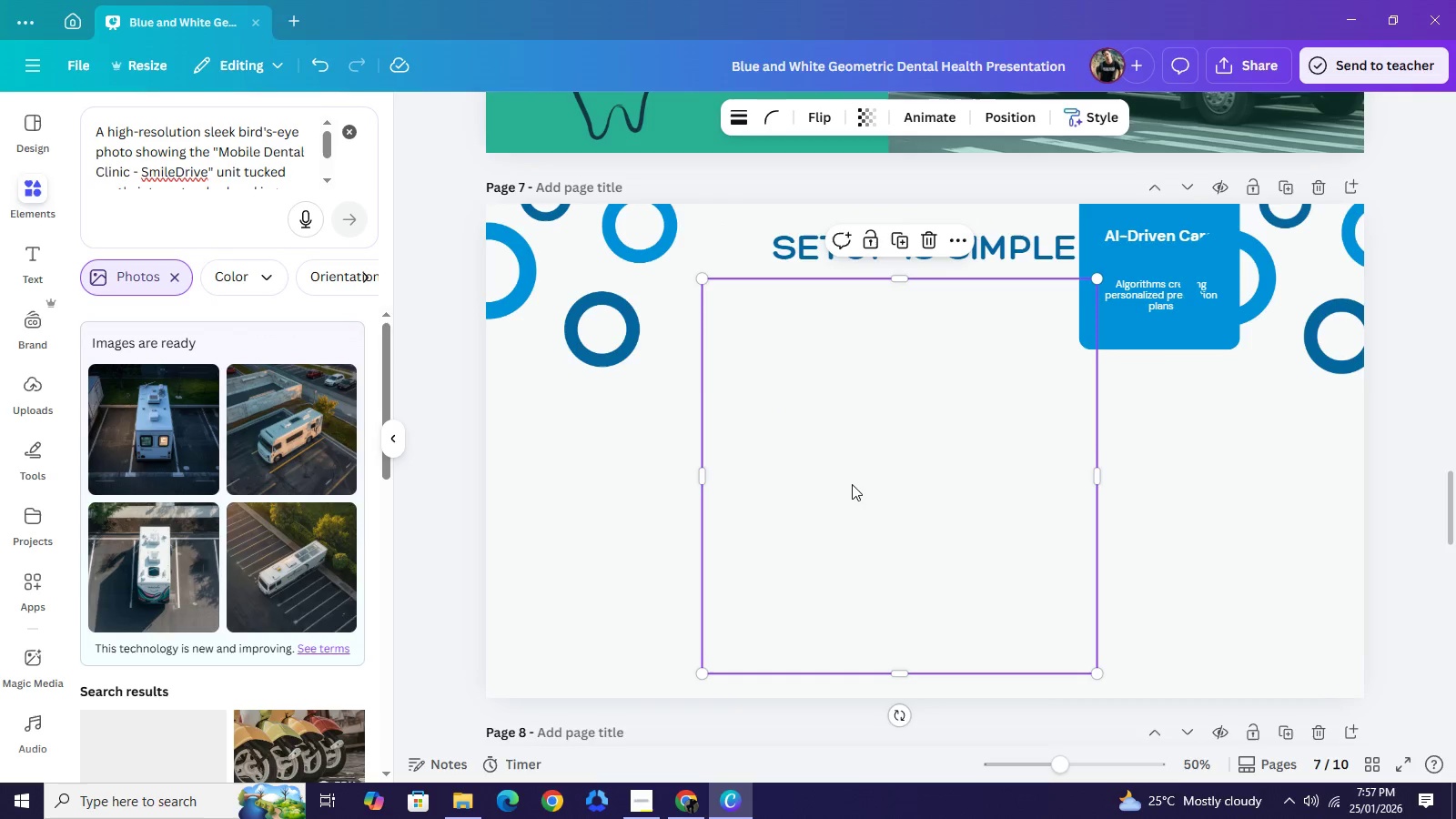 
wait(9.97)
 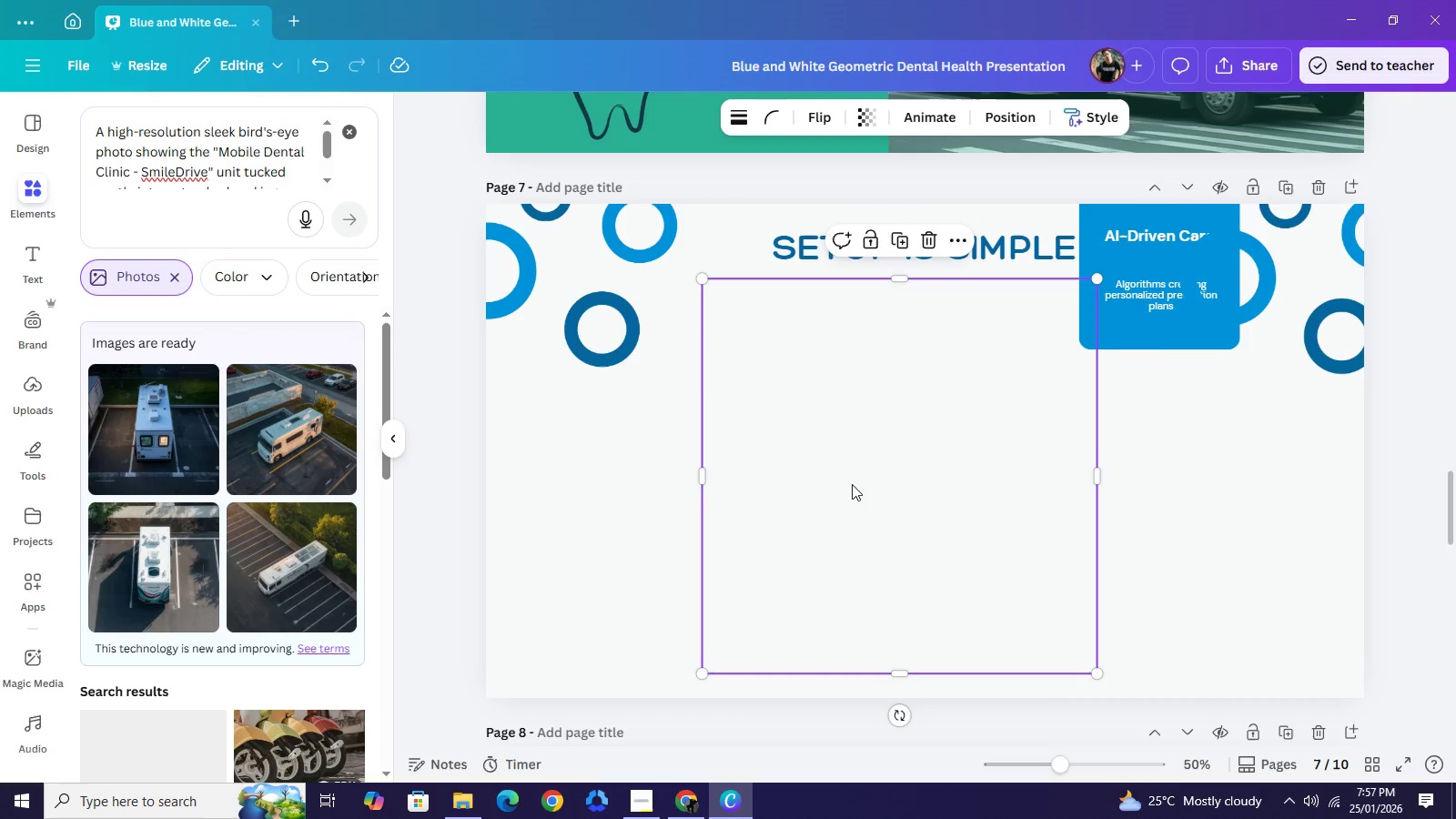 
scroll: coordinate [246, 428], scroll_direction: down, amount: 6.0
 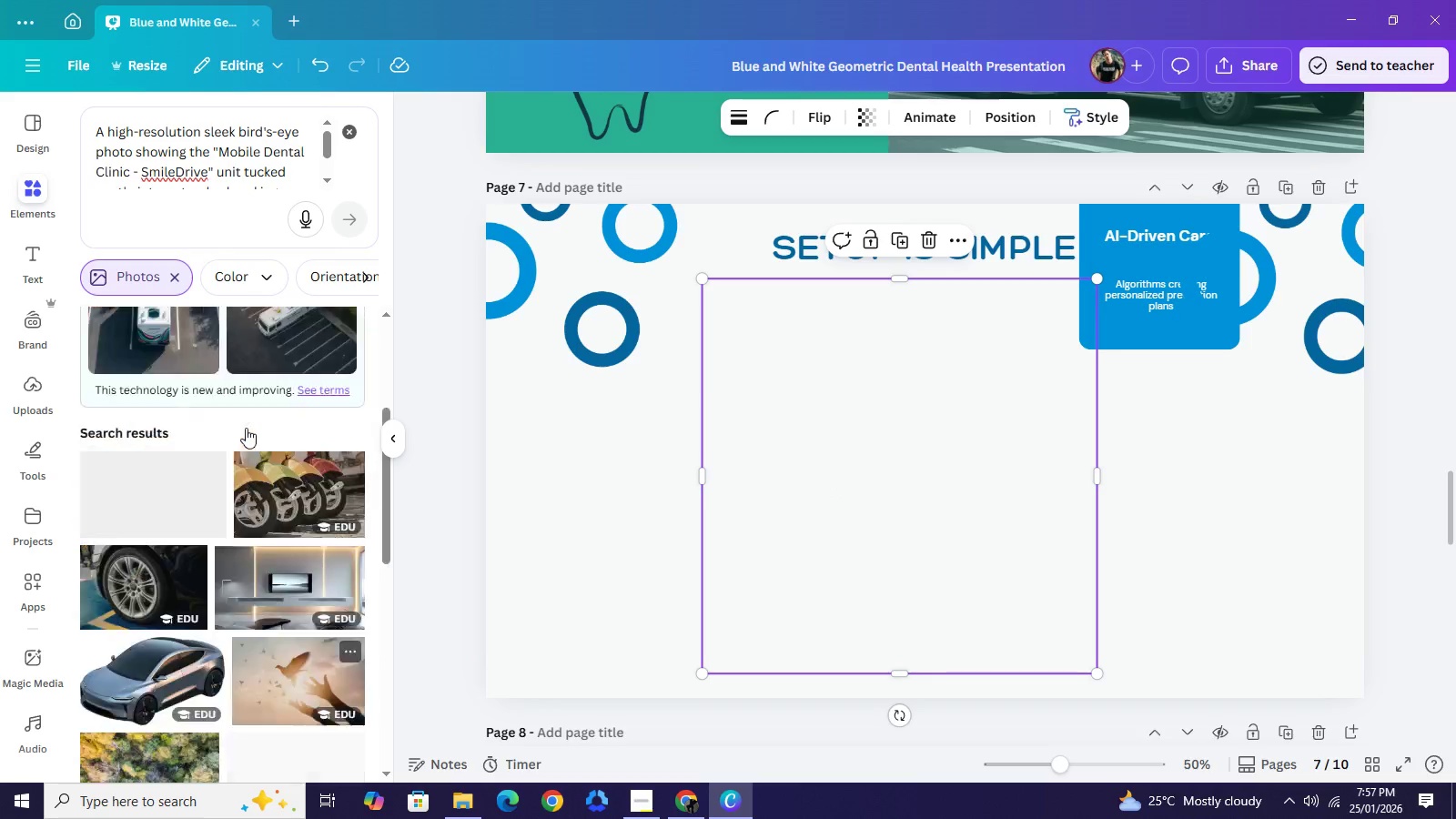 
scroll: coordinate [247, 428], scroll_direction: up, amount: 8.0
 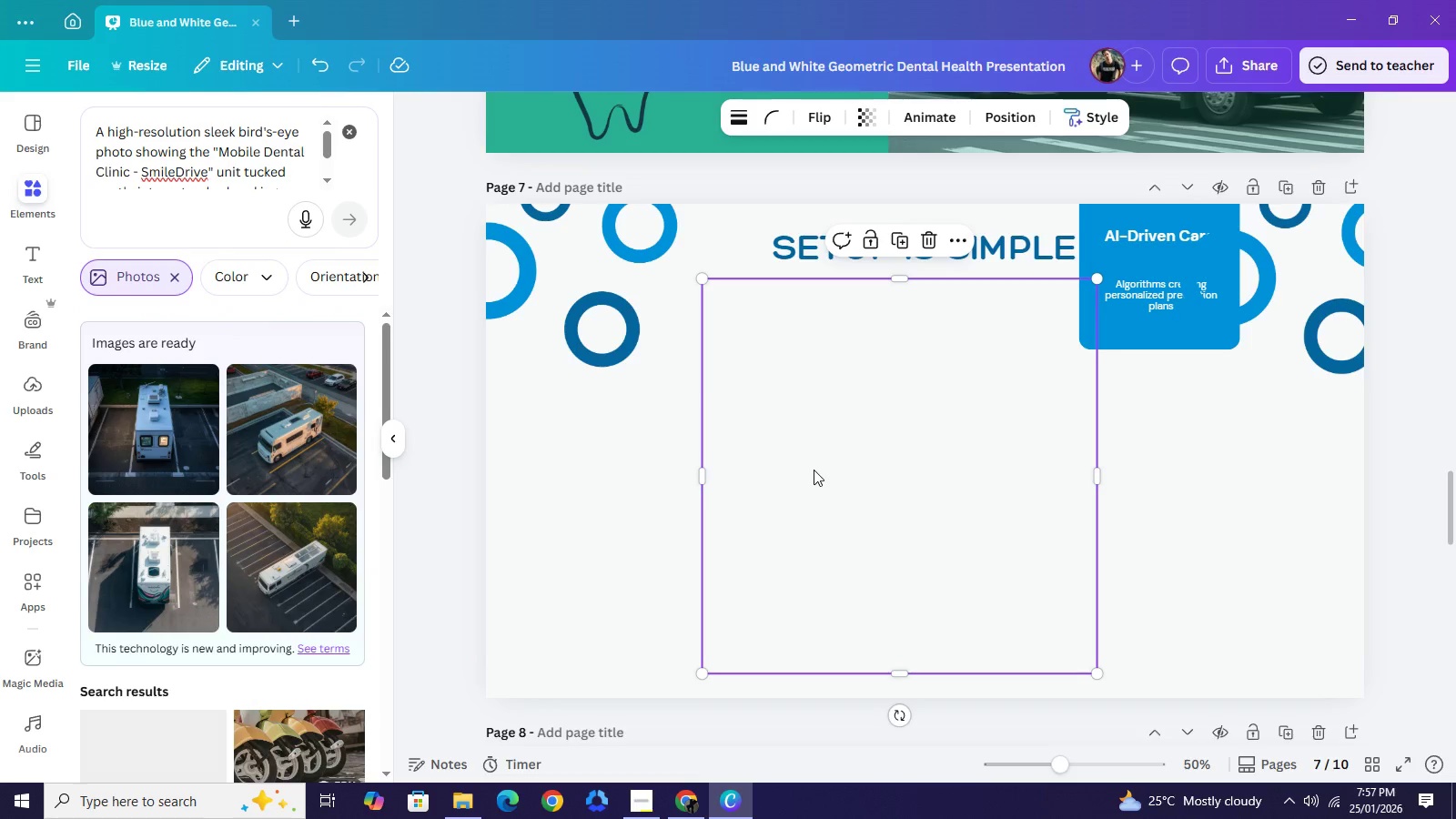 
left_click([814, 470])
 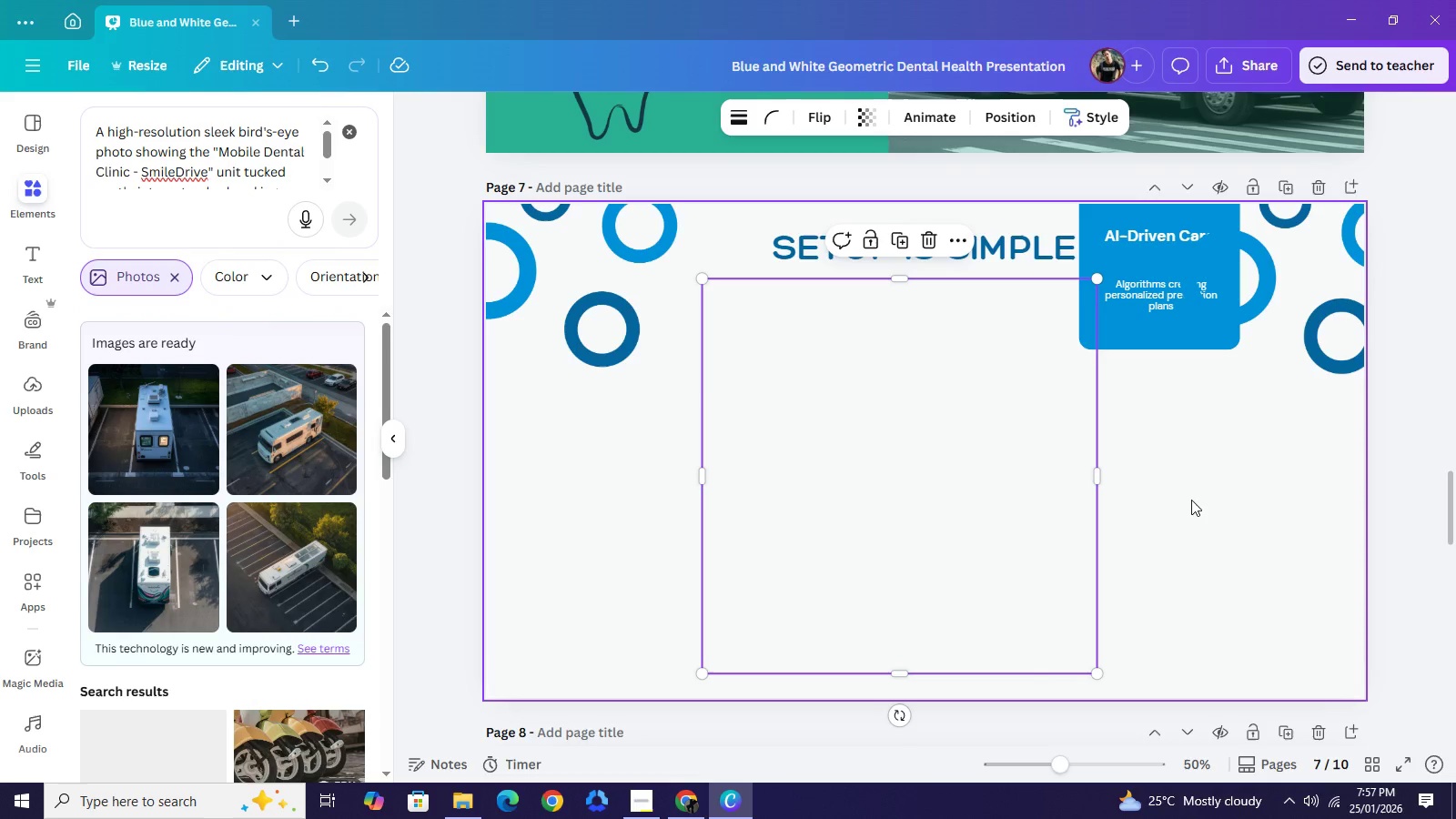 
left_click([1192, 500])
 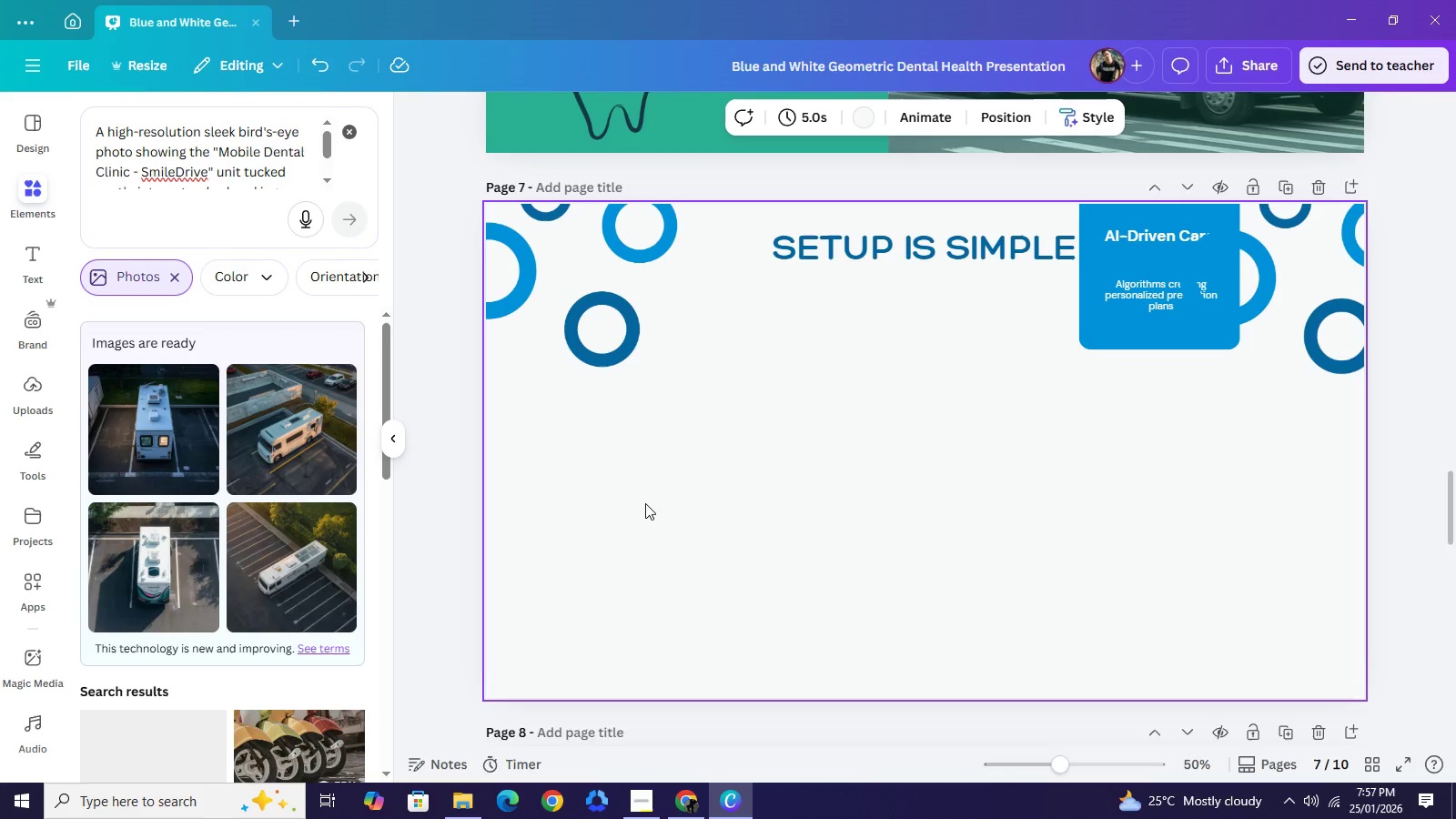 
left_click([645, 503])
 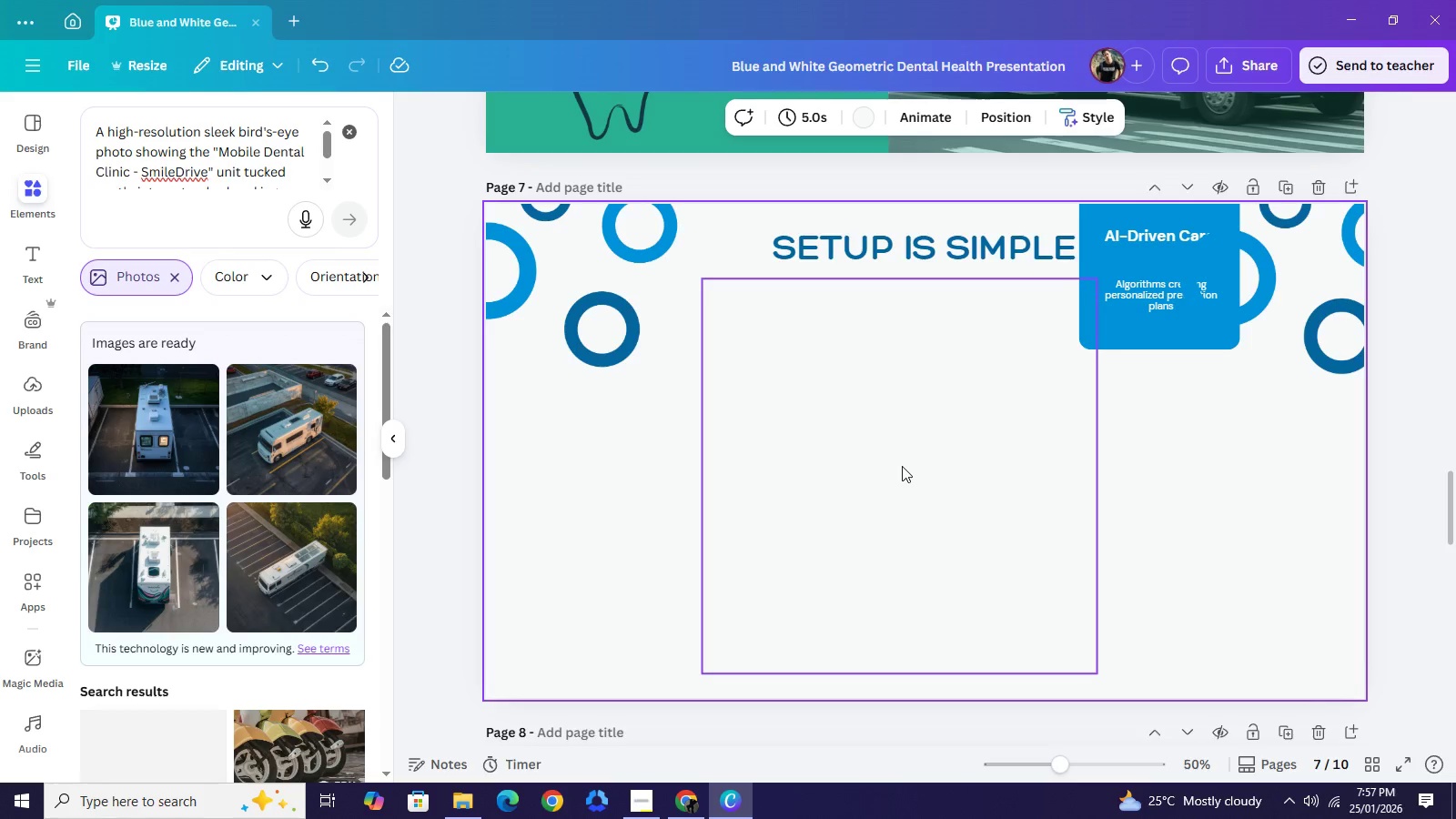 
left_click([902, 466])
 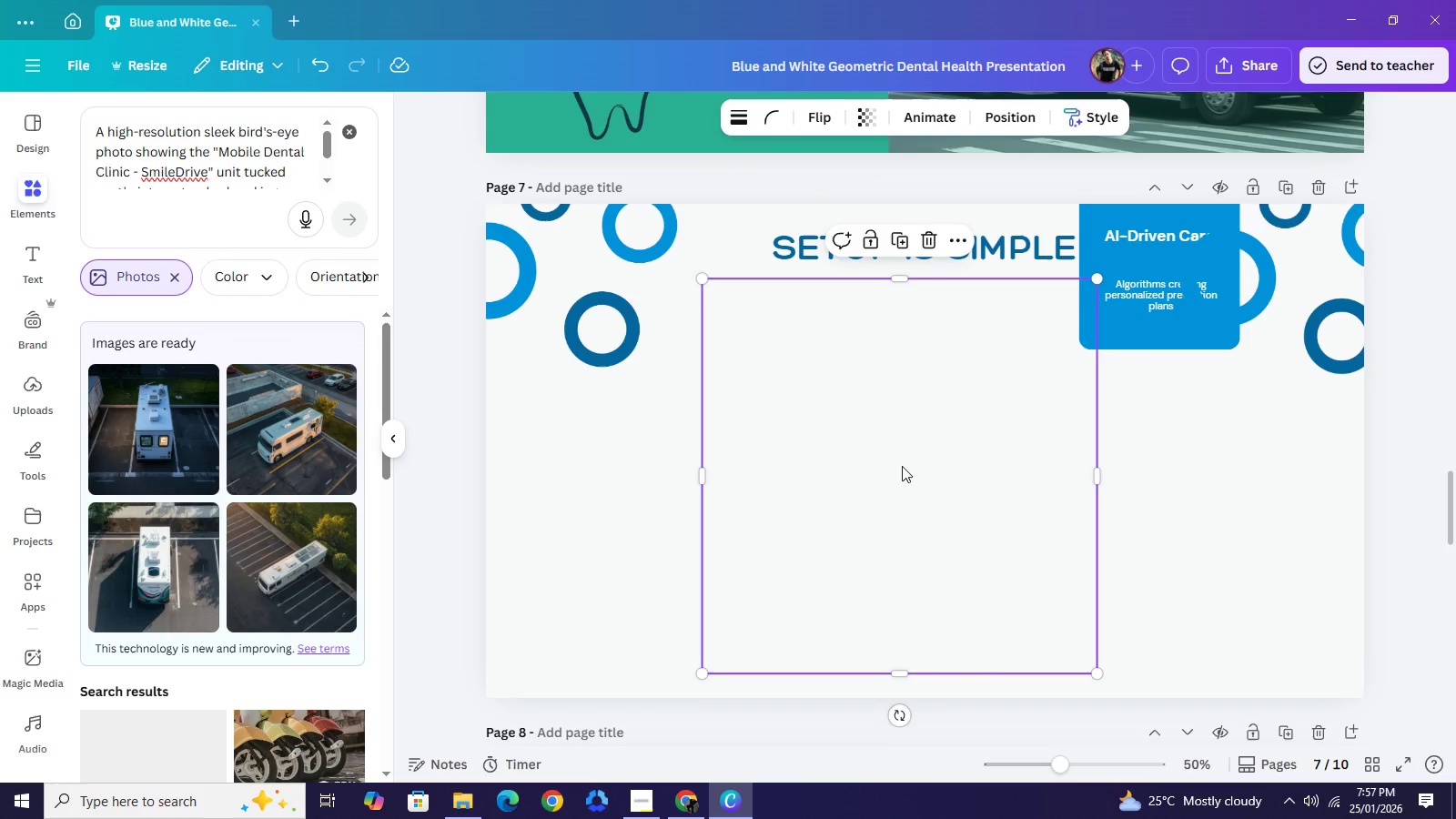 
key(Backspace)
 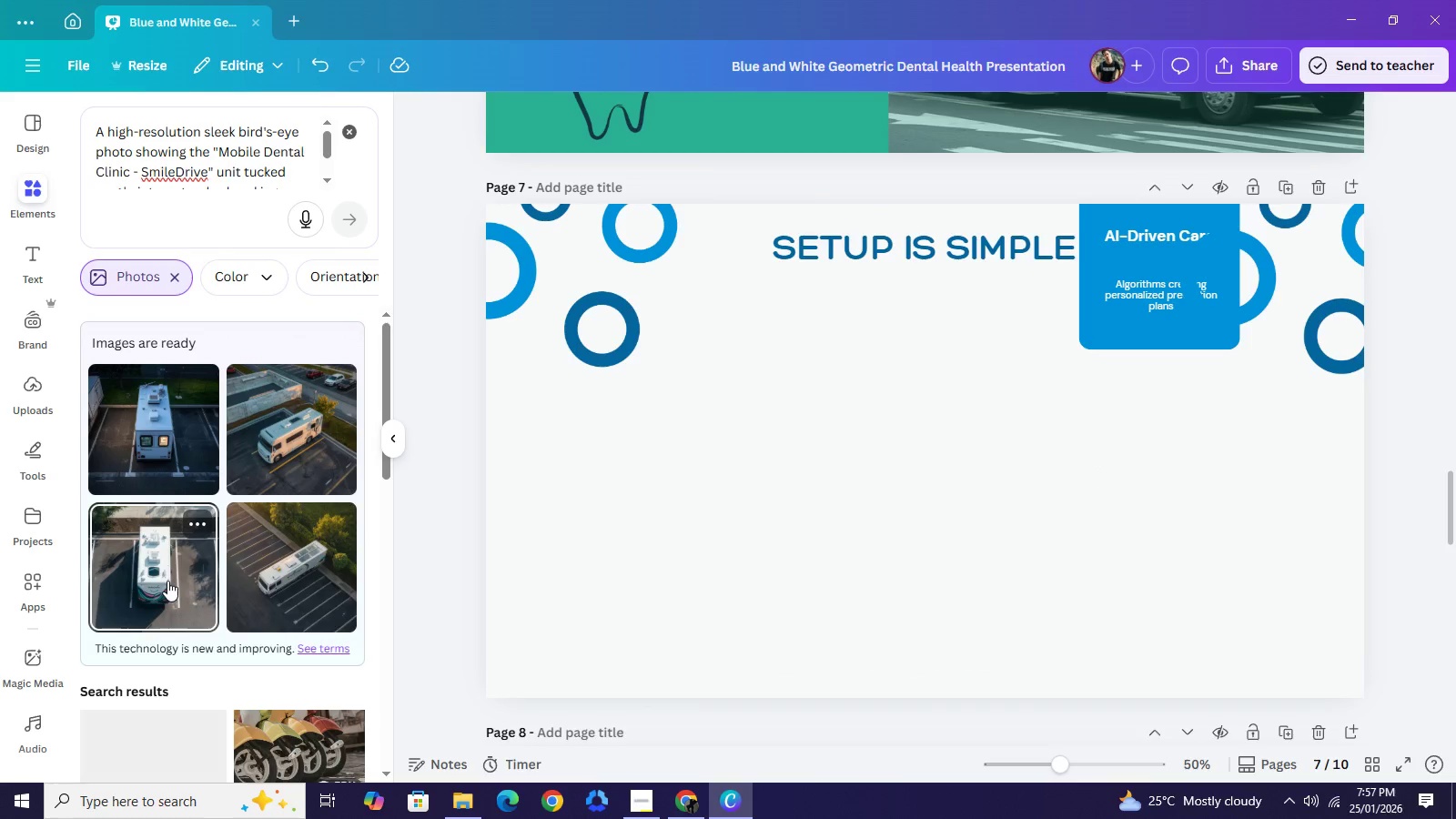 
left_click([167, 581])
 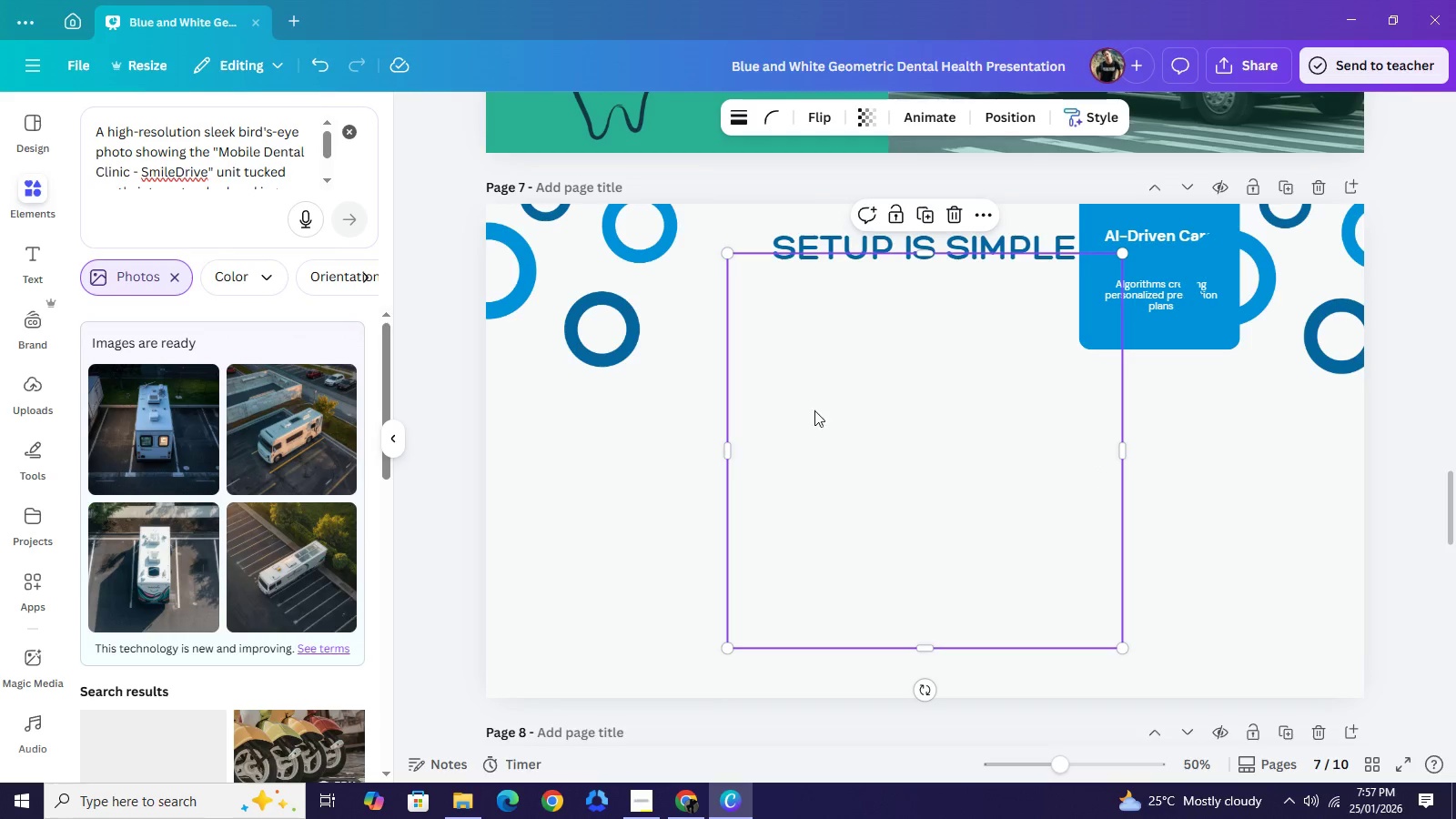 
left_click_drag(start_coordinate=[890, 406], to_coordinate=[888, 458])
 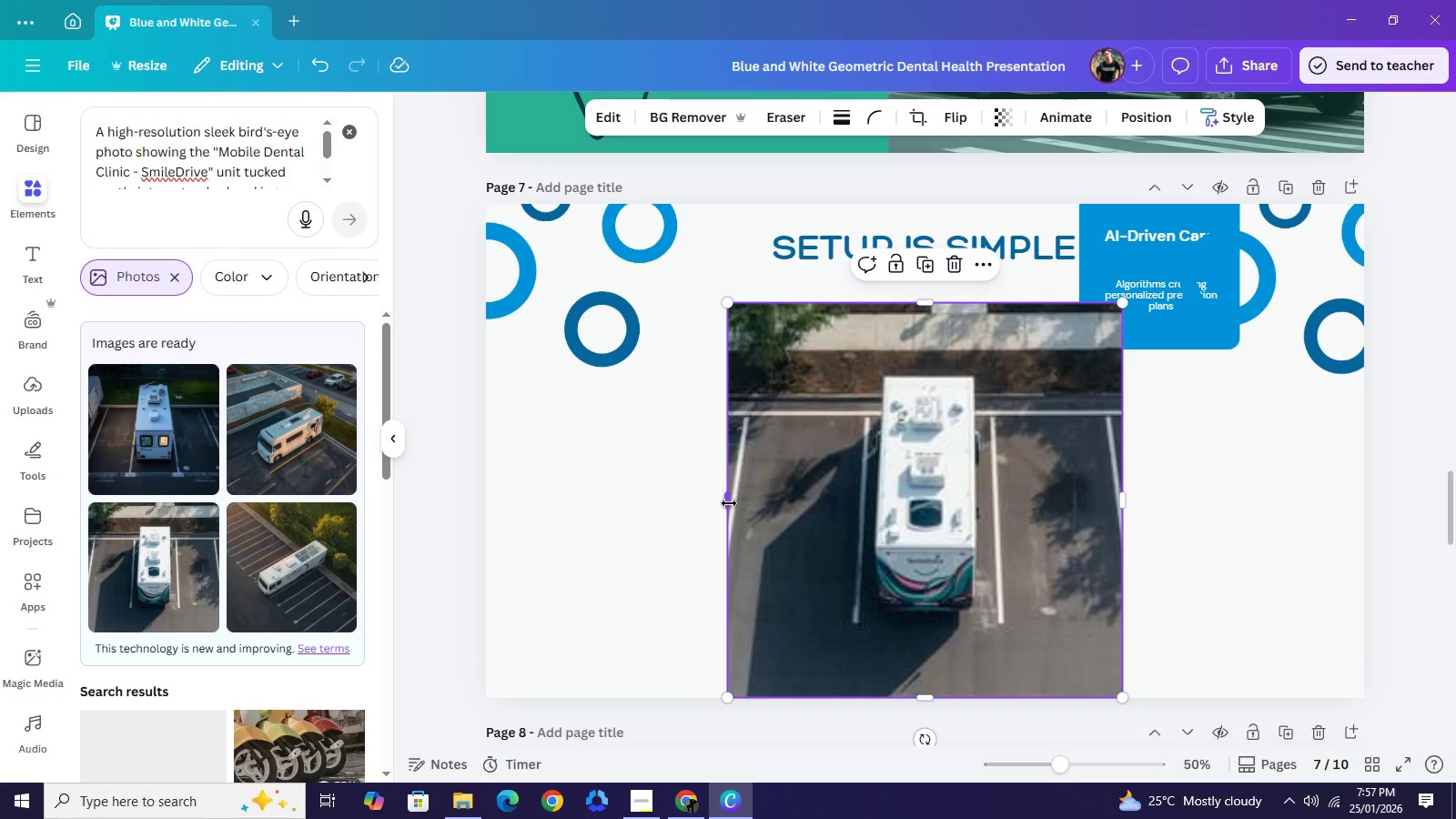 
left_click_drag(start_coordinate=[730, 503], to_coordinate=[489, 517])
 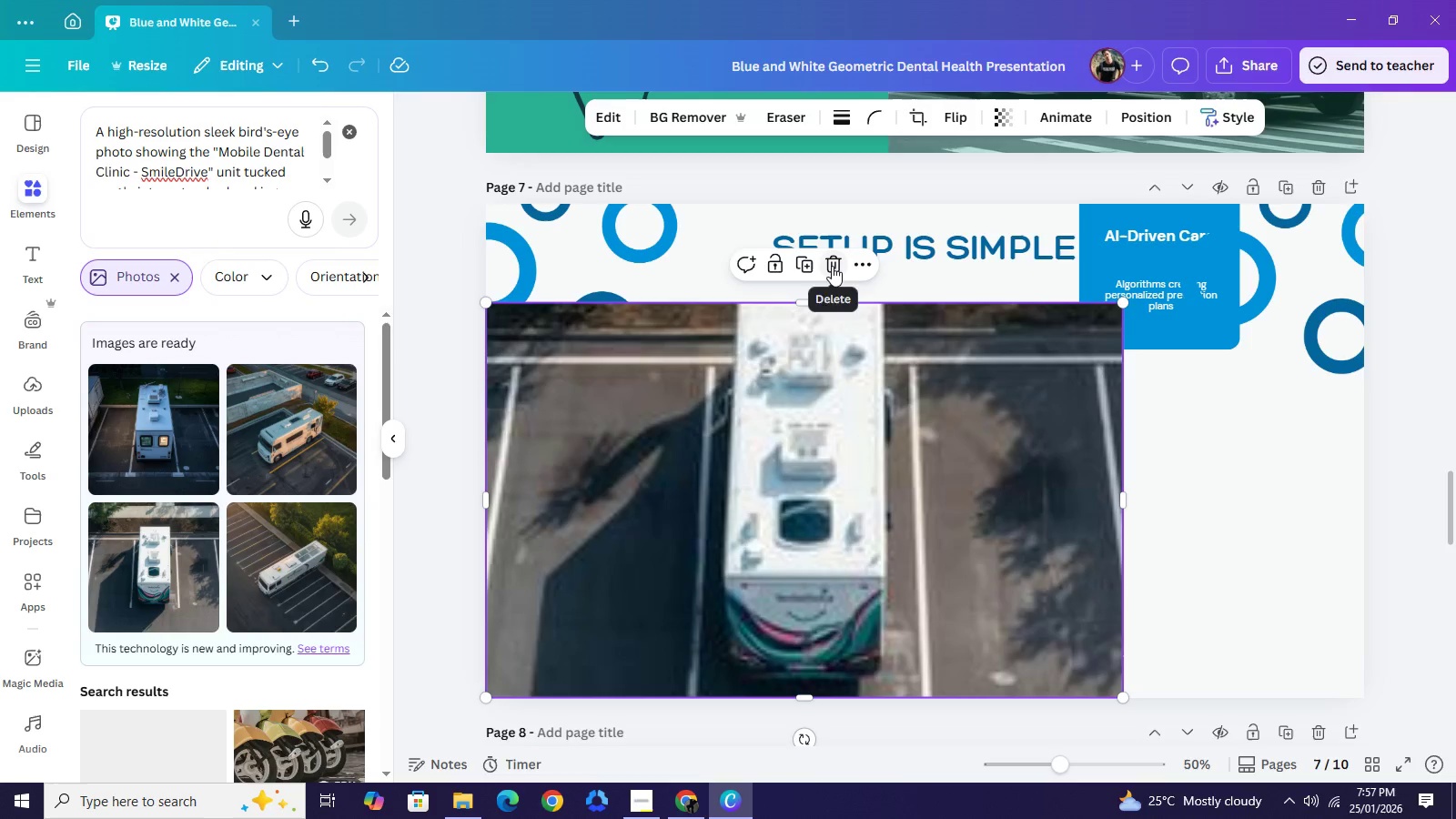 
left_click([832, 266])
 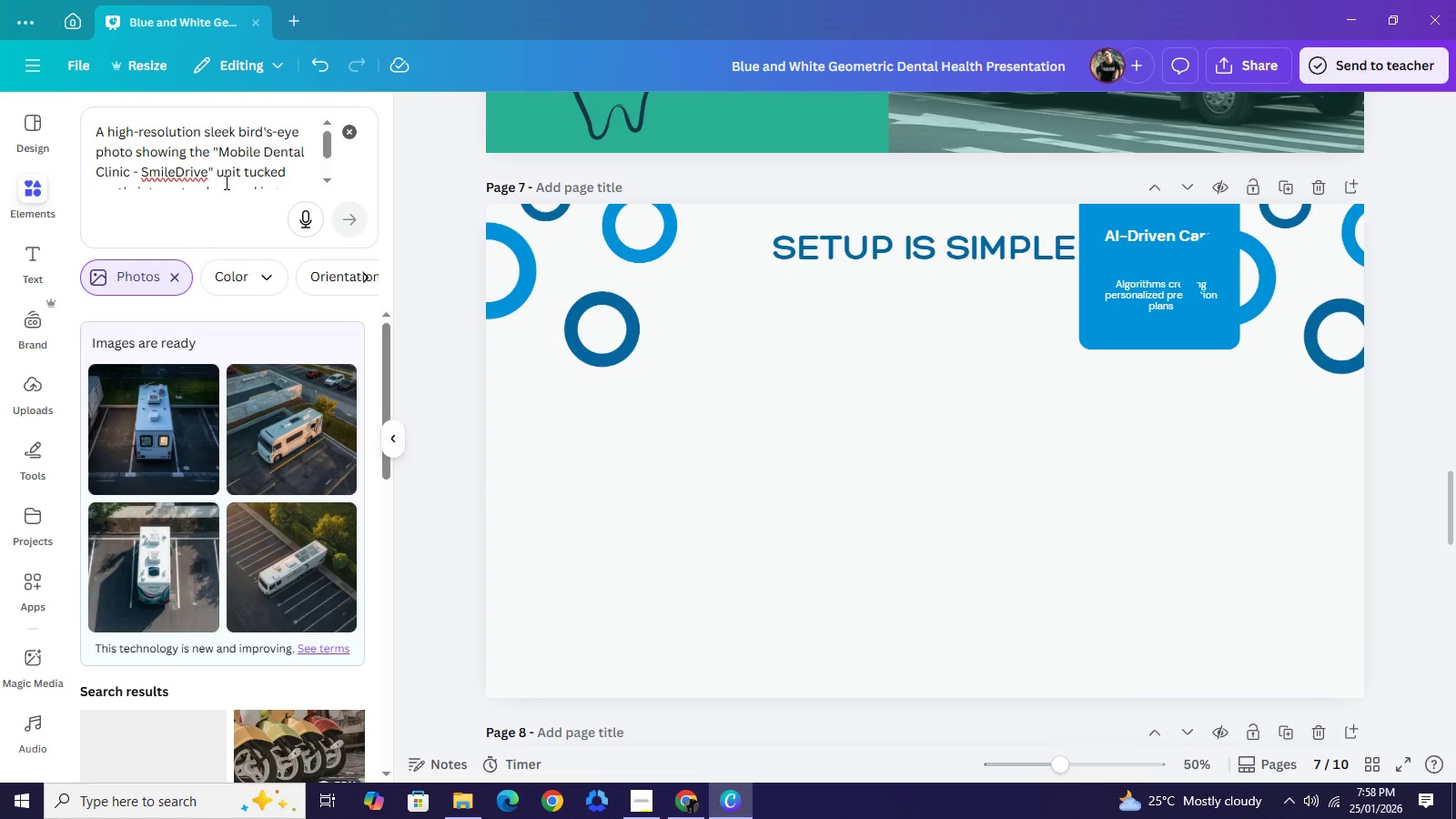 
scroll: coordinate [220, 167], scroll_direction: none, amount: 0.0
 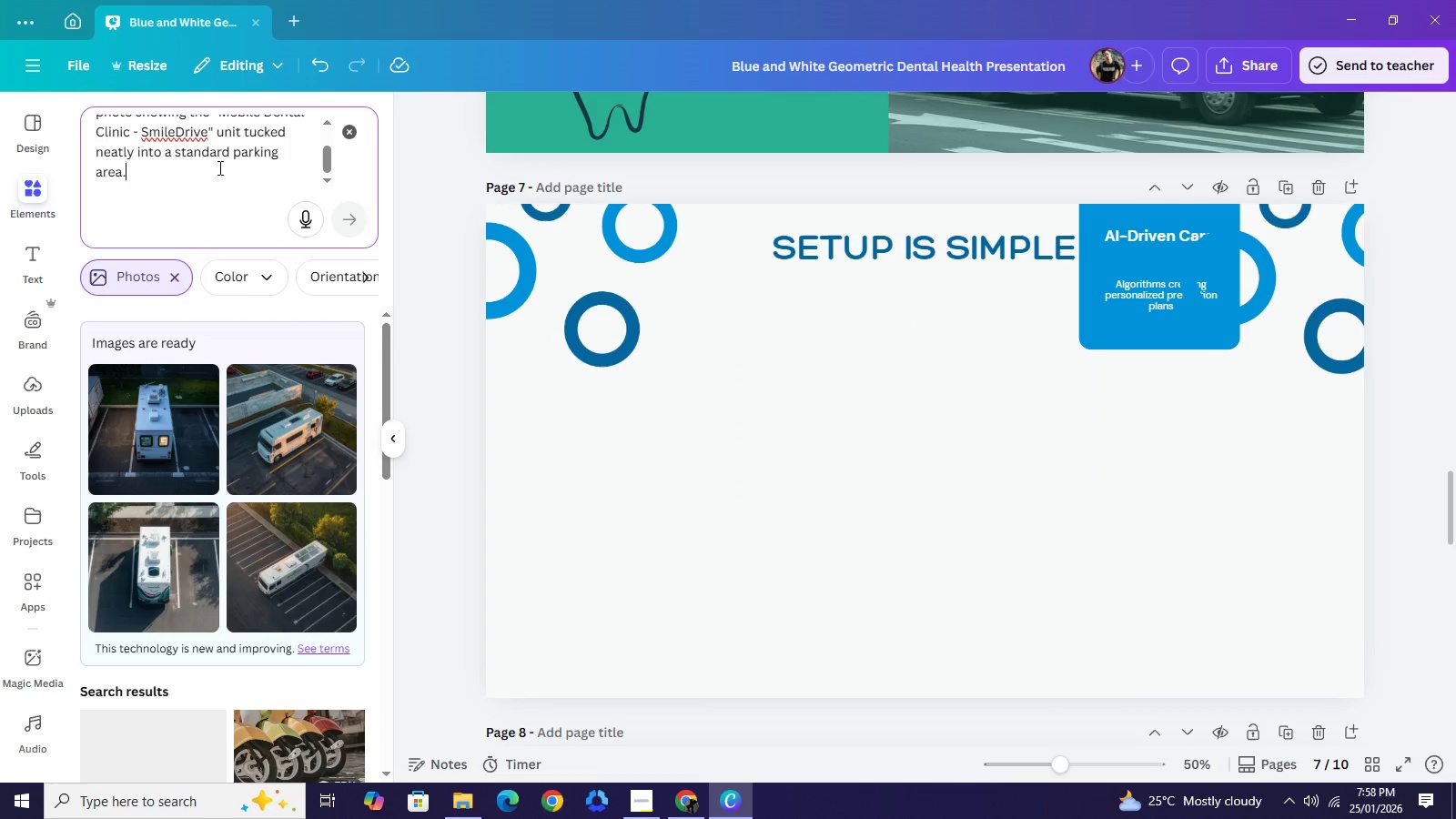 
left_click([218, 167])
 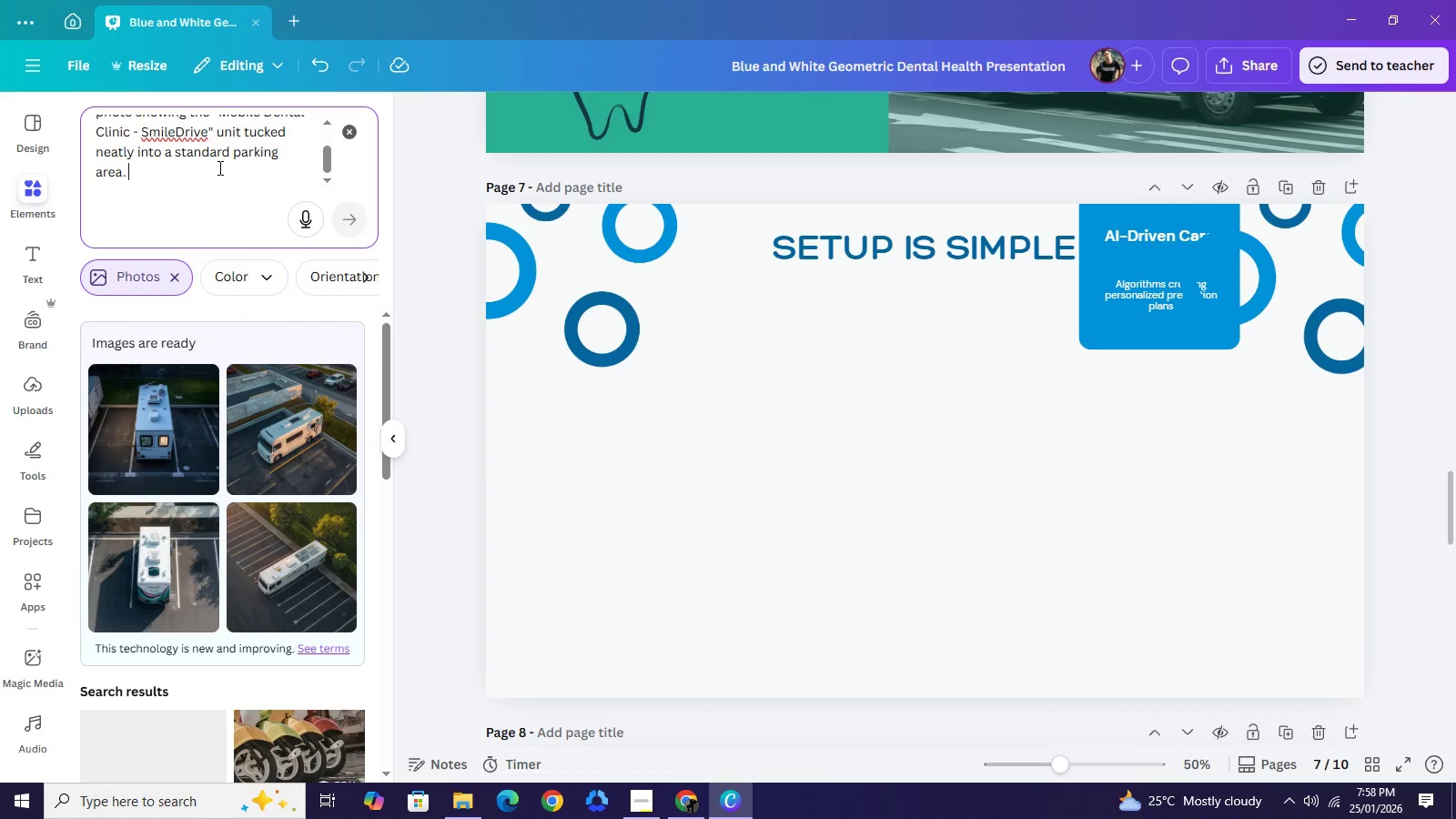 
type( (A=)
key(Backspace)
key(Backspace)
type(Alnda)
key(Backspace)
key(Backspace)
key(Backspace)
key(Backspace)
key(Backspace)
type(landscape sizze==e))
 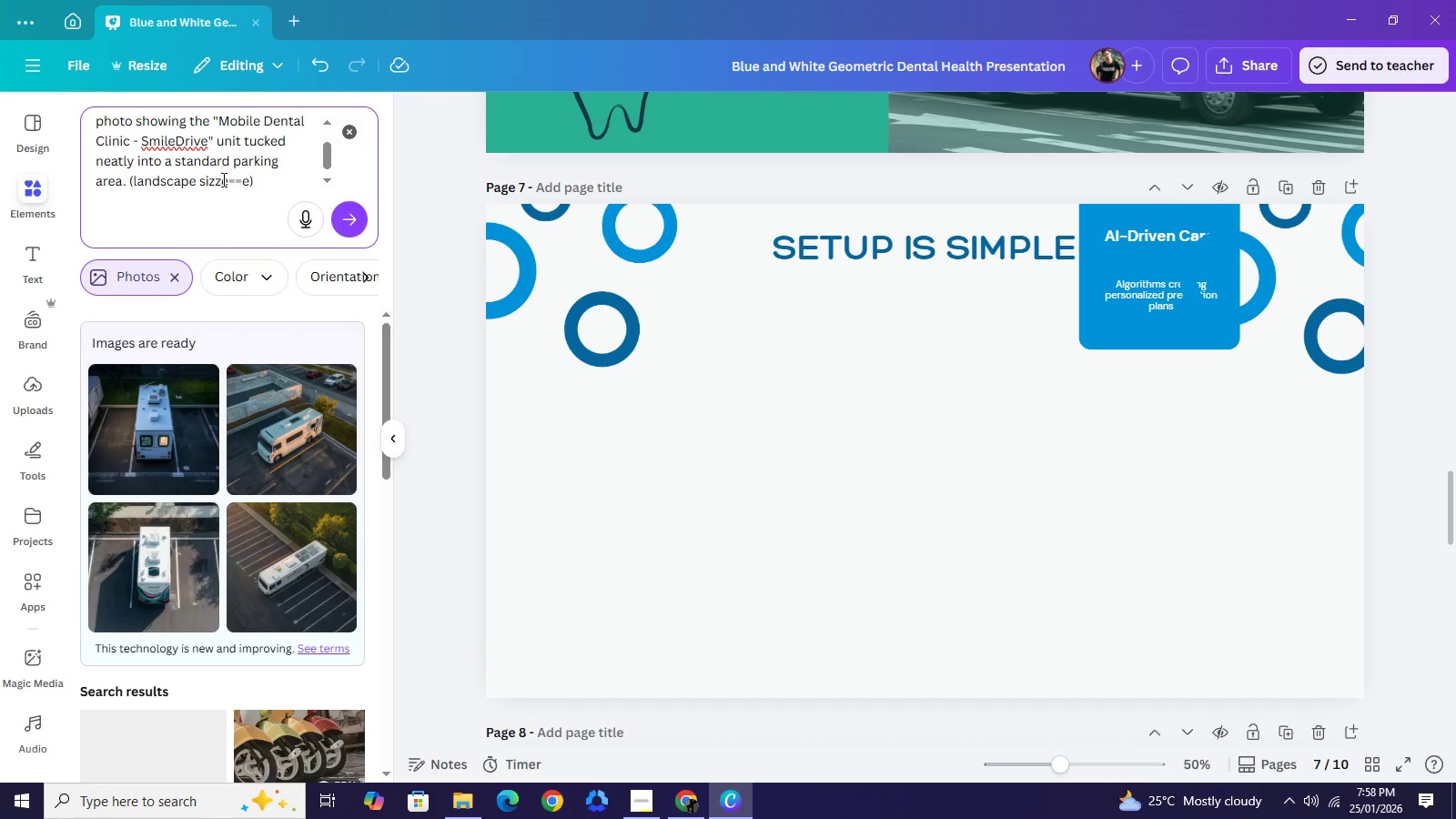 
scroll: coordinate [218, 167], scroll_direction: up, amount: 1.0
 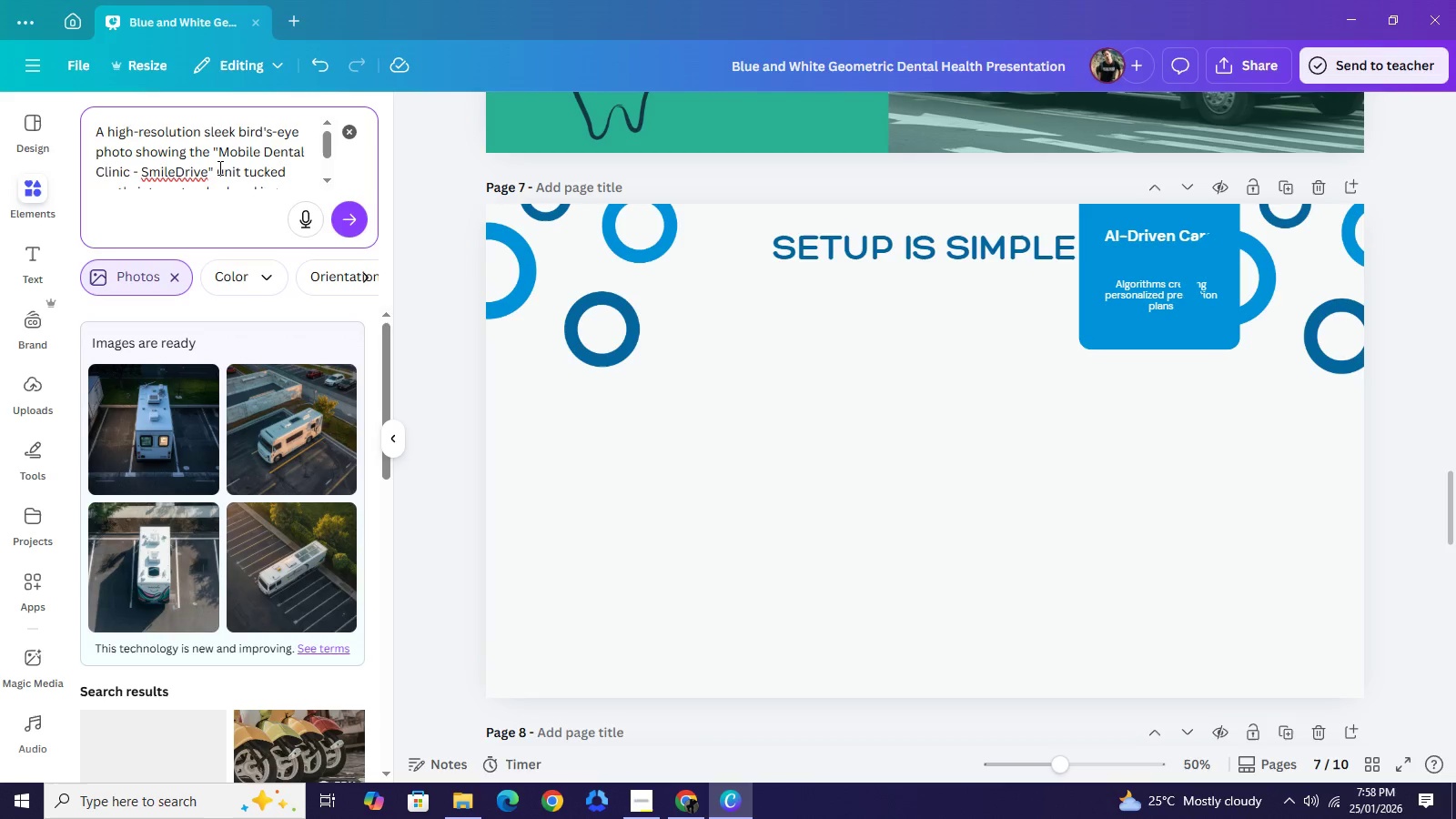 
key(Backspace)
key(Backspace)
key(Backspace)
key(Backspace)
key(Backspace)
key(Backspace)
key(Backspace)
type(ze))
 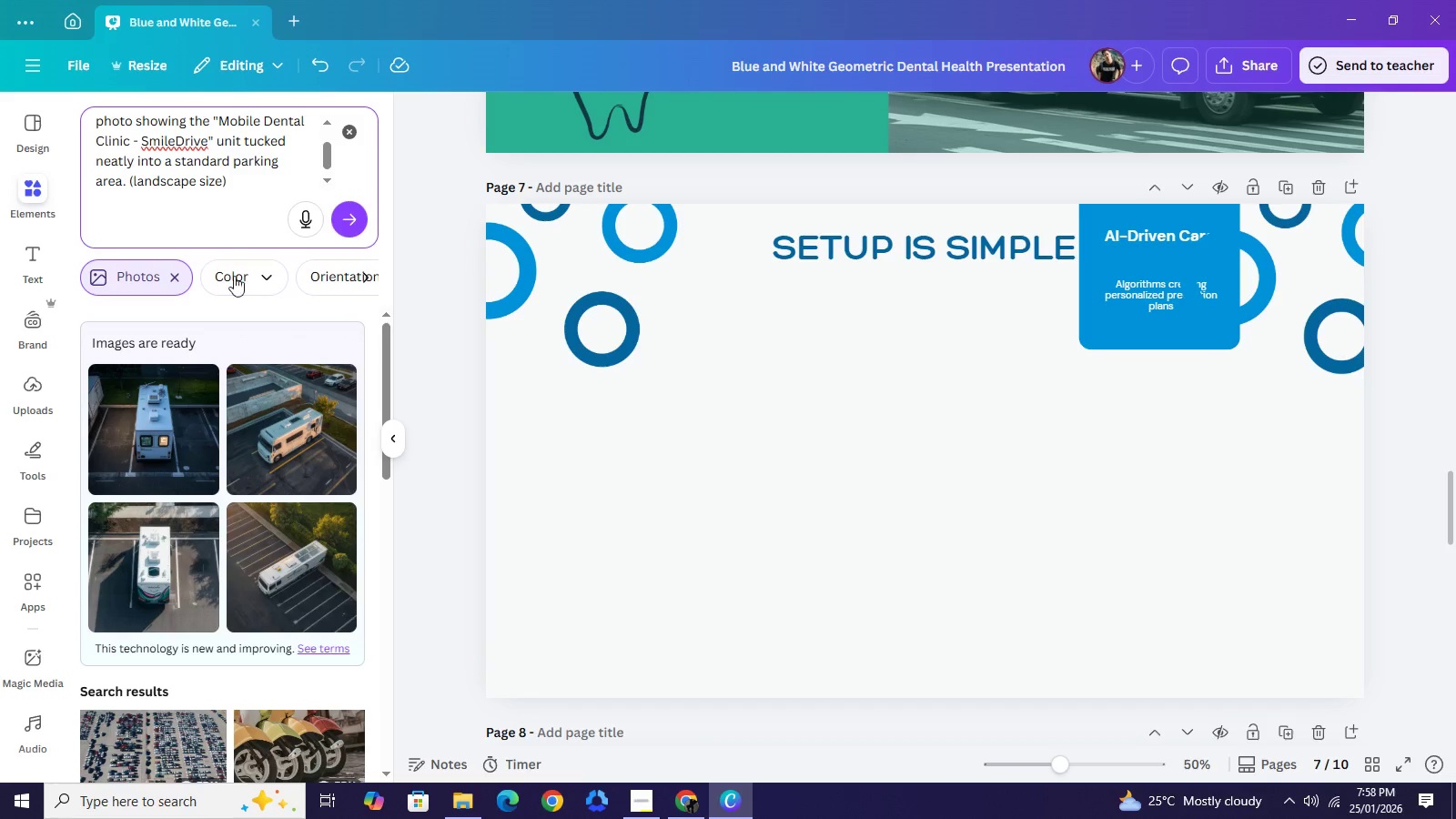 
mouse_move([193, 281])
 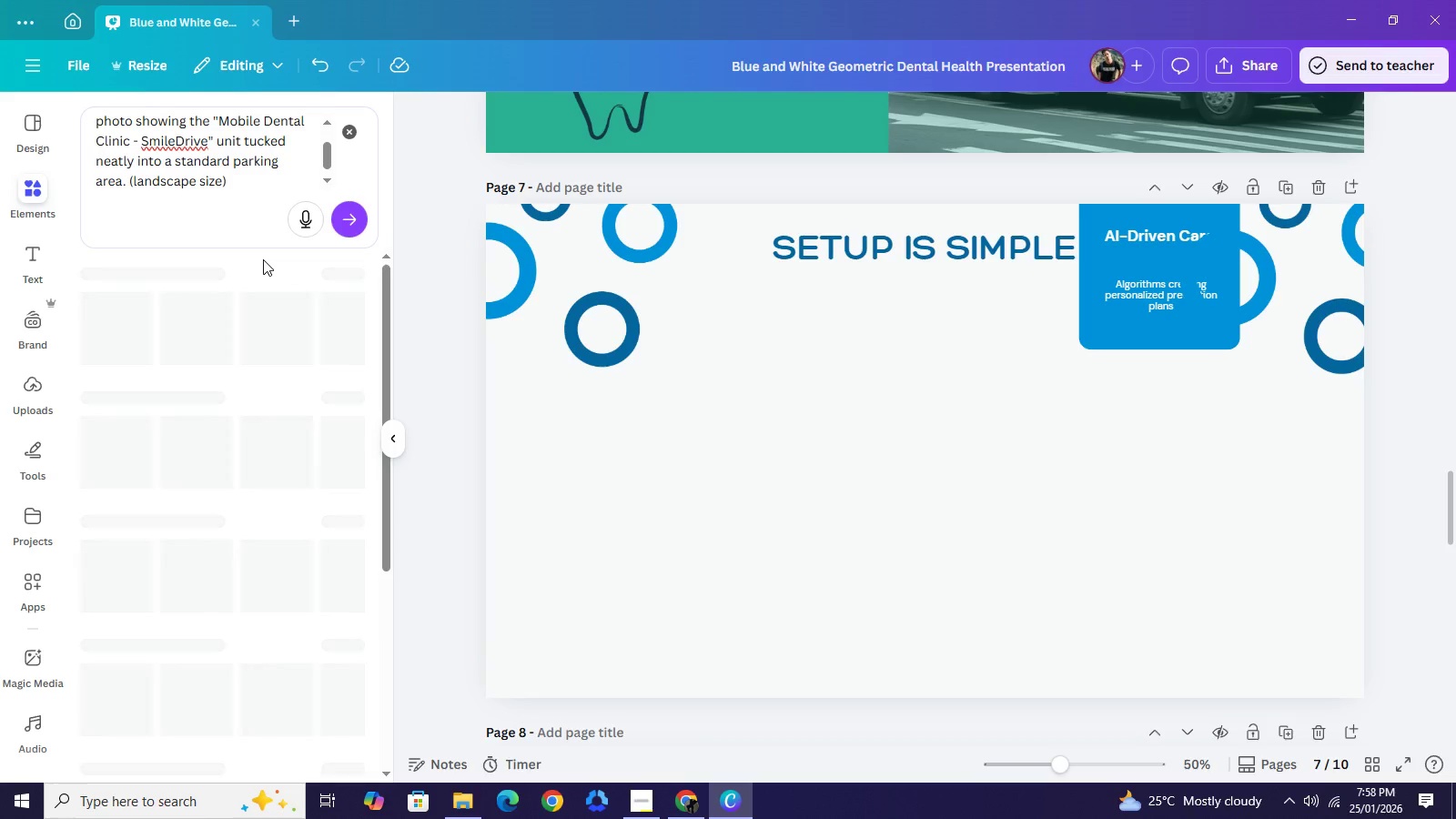 
wait(10.4)
 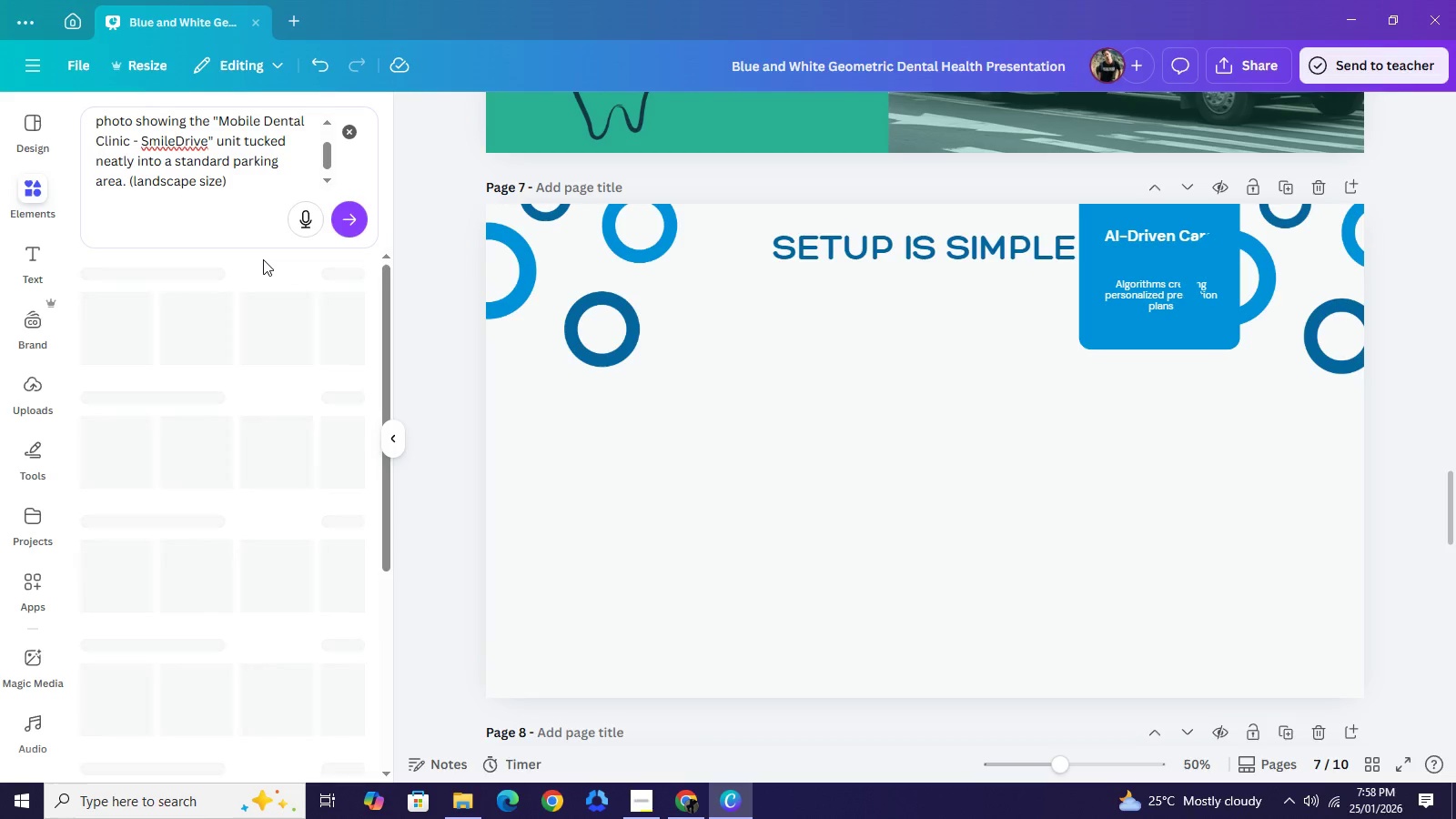 
scroll: coordinate [159, 278], scroll_direction: up, amount: 3.0
 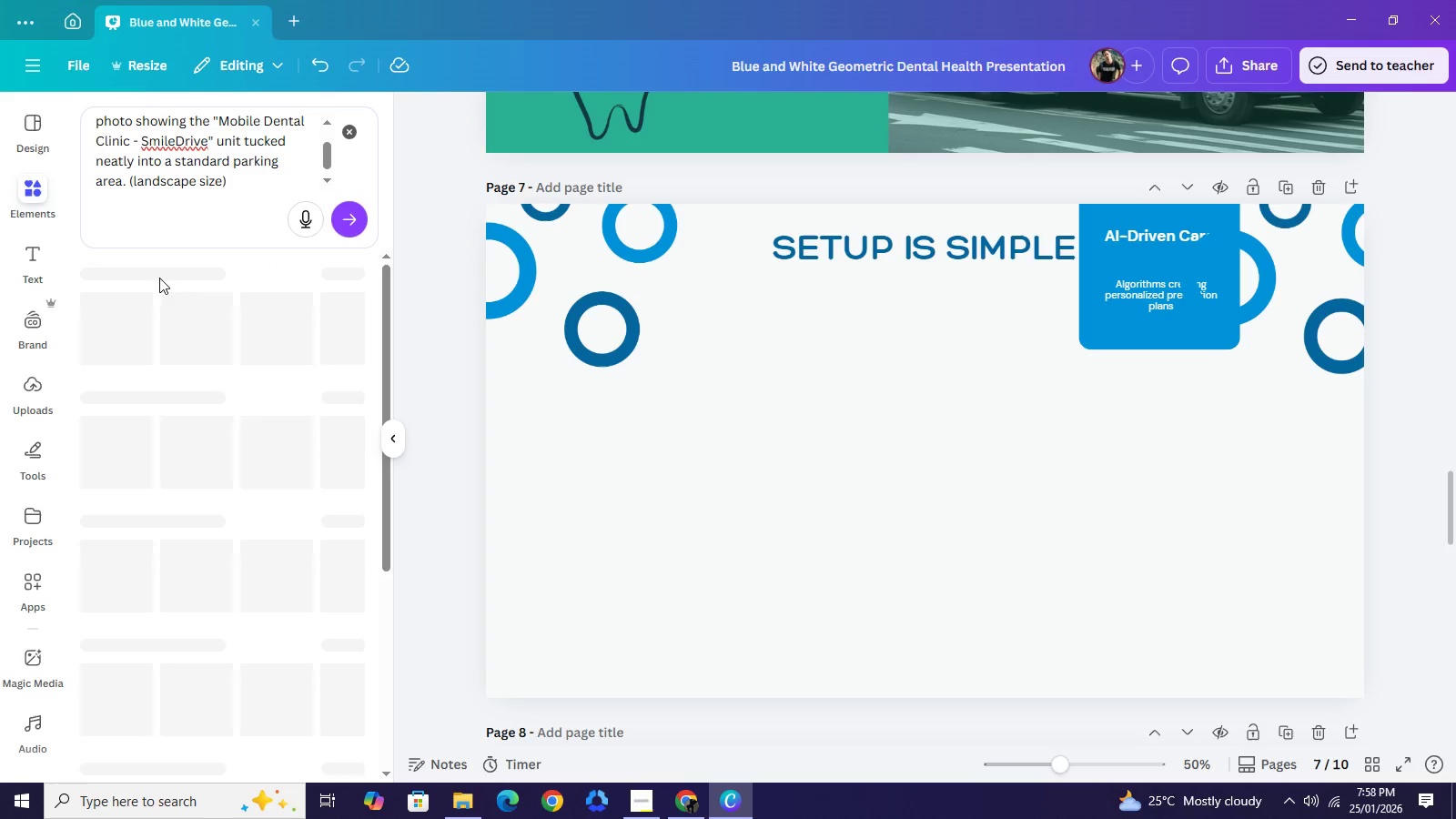 
wait(7.95)
 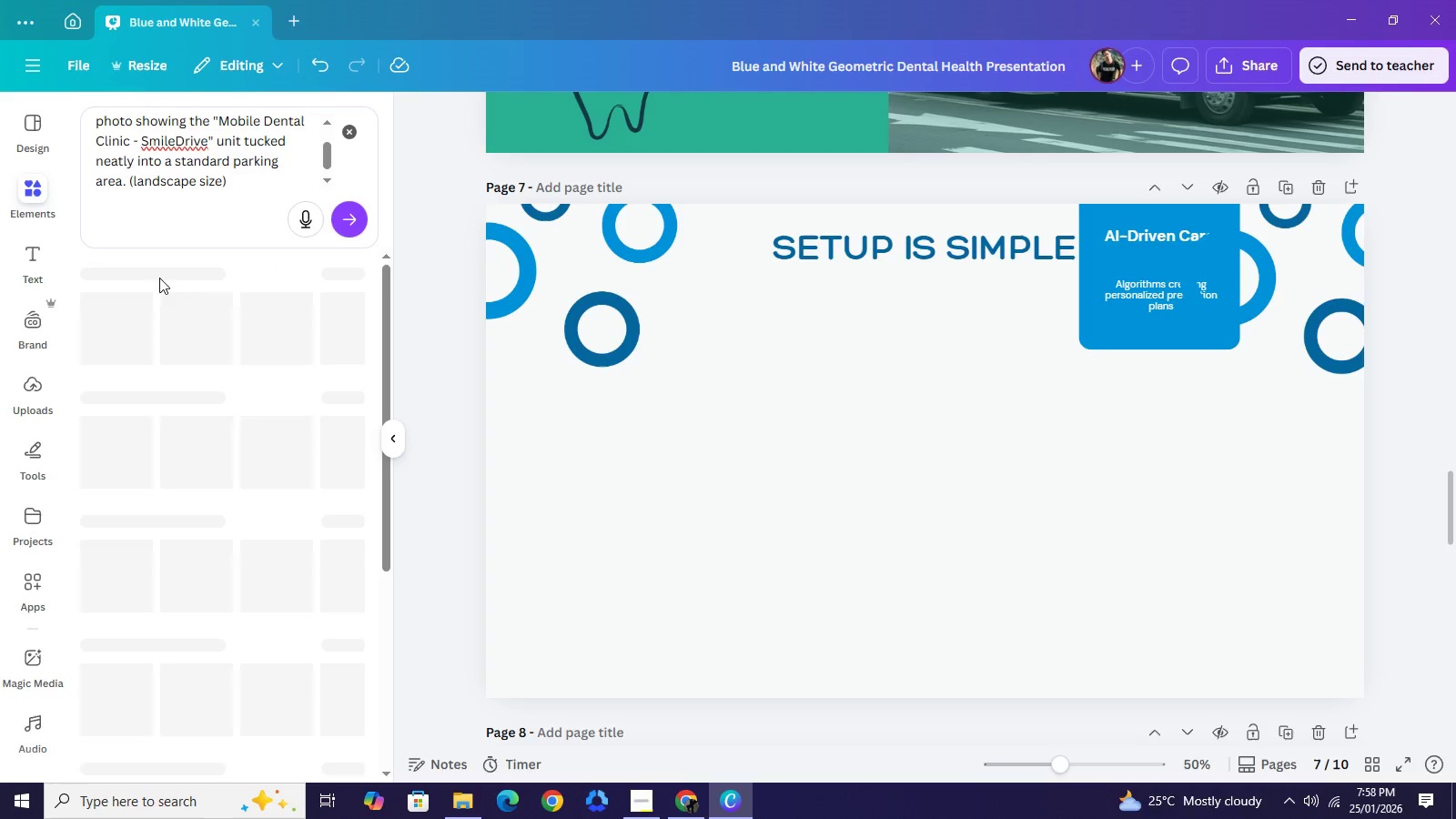 
scroll: coordinate [241, 174], scroll_direction: up, amount: 2.0
 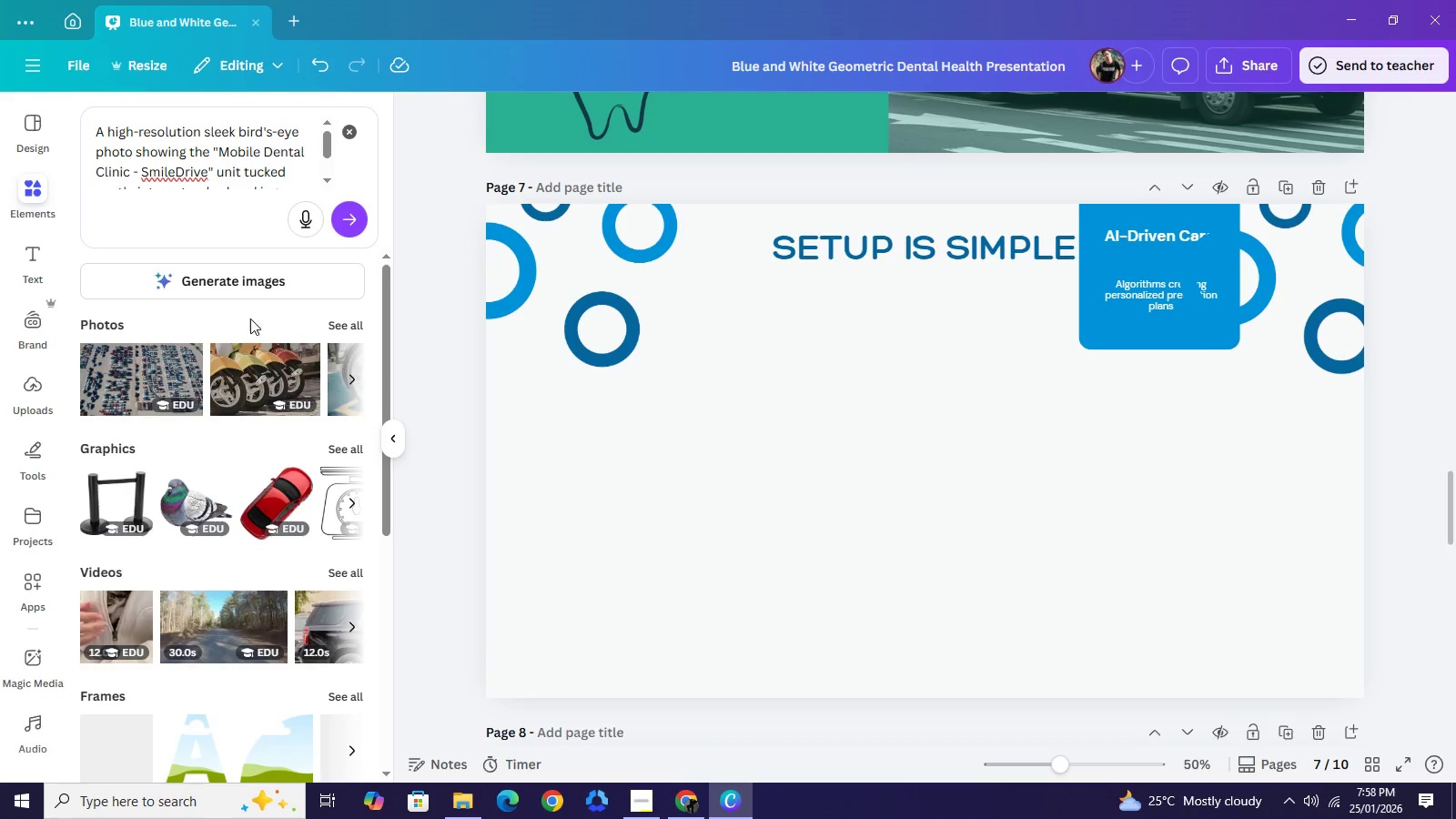 
left_click([243, 283])
 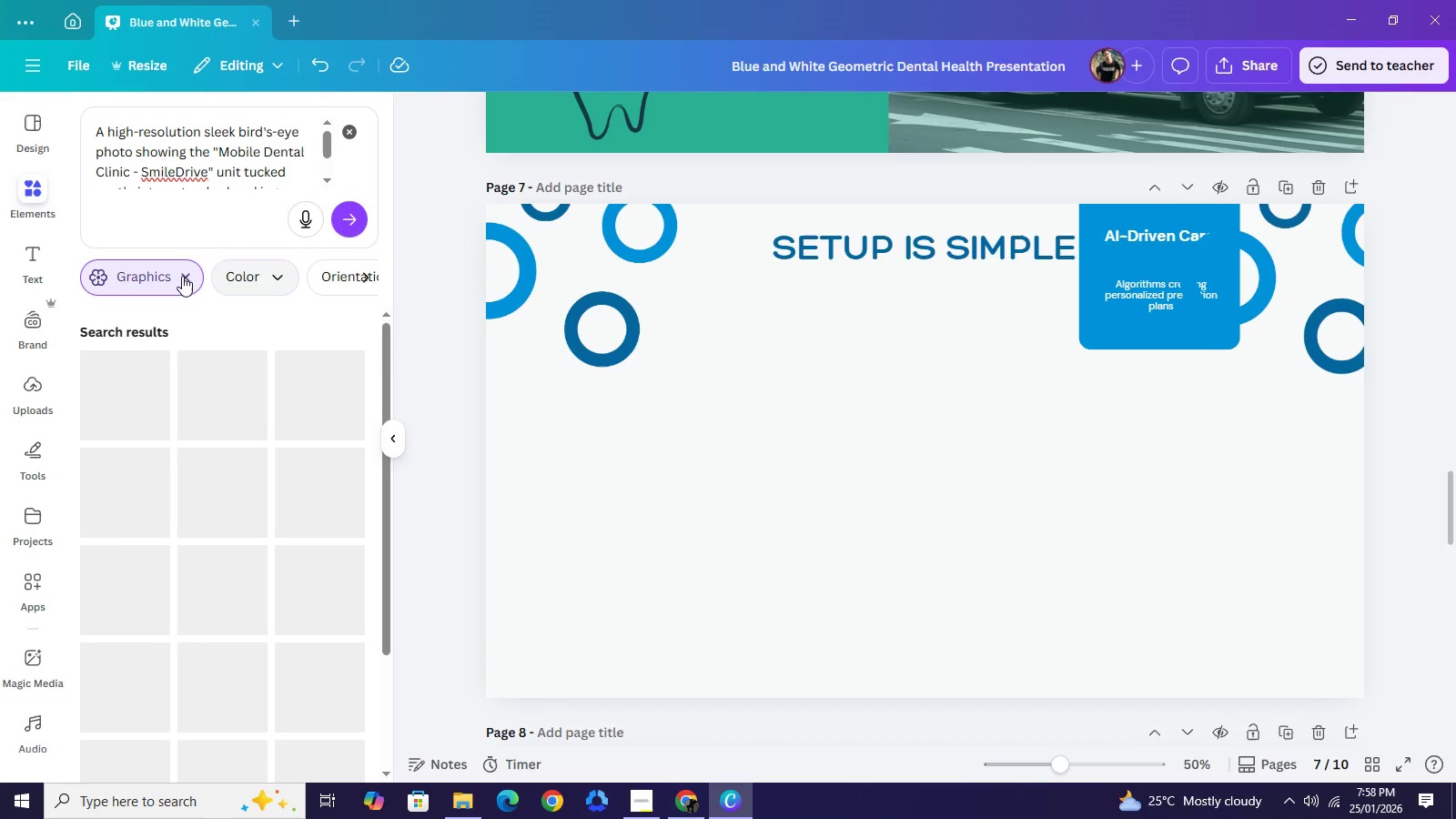 
left_click([182, 276])
 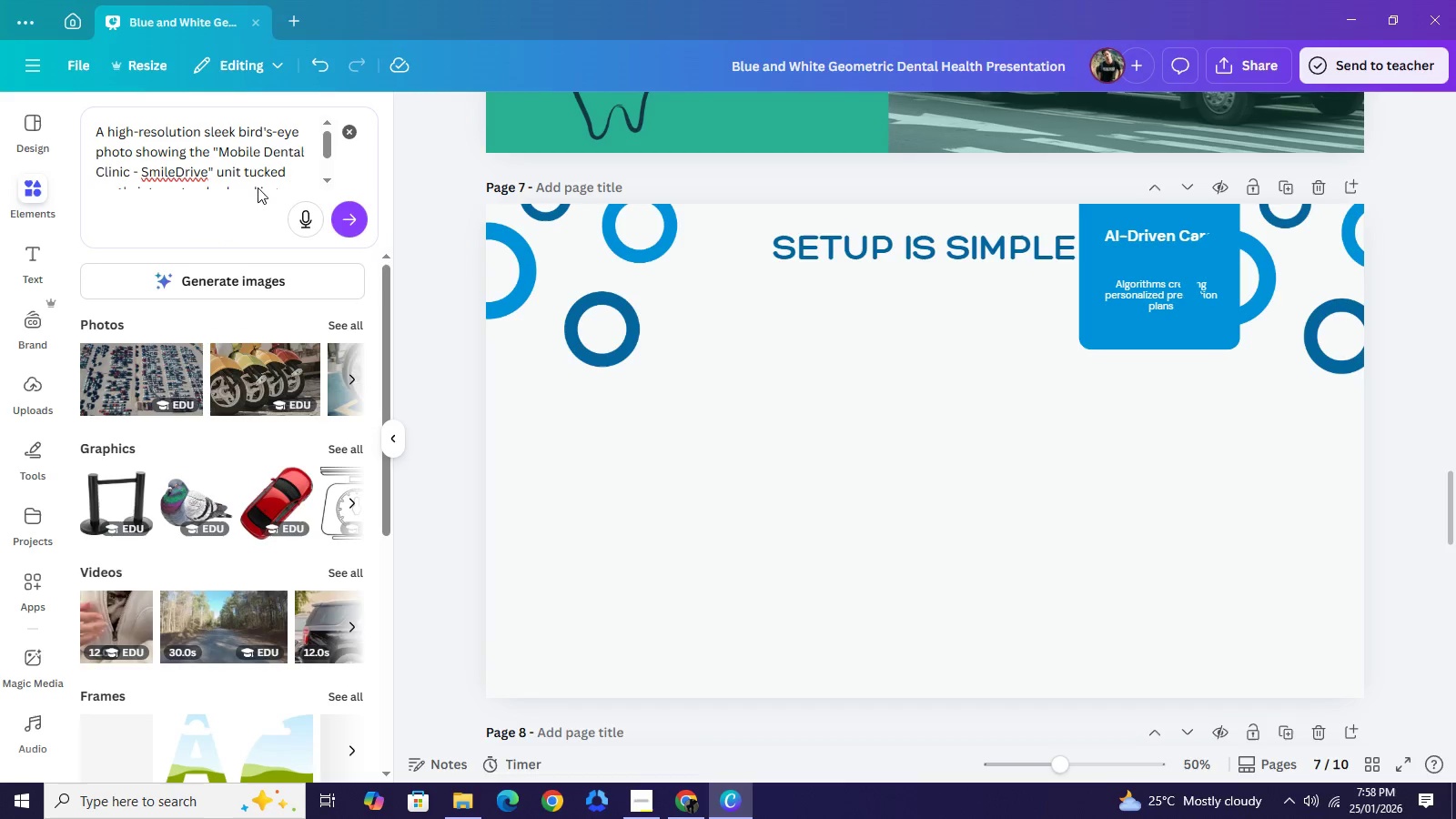 
scroll: coordinate [255, 186], scroll_direction: down, amount: 1.0
 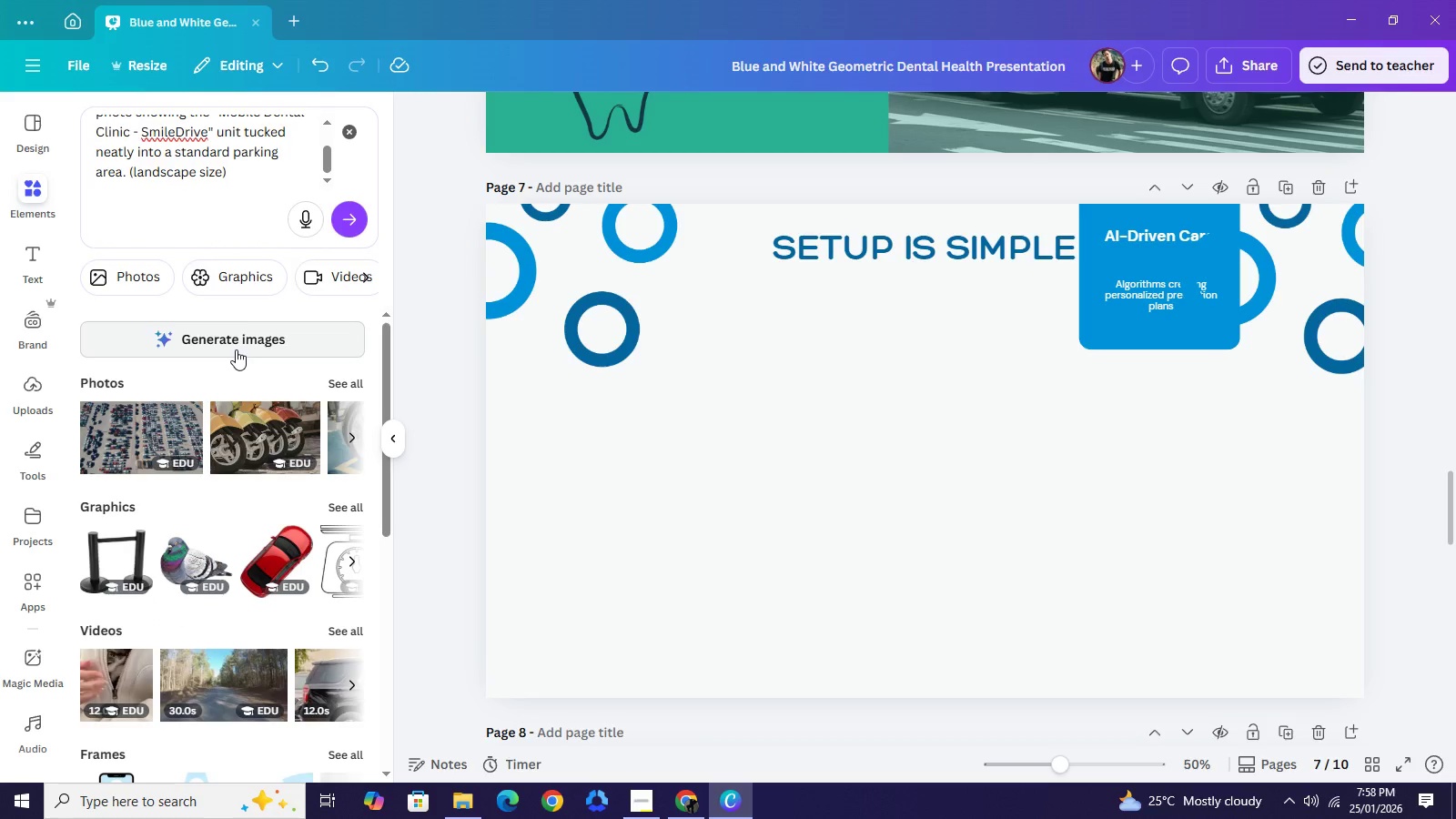 
left_click([236, 349])
 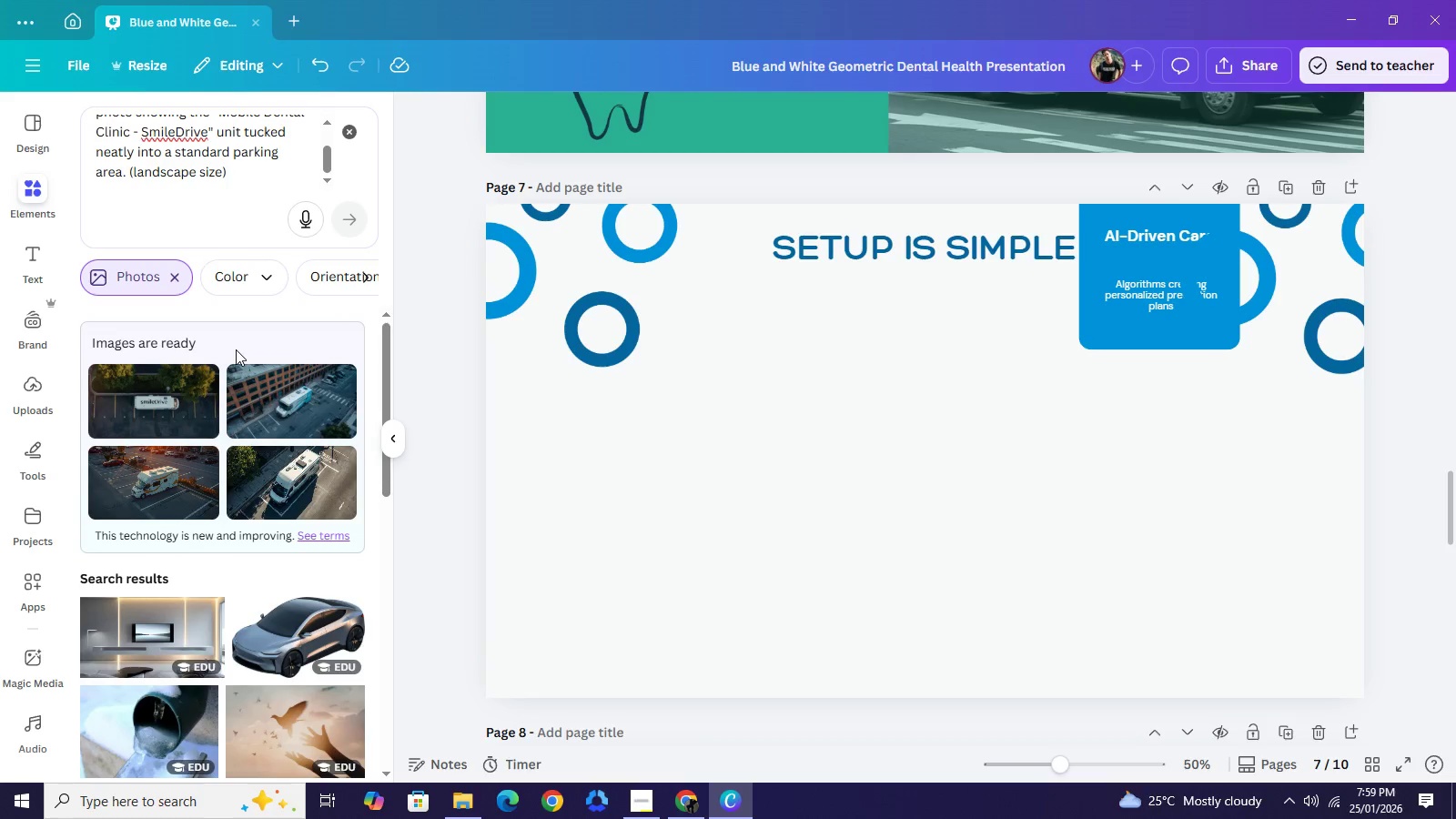 
wait(33.99)
 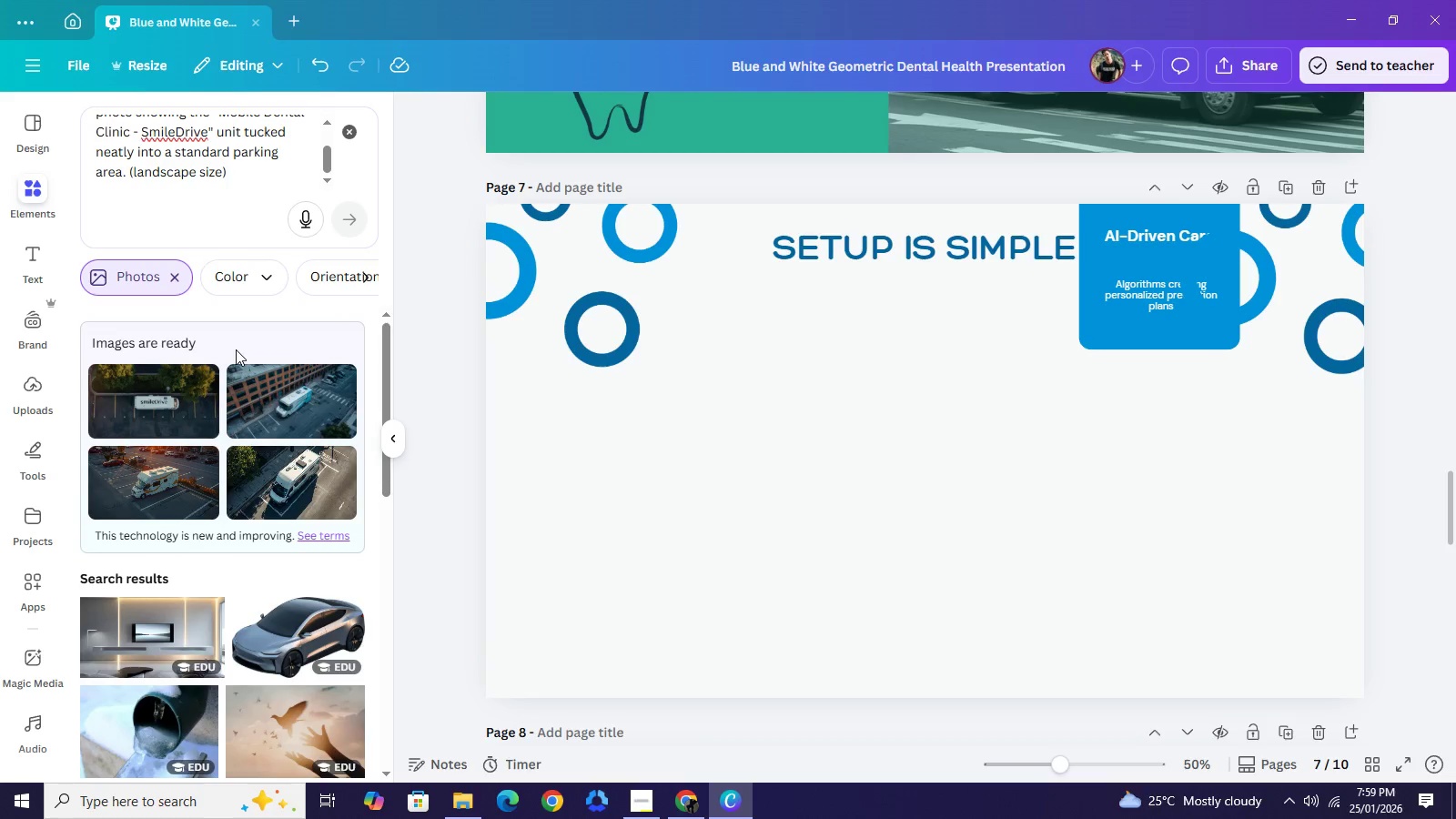 
left_click([144, 413])
 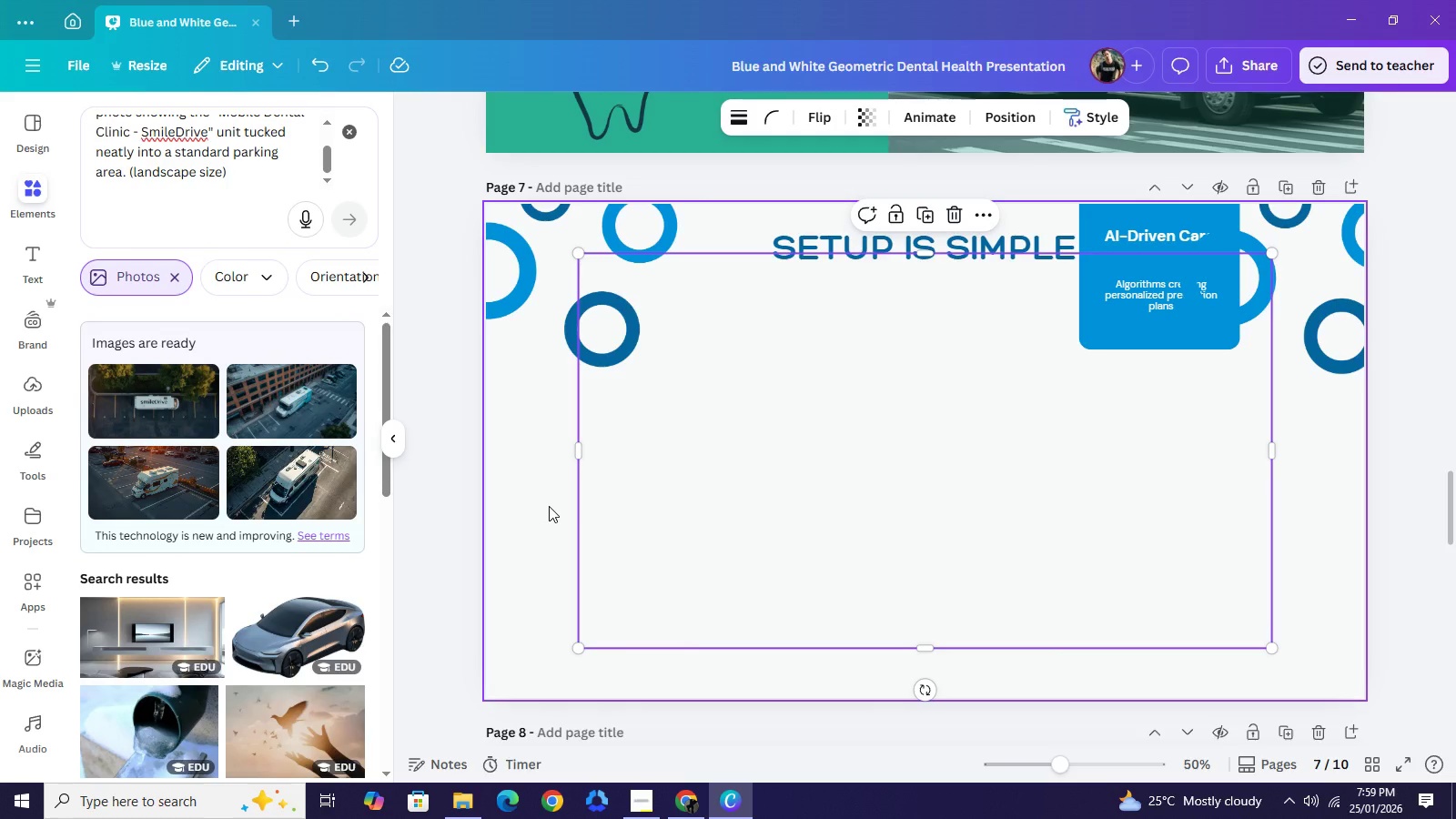 
wait(9.2)
 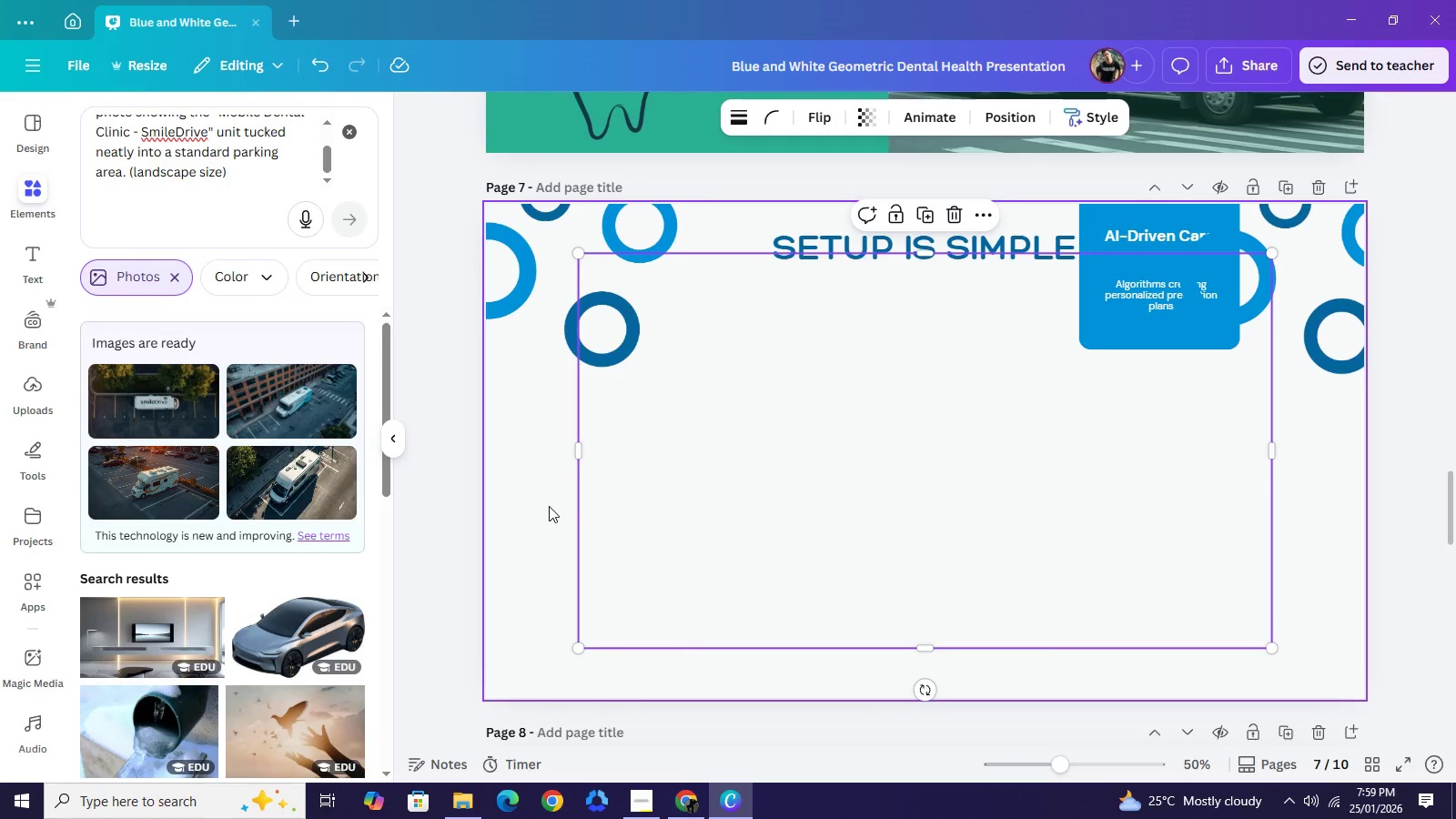 
left_click([954, 222])
 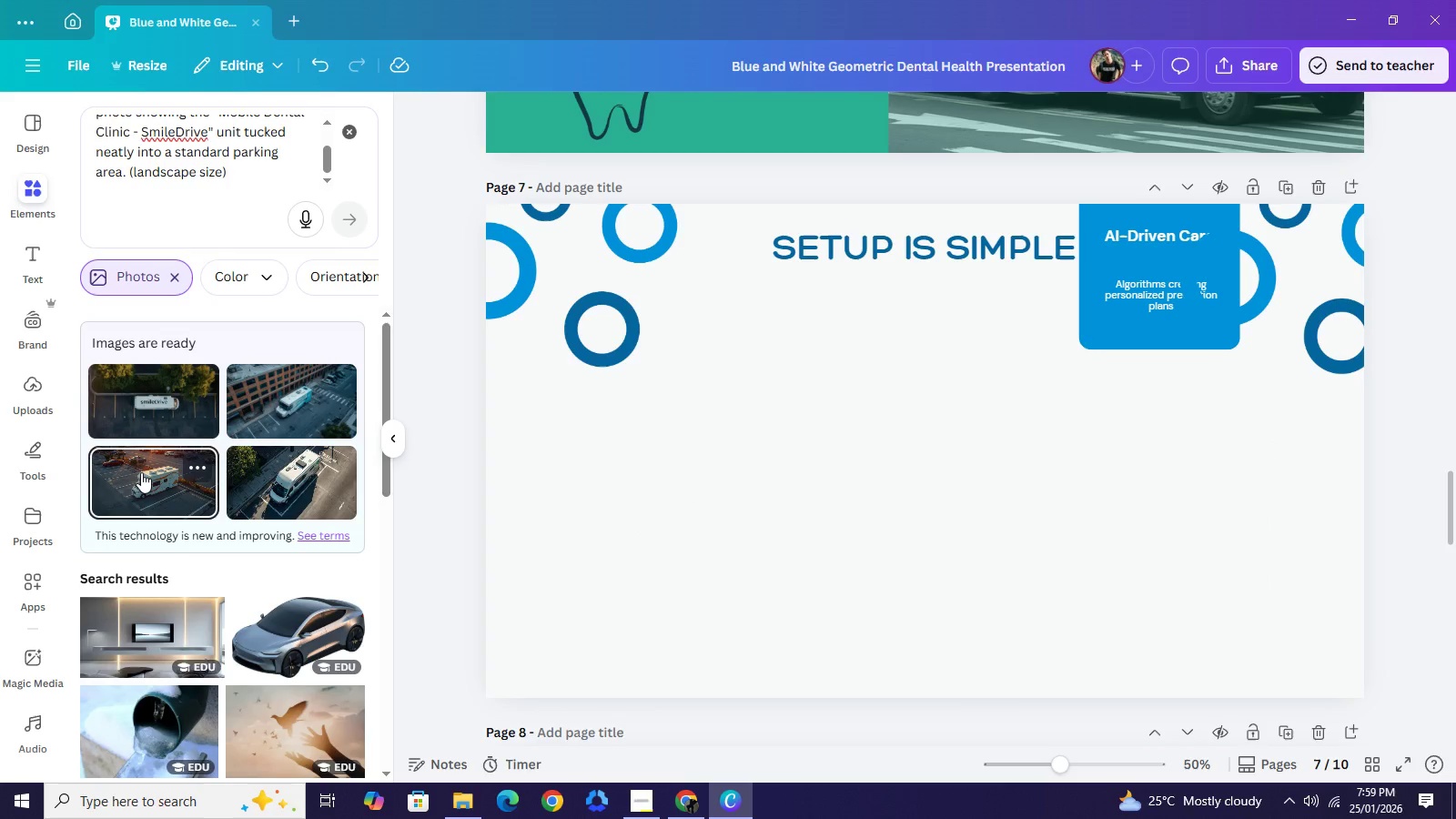 
left_click([141, 472])
 